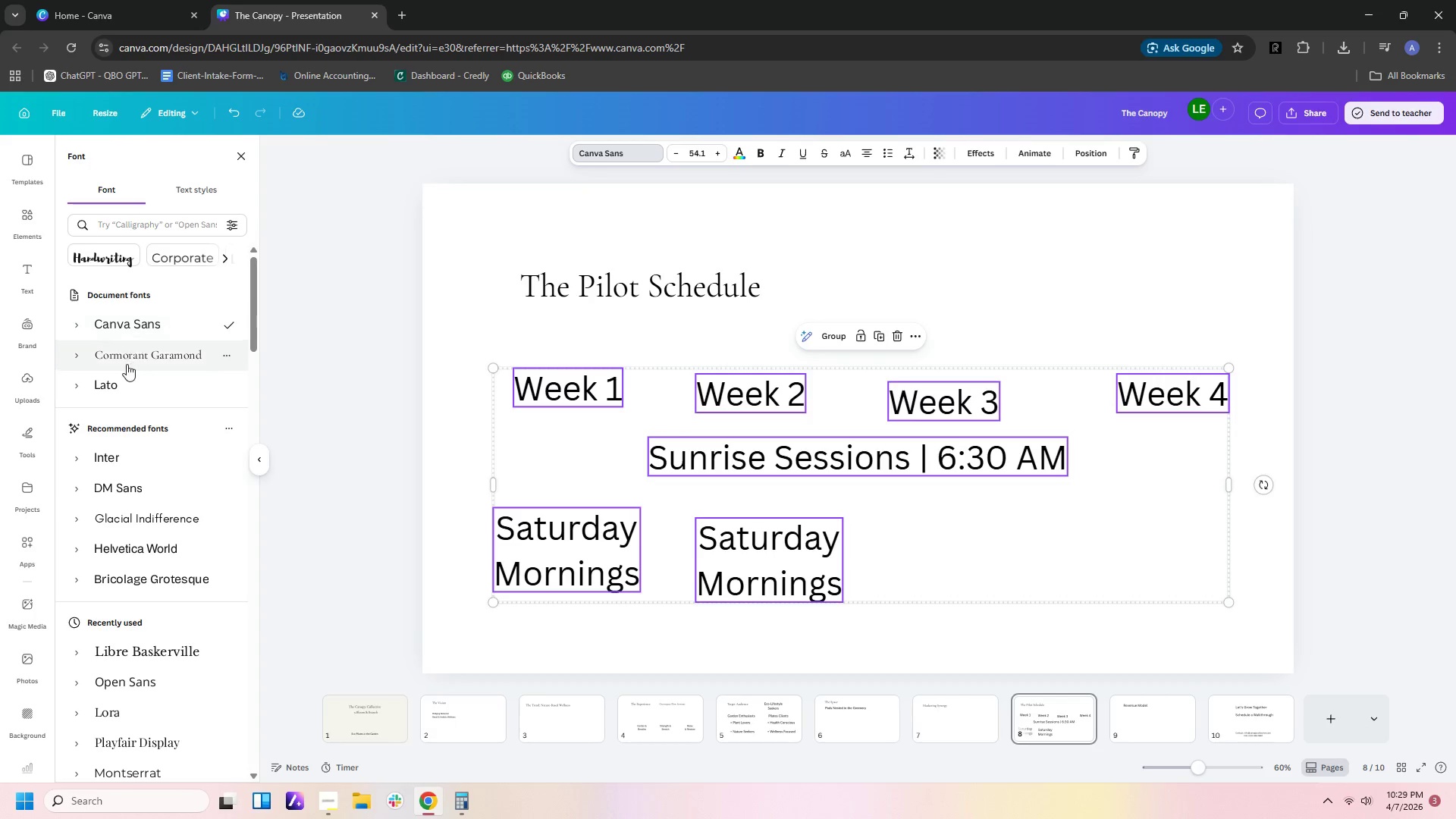 
left_click([122, 376])
 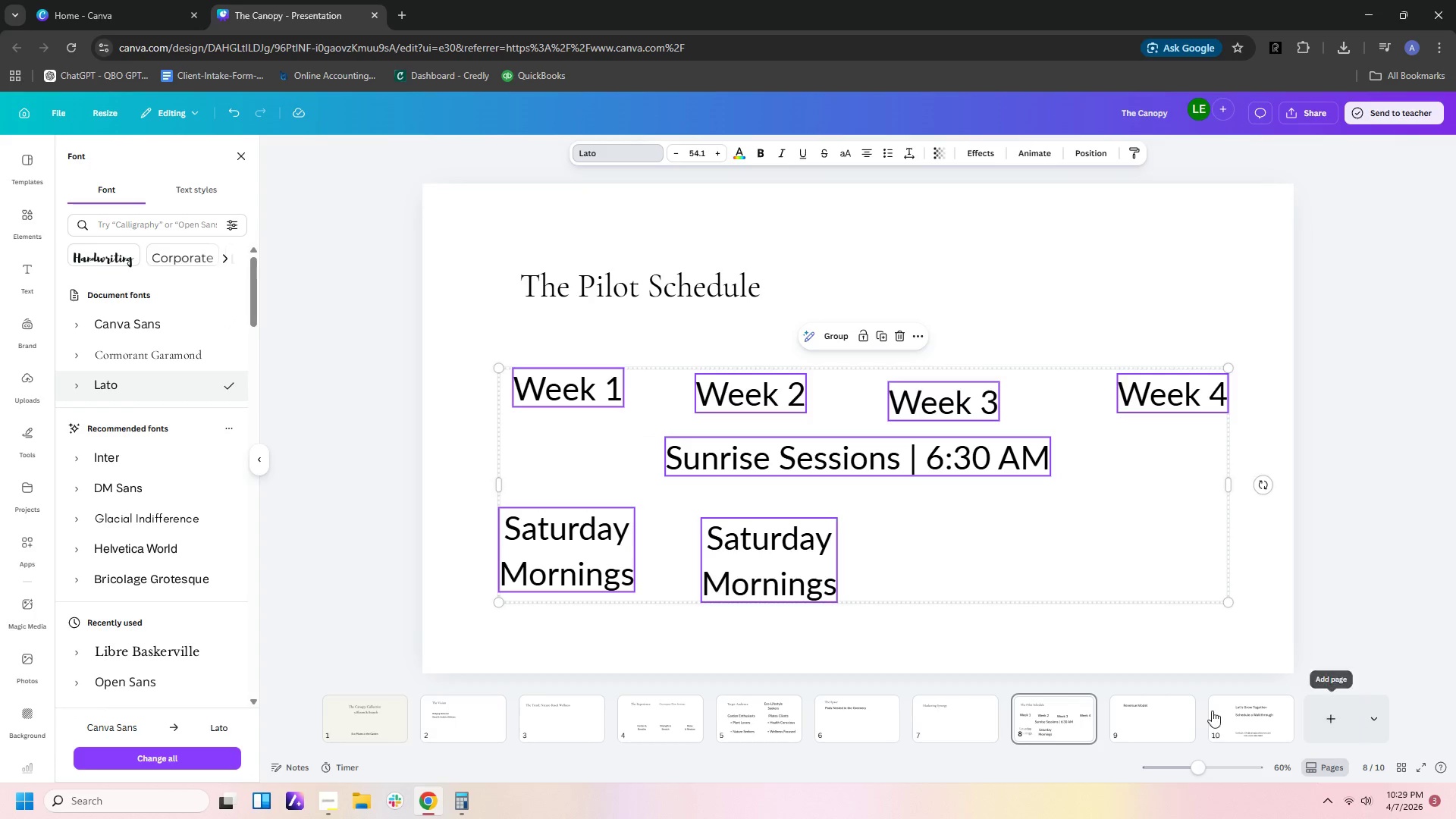 
left_click([1174, 721])
 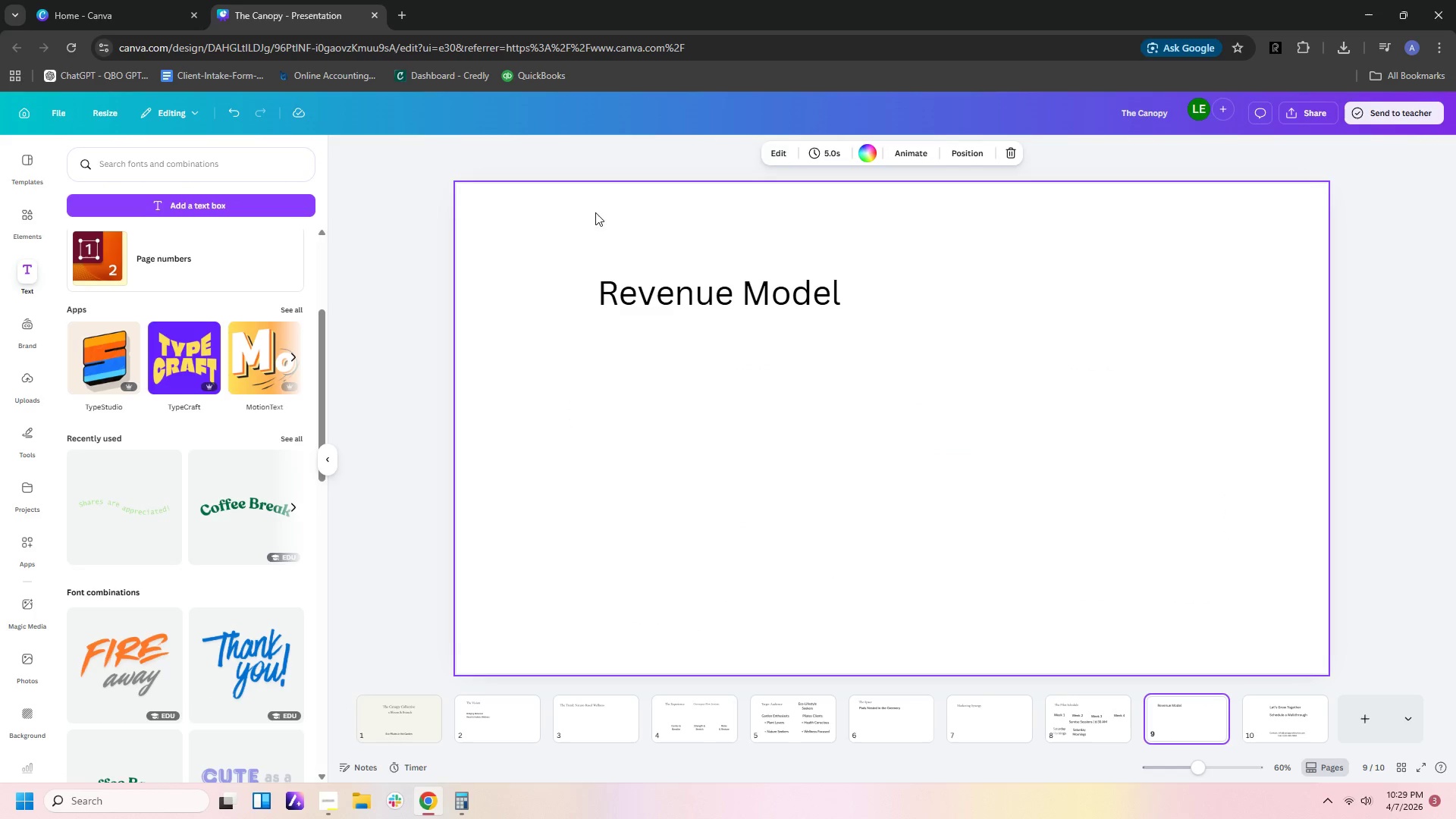 
left_click([616, 275])
 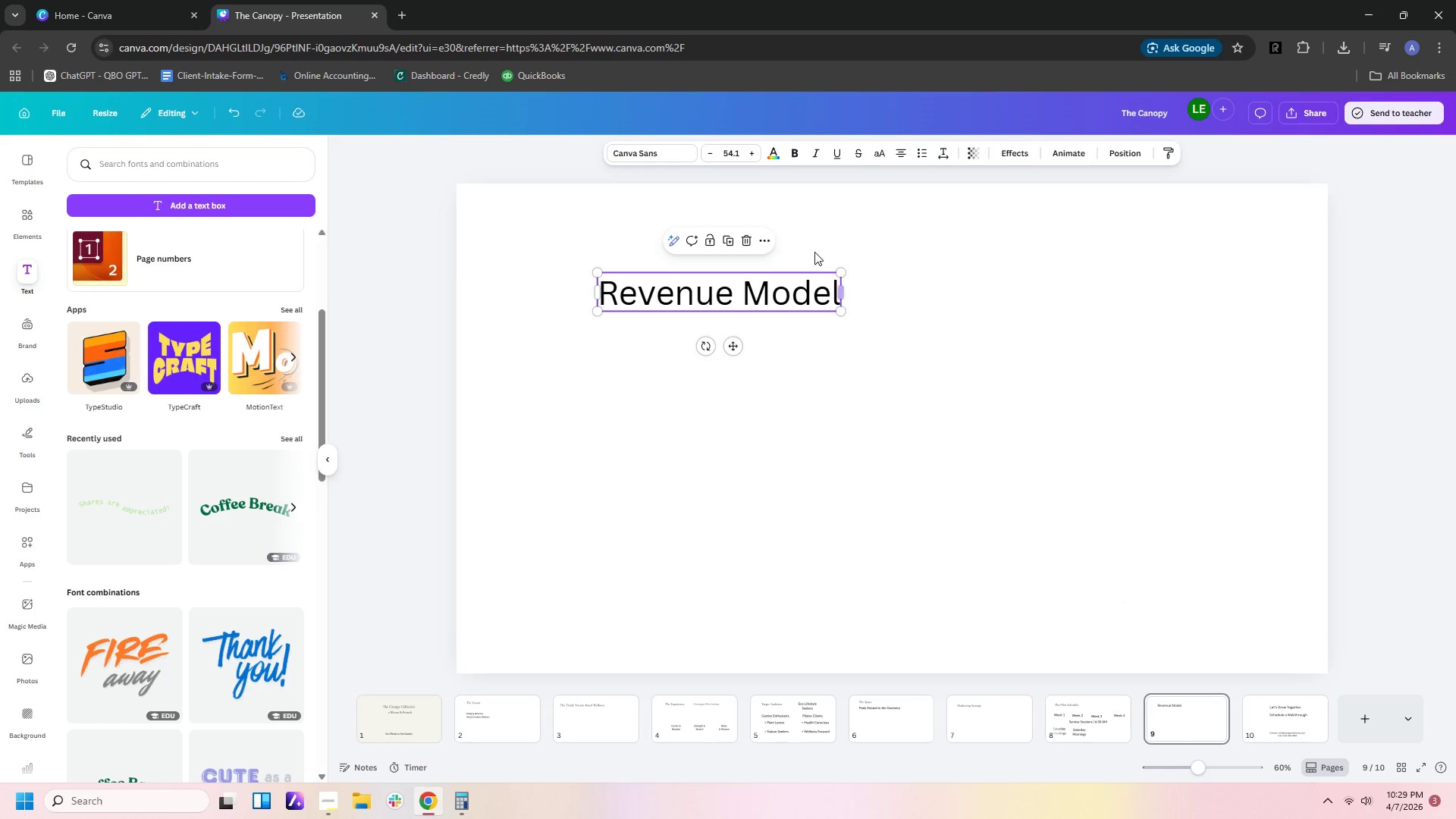 
left_click([691, 156])
 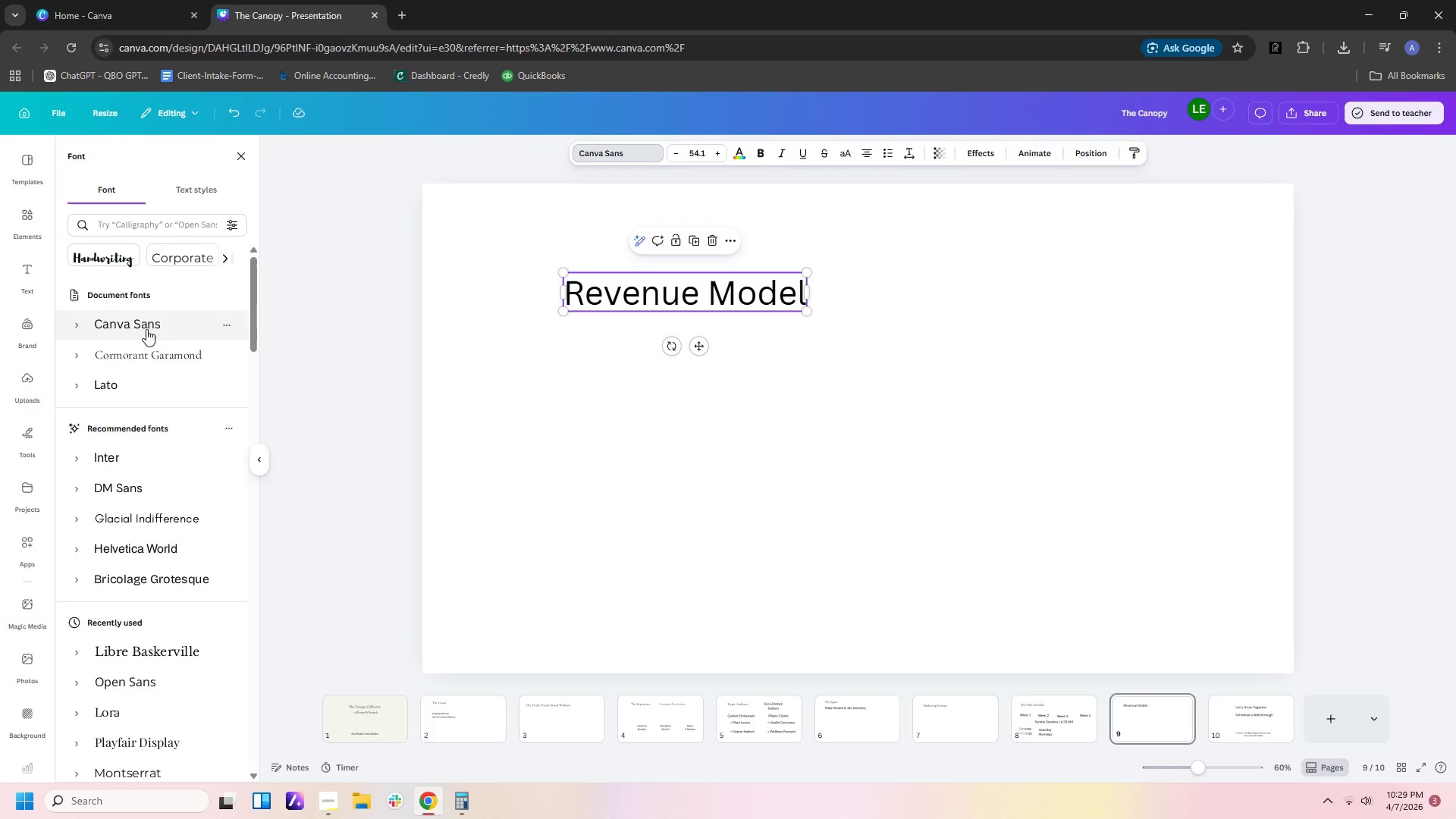 
left_click([150, 354])
 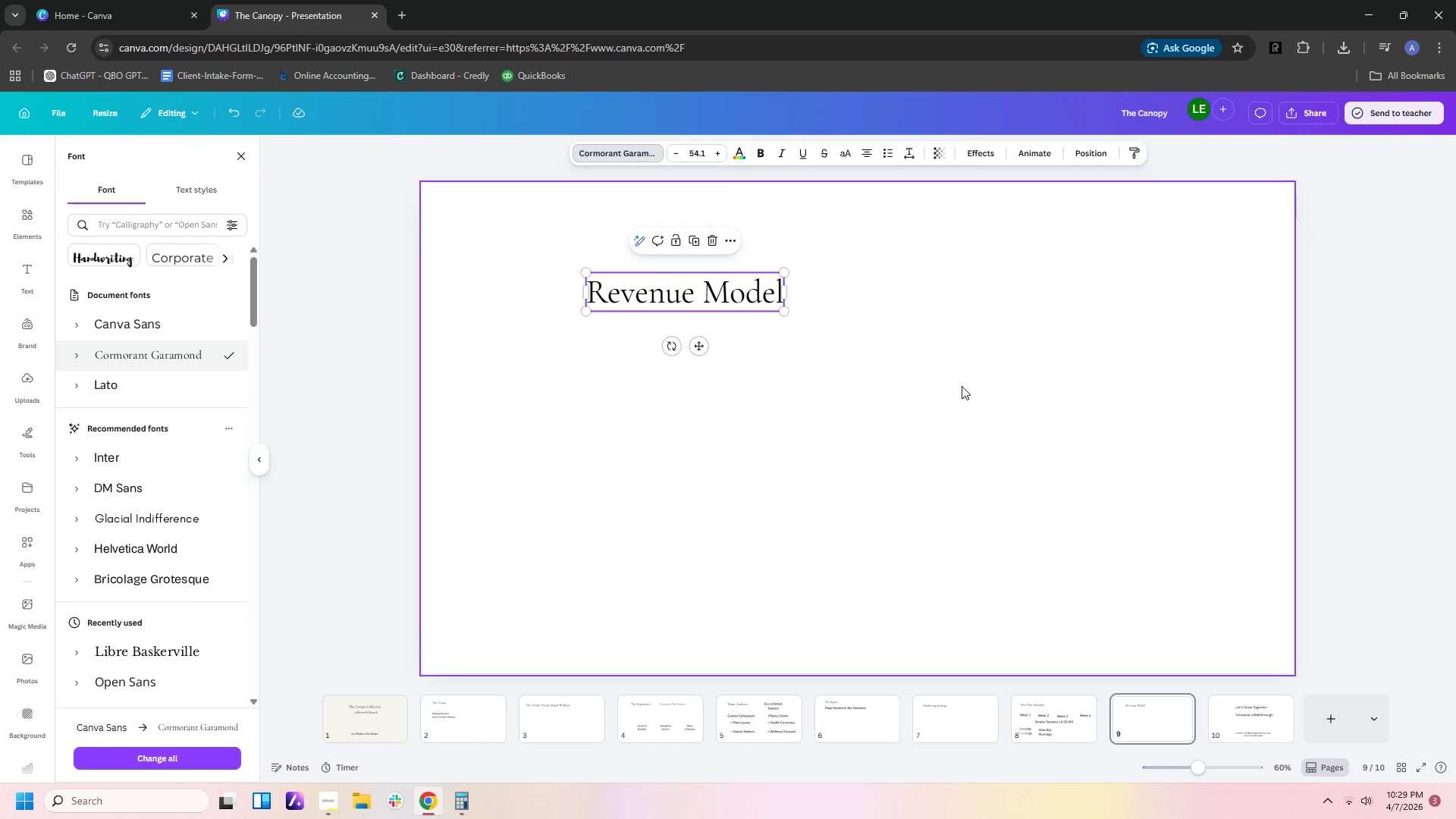 
scroll: coordinate [993, 441], scroll_direction: down, amount: 3.0
 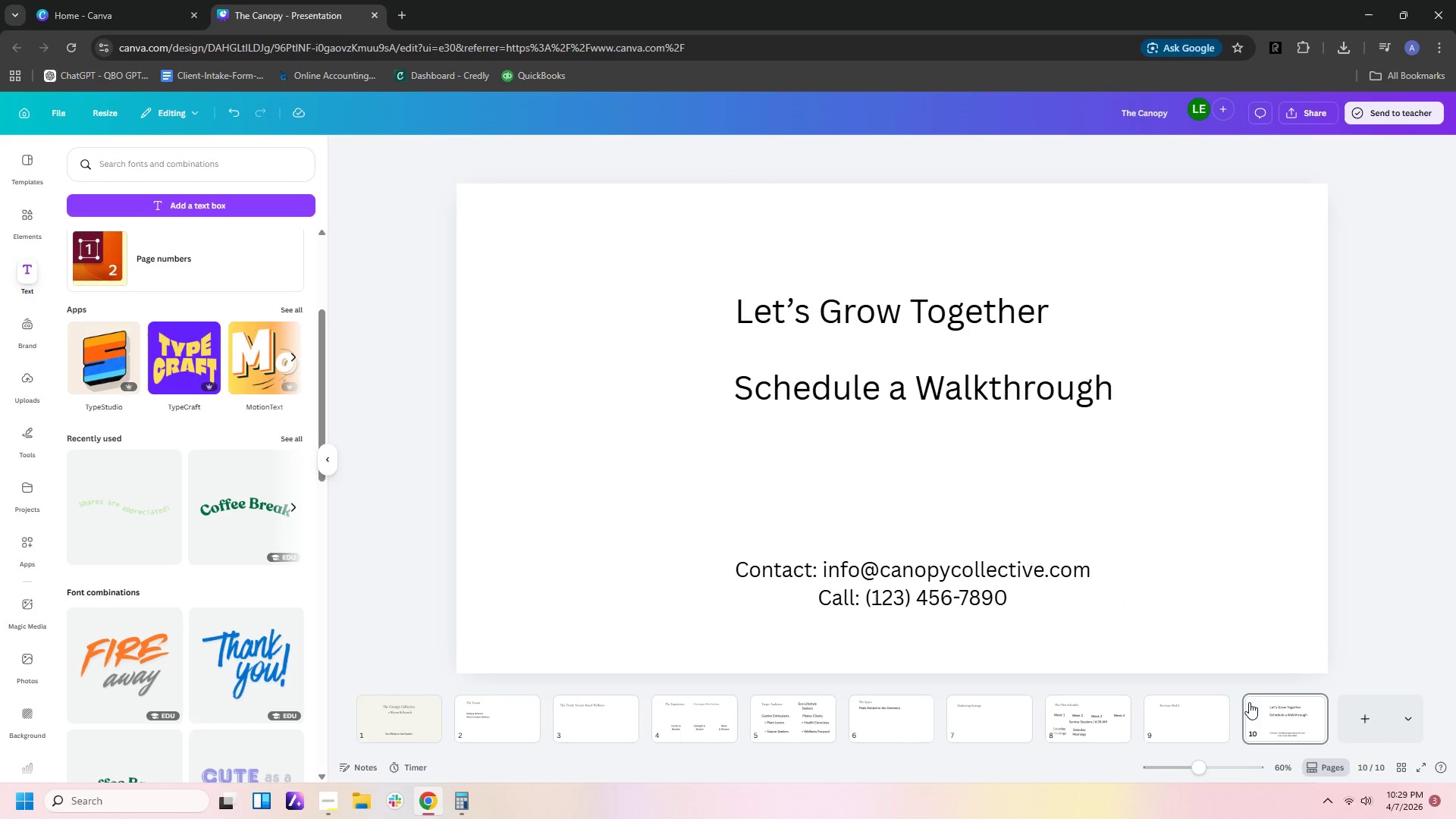 
left_click([1250, 708])
 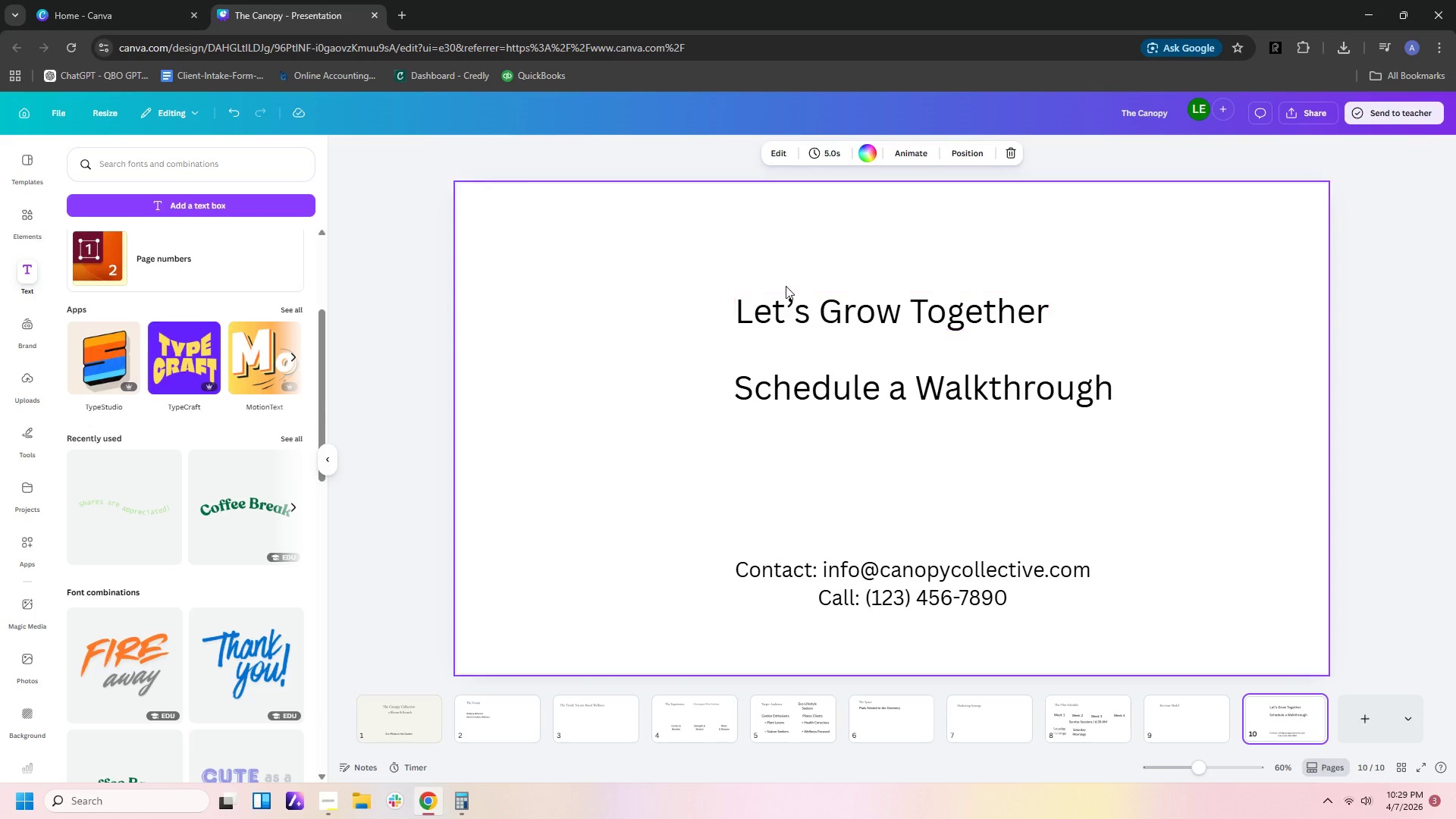 
left_click_drag(start_coordinate=[703, 278], to_coordinate=[1053, 479])
 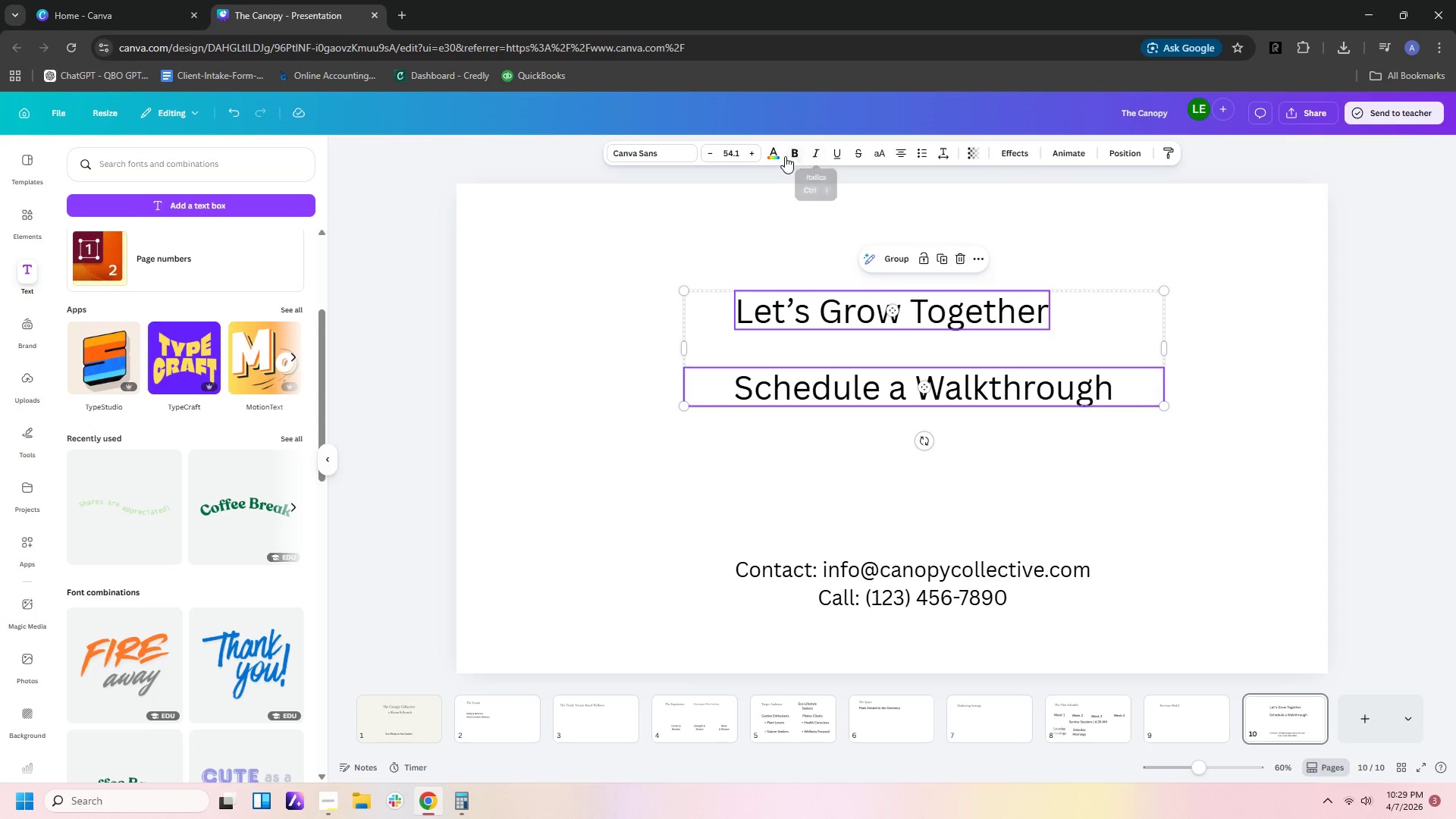 
left_click([658, 148])
 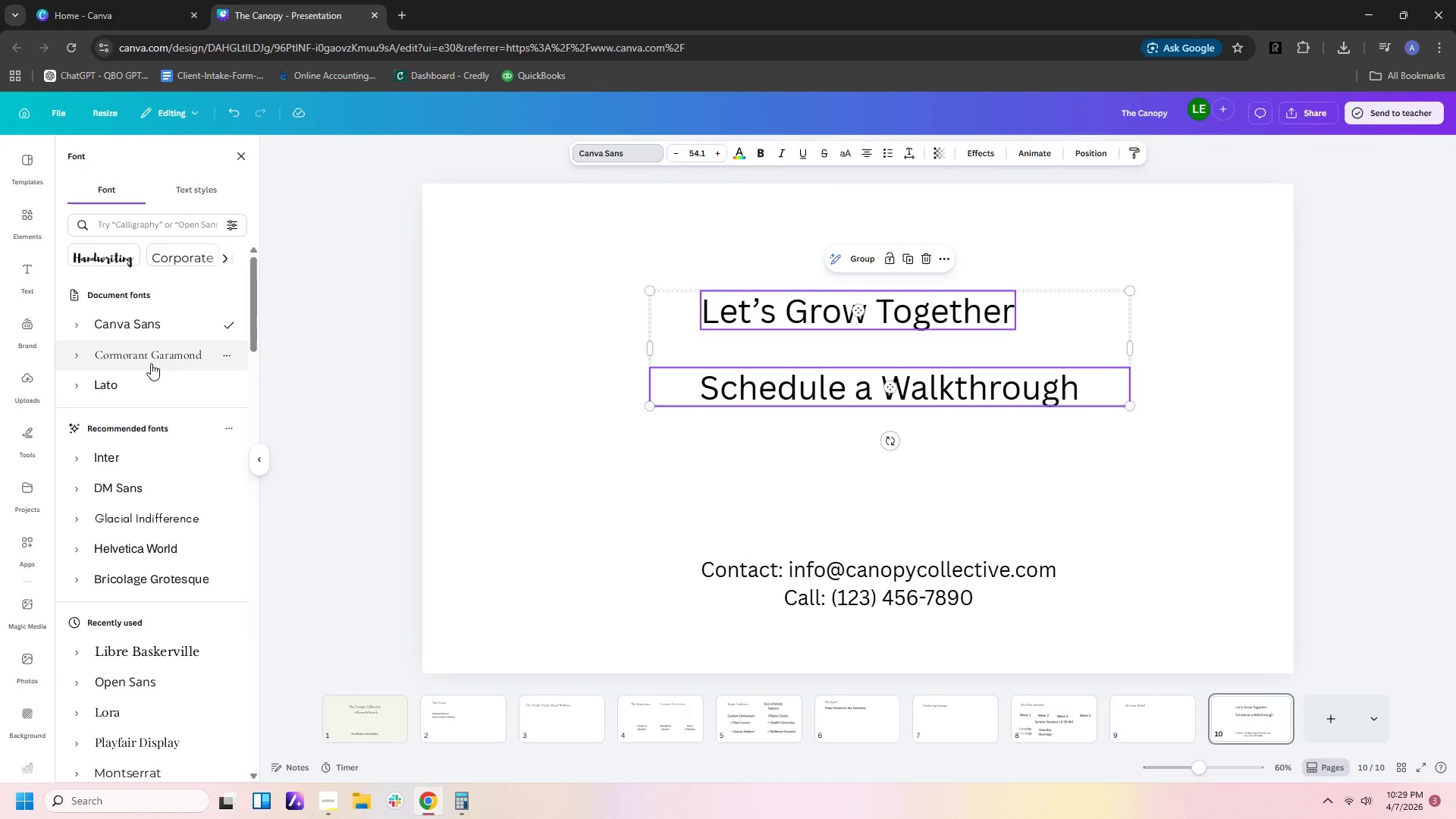 
left_click([160, 362])
 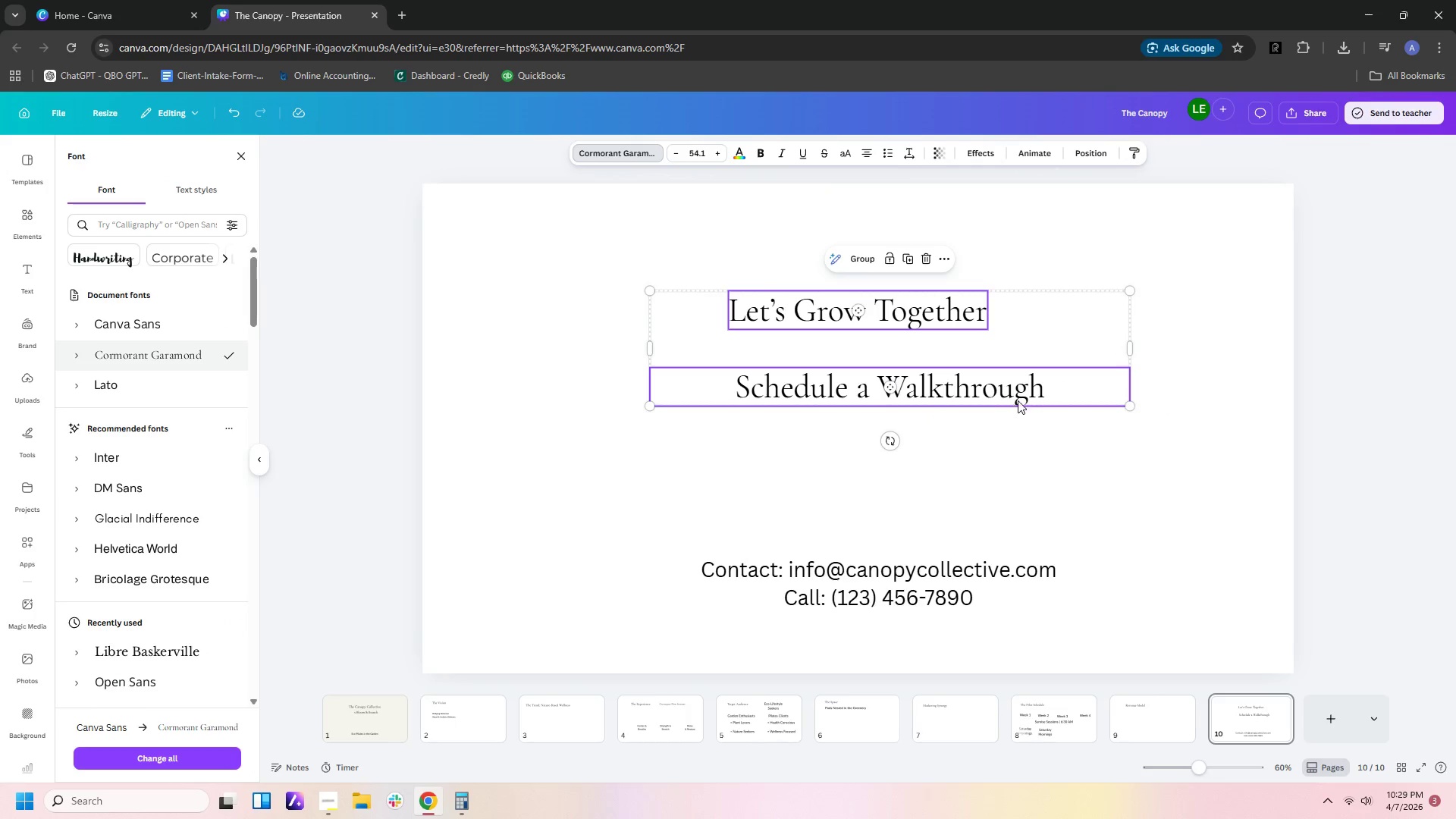 
left_click([984, 606])
 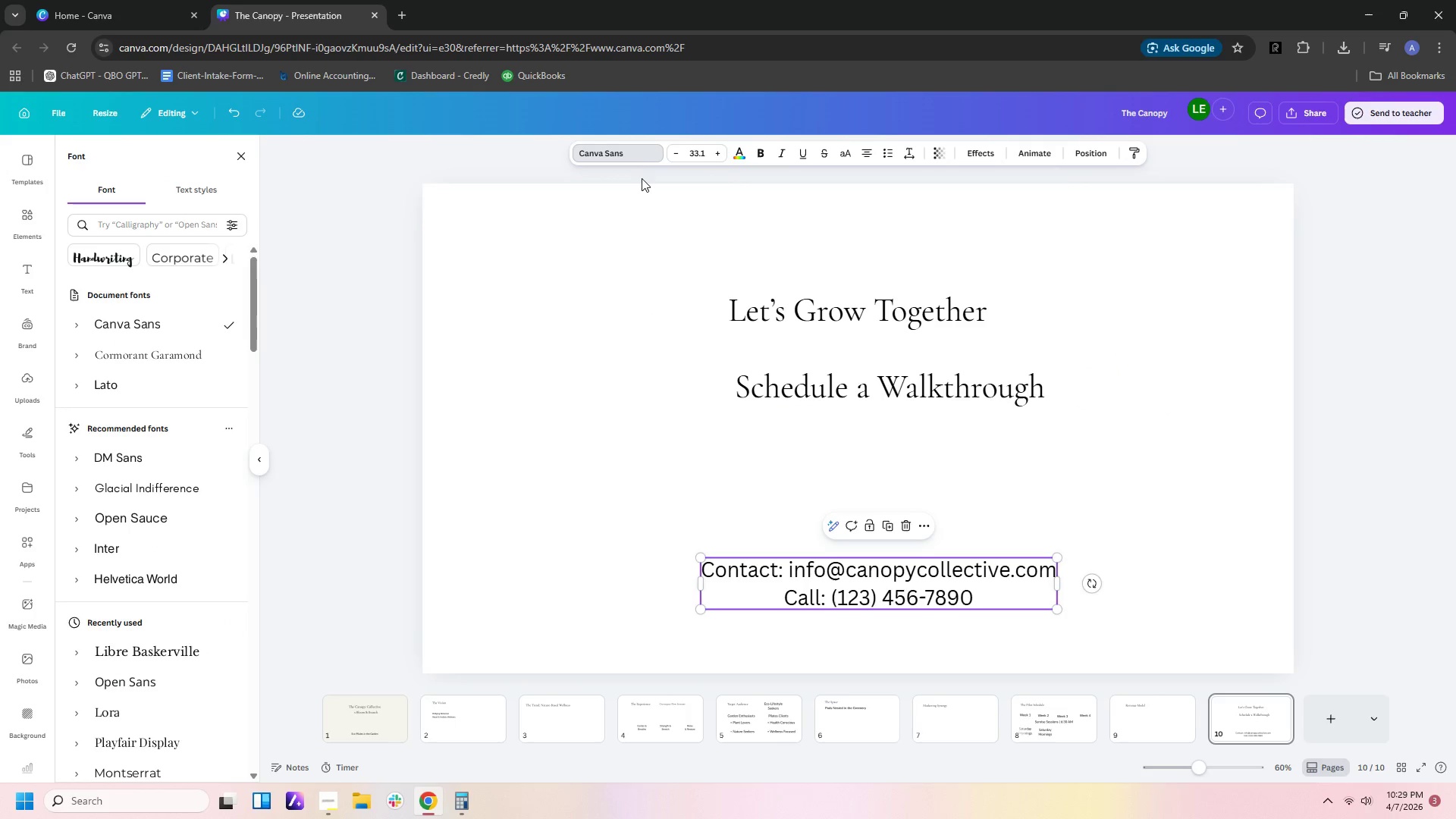 
left_click([638, 155])
 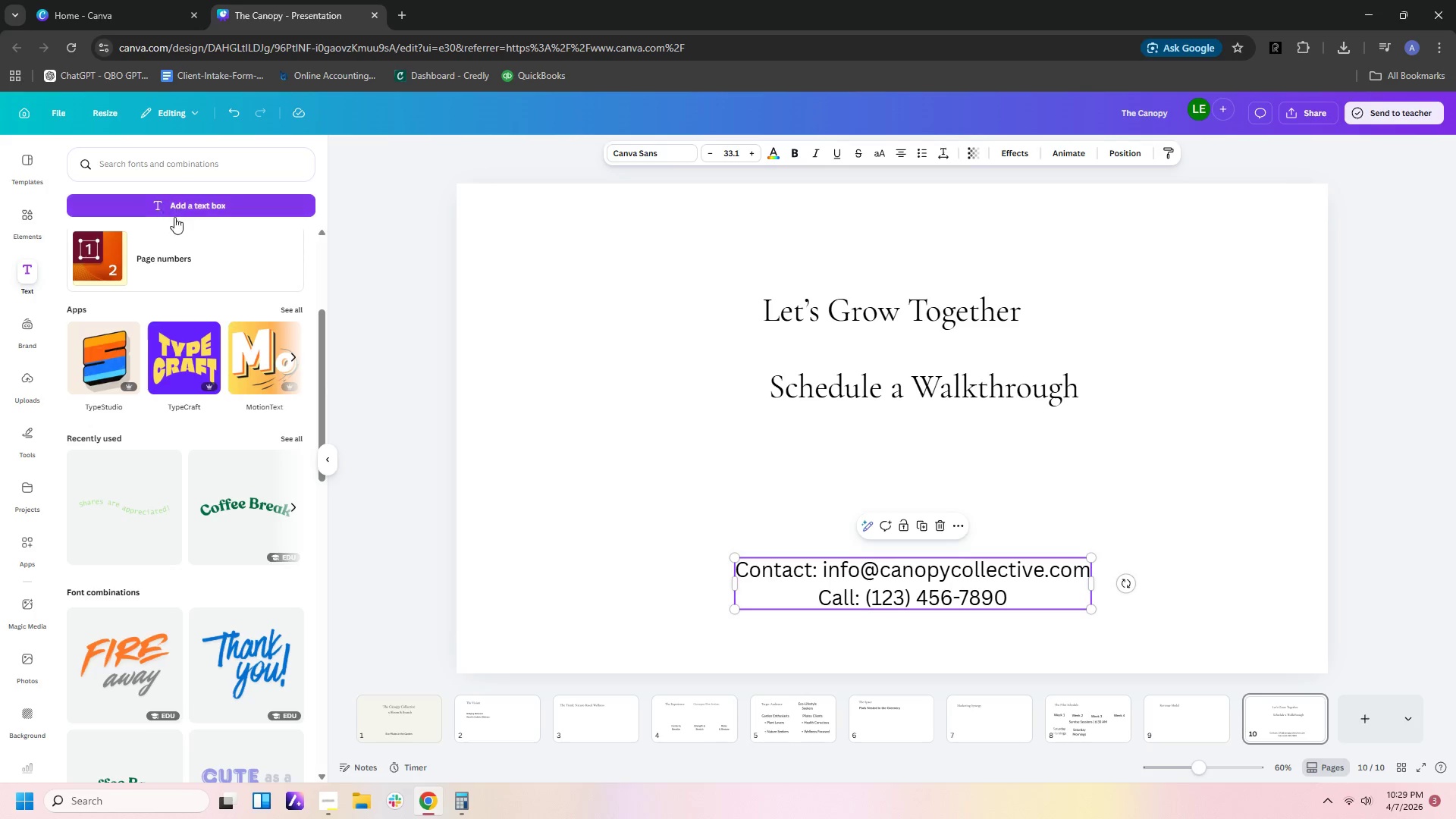 
left_click([185, 202])
 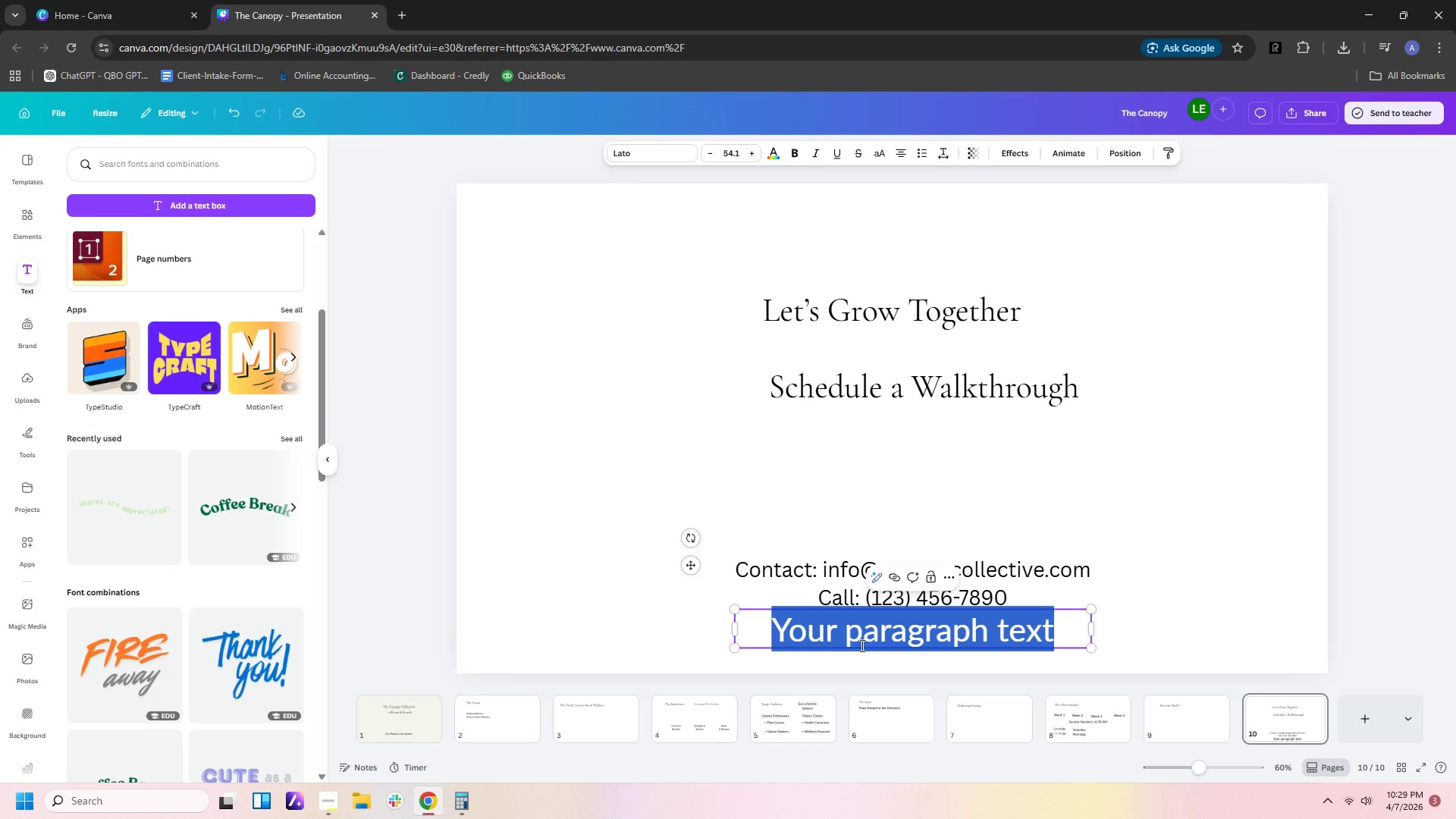 
wait(7.84)
 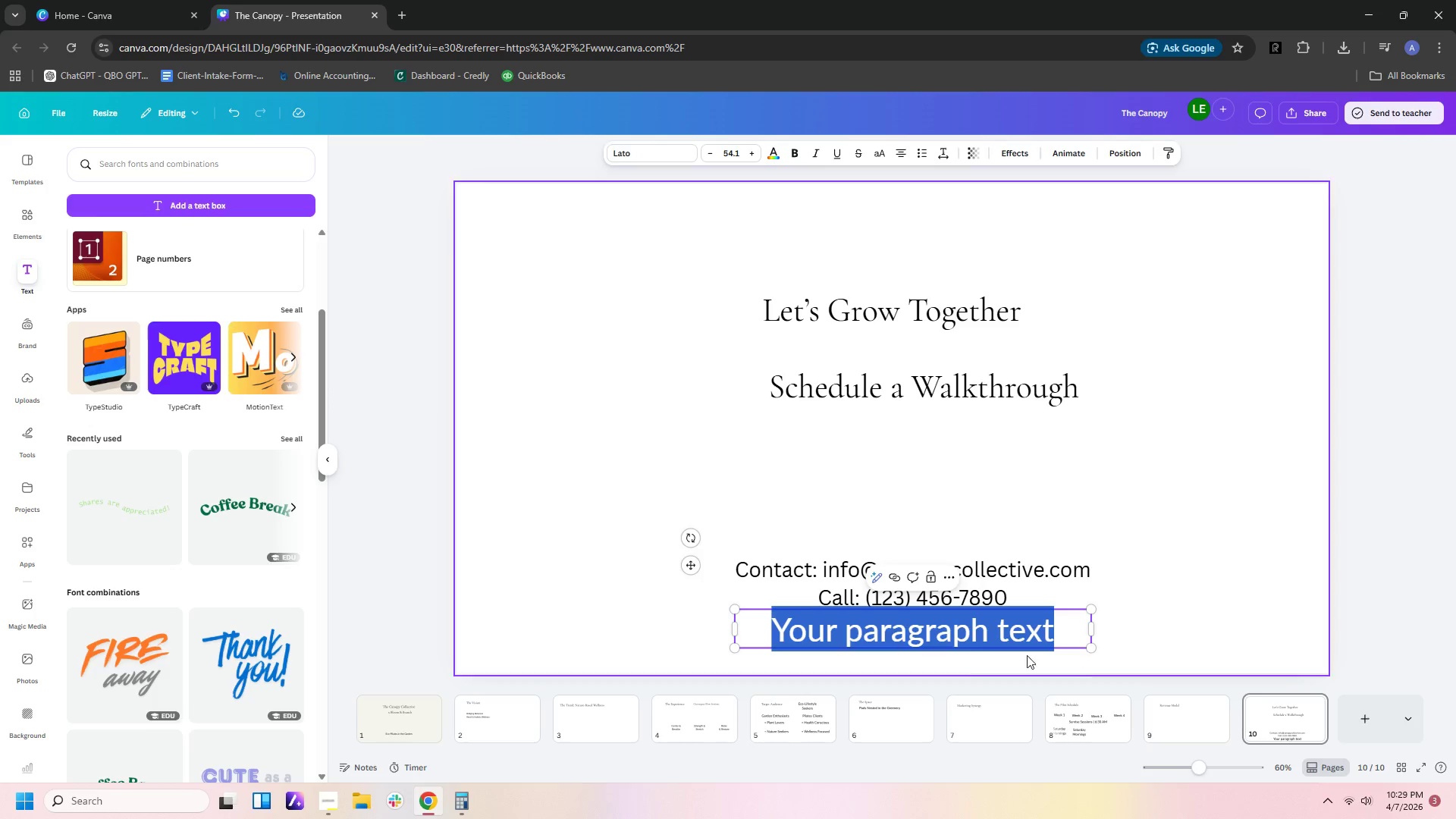 
mouse_move([1455, 760])
 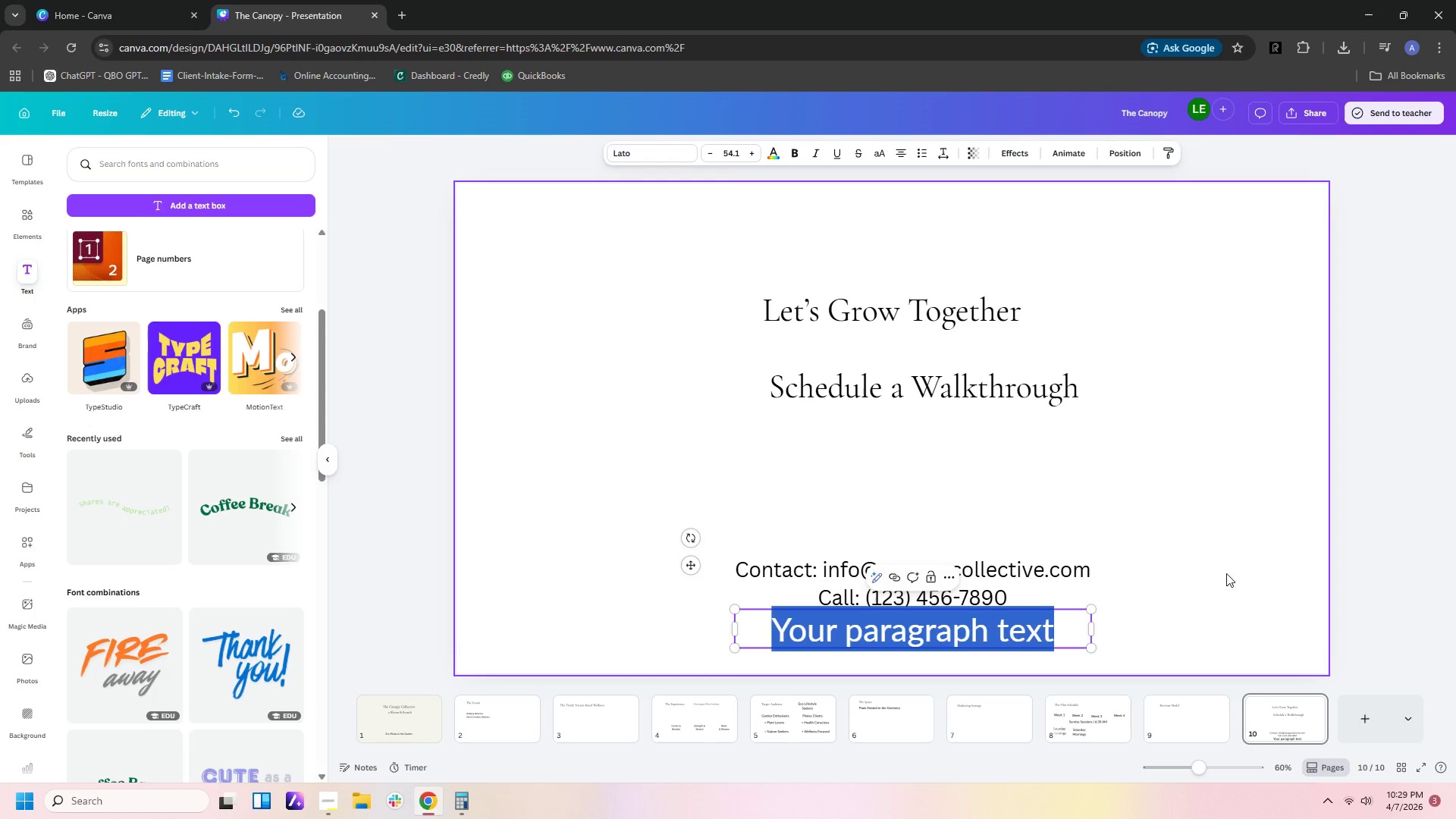 
left_click([1213, 561])
 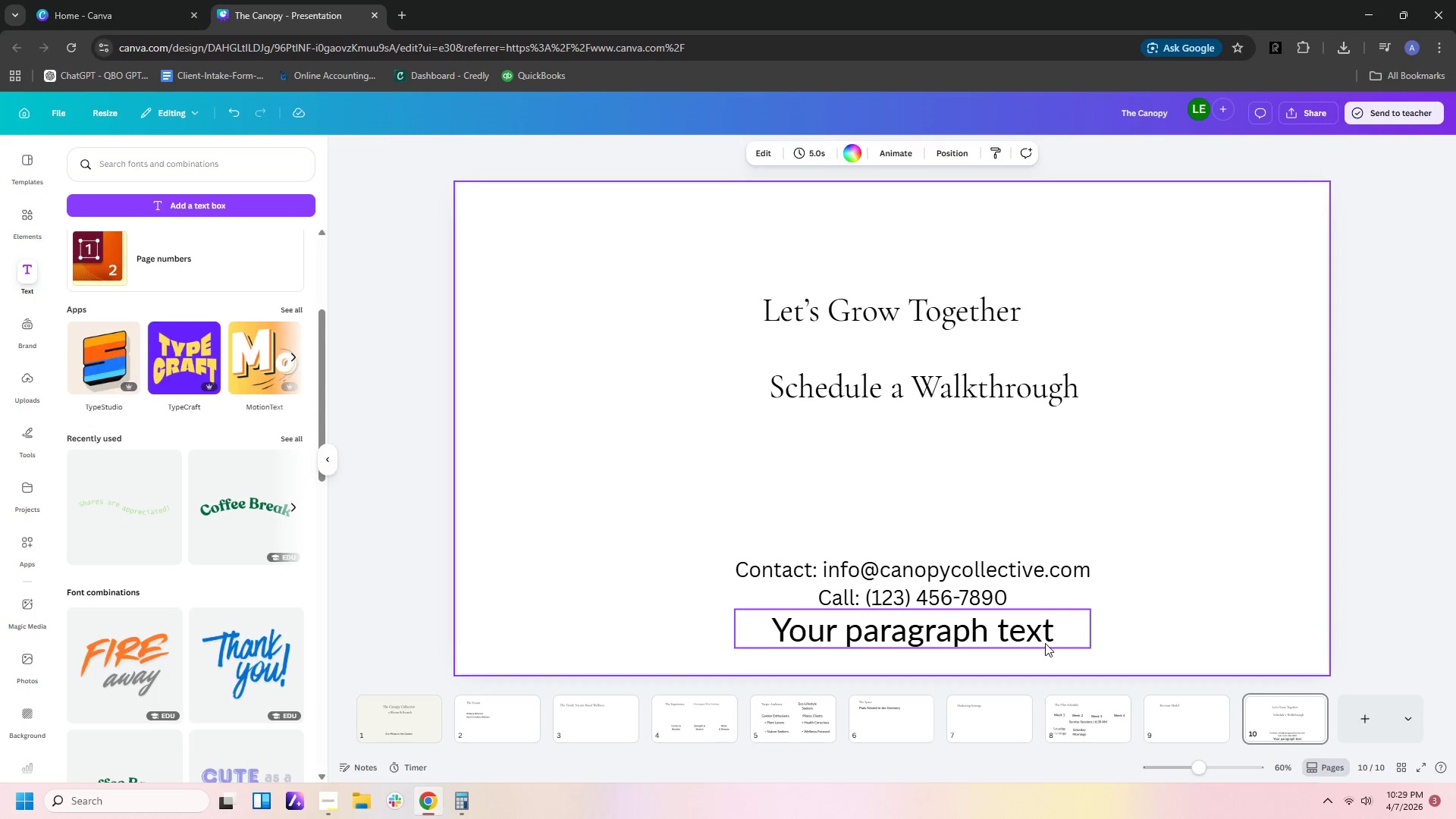 
left_click([1045, 643])
 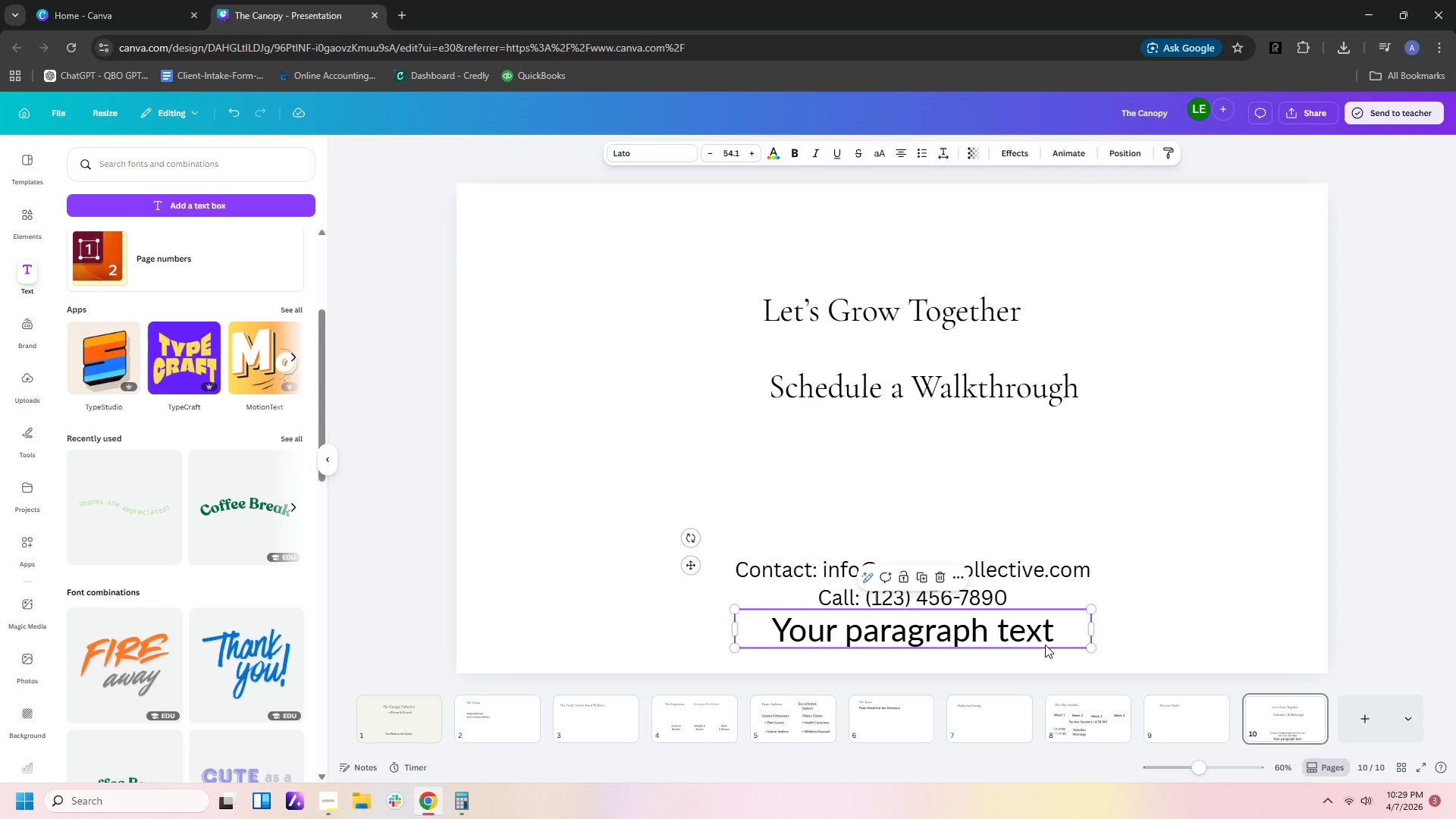 
key(Delete)
 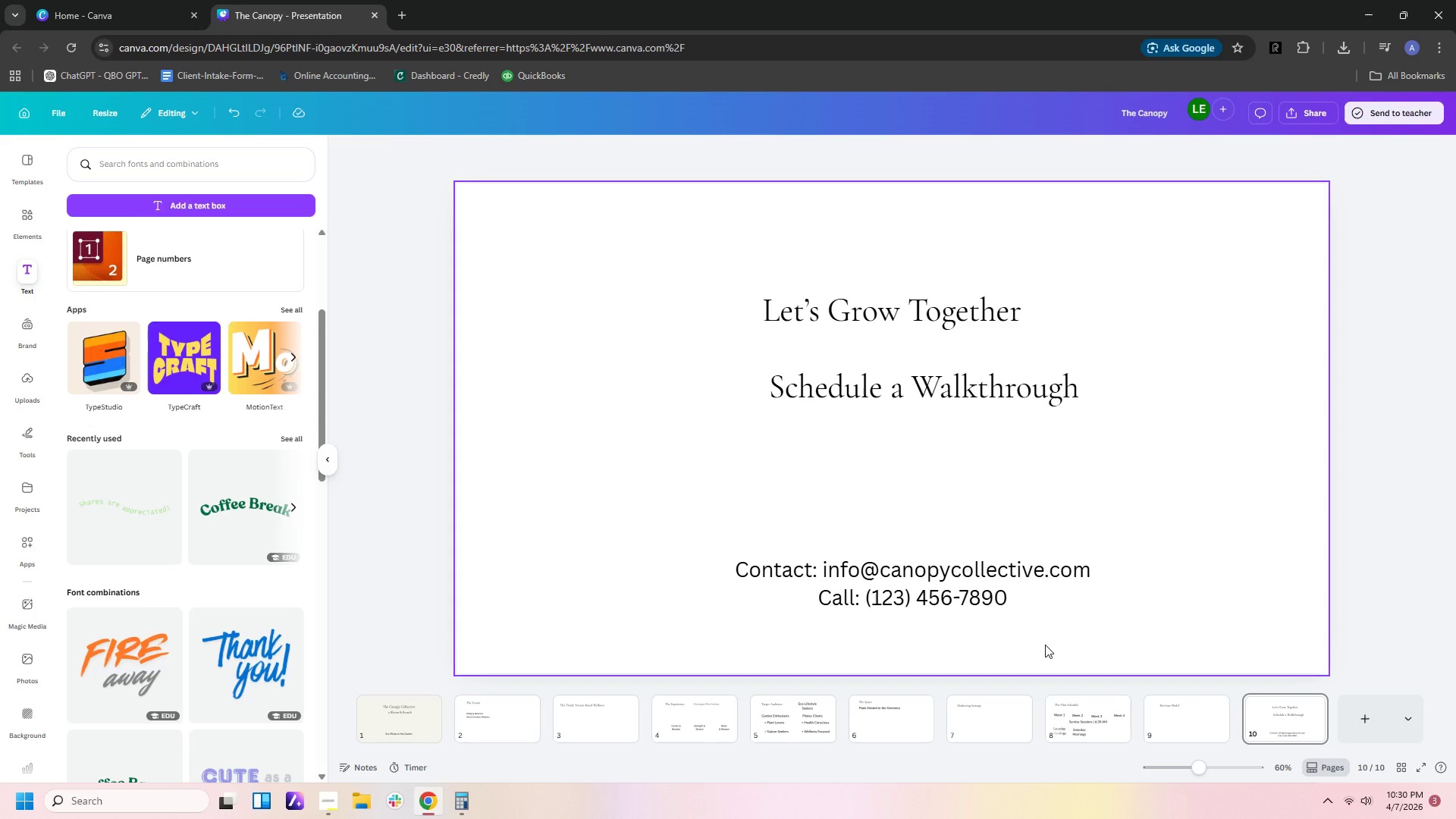 
wait(16.42)
 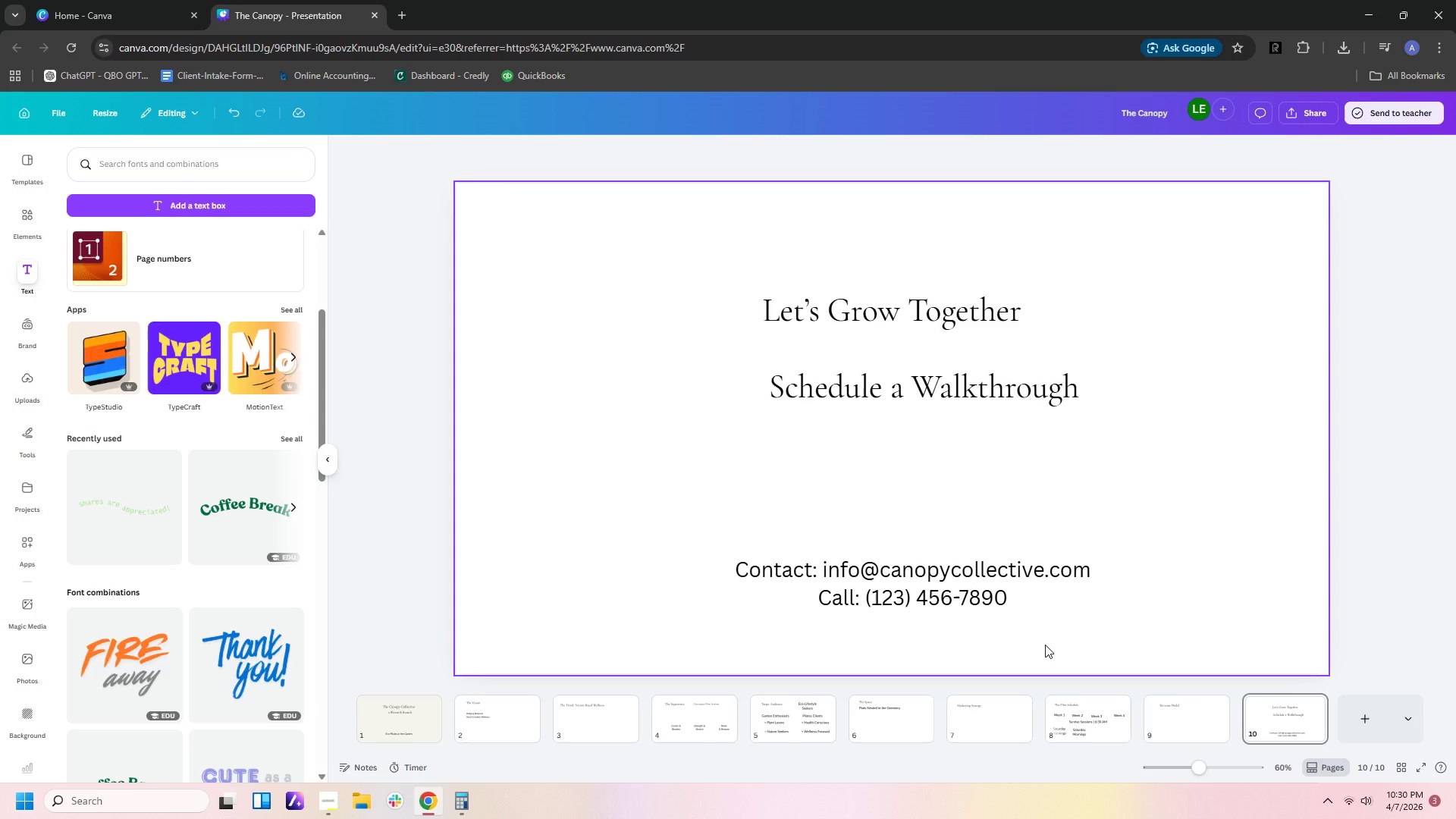 
left_click_drag(start_coordinate=[977, 385], to_coordinate=[946, 400])
 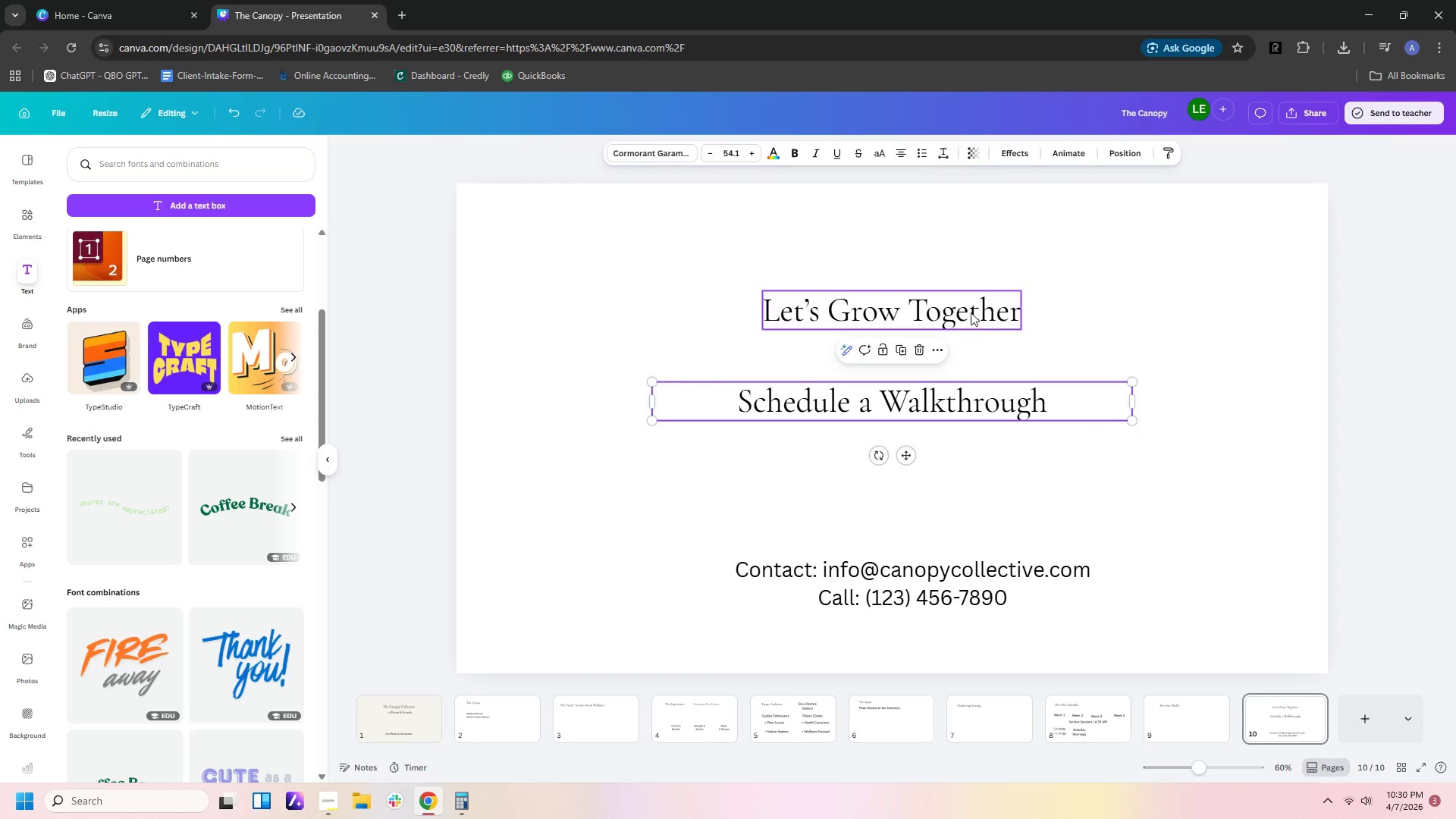 
left_click([971, 312])
 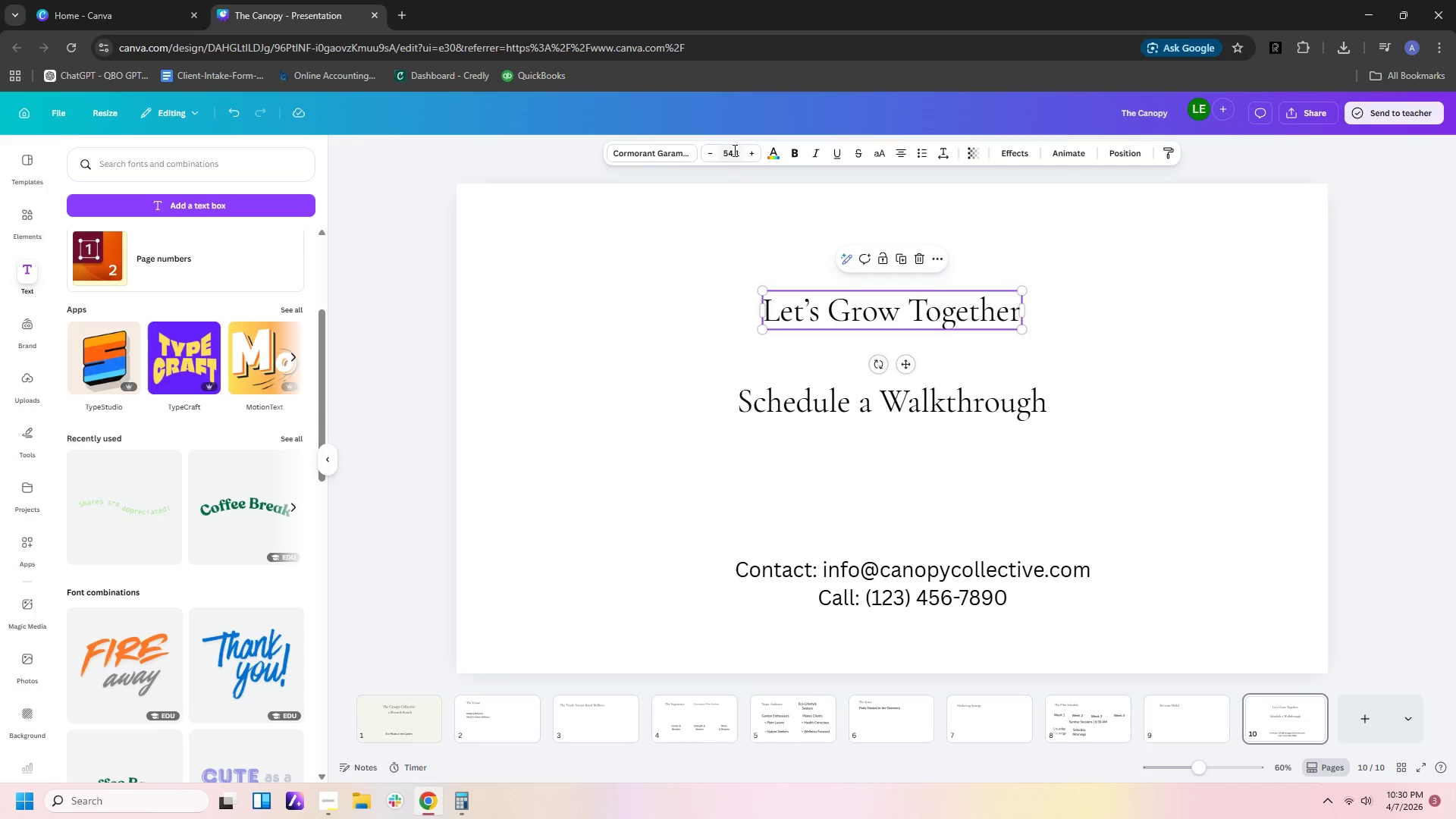 
left_click([733, 150])
 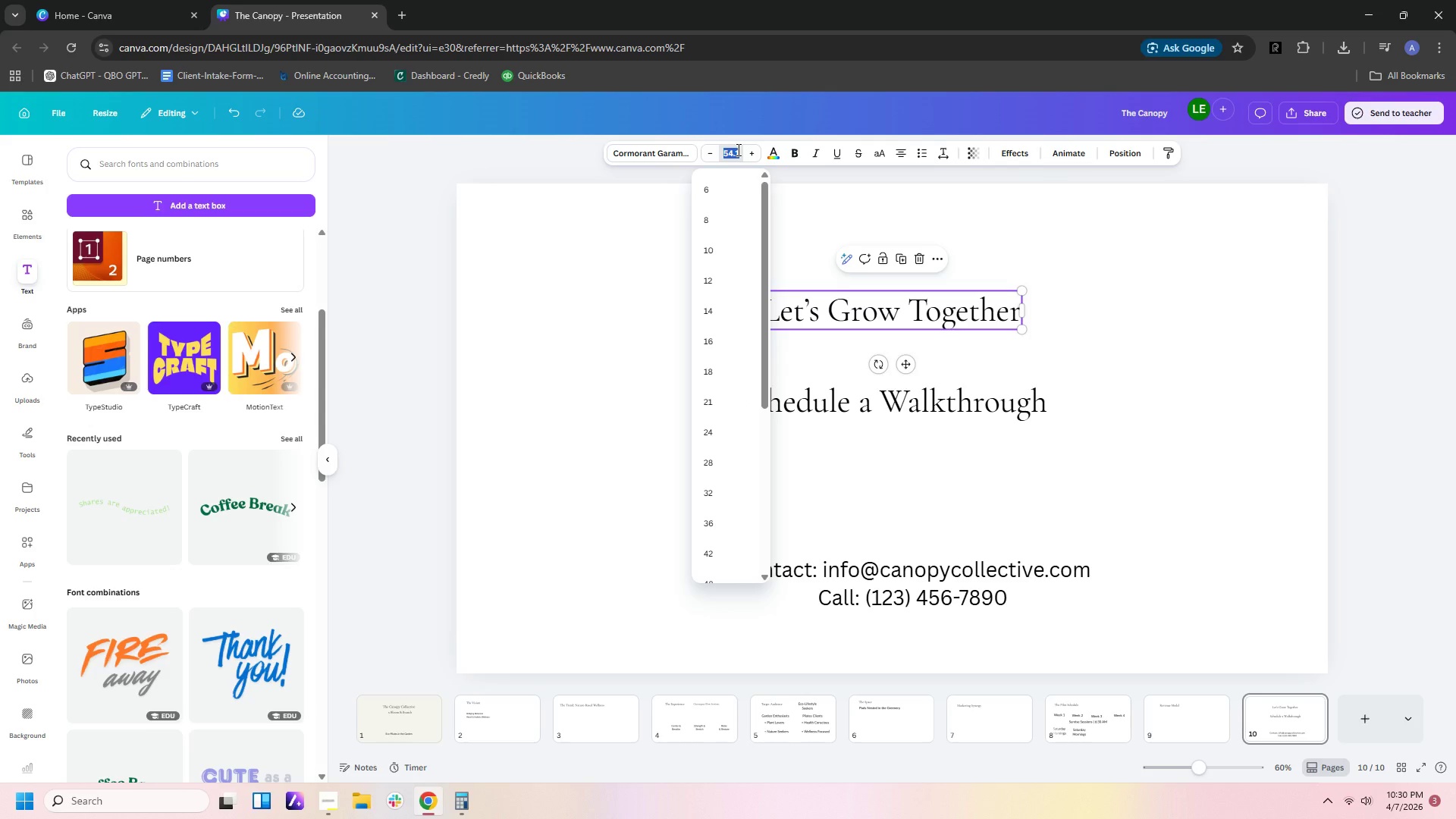 
type(60)
 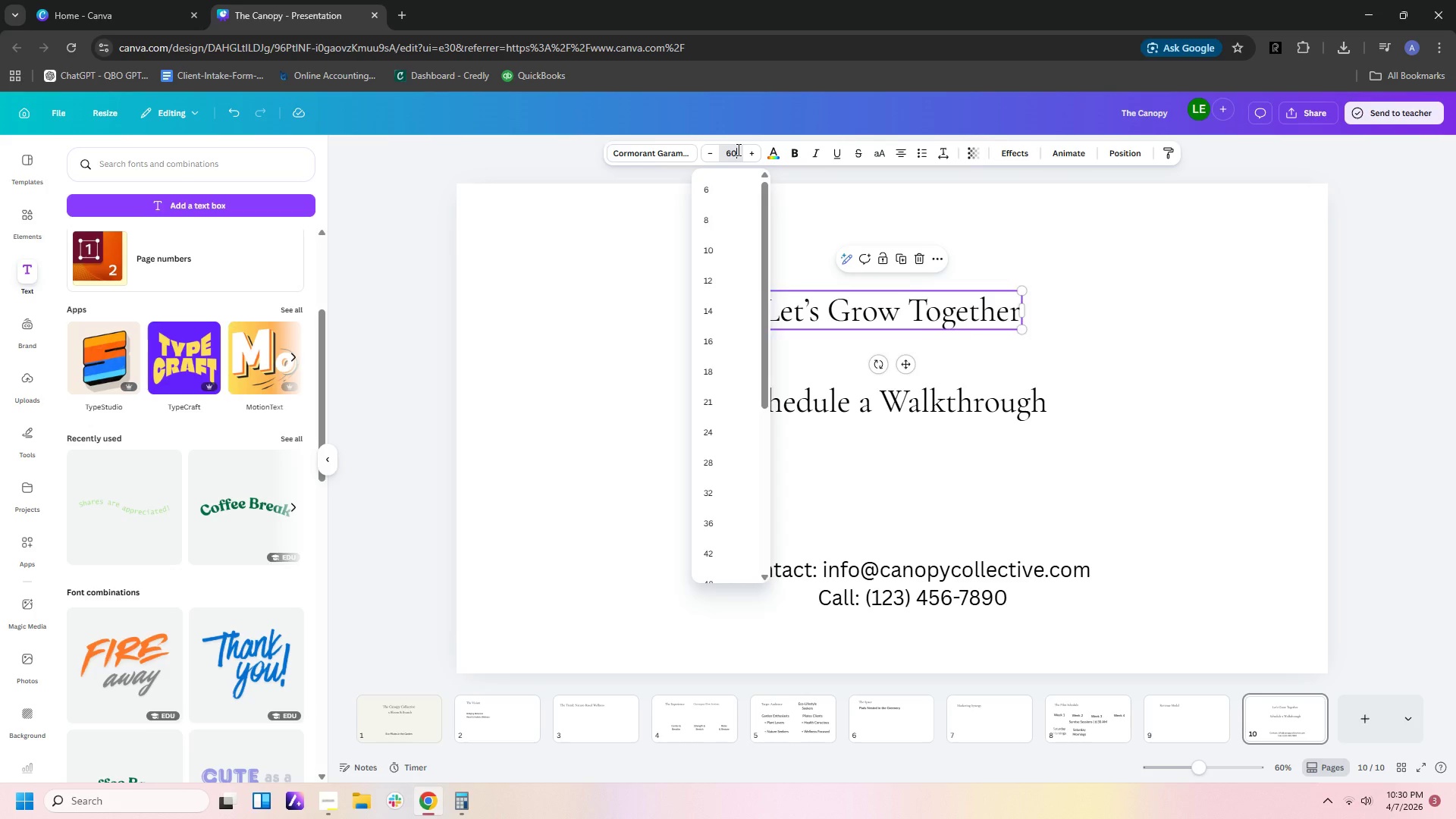 
key(Enter)
 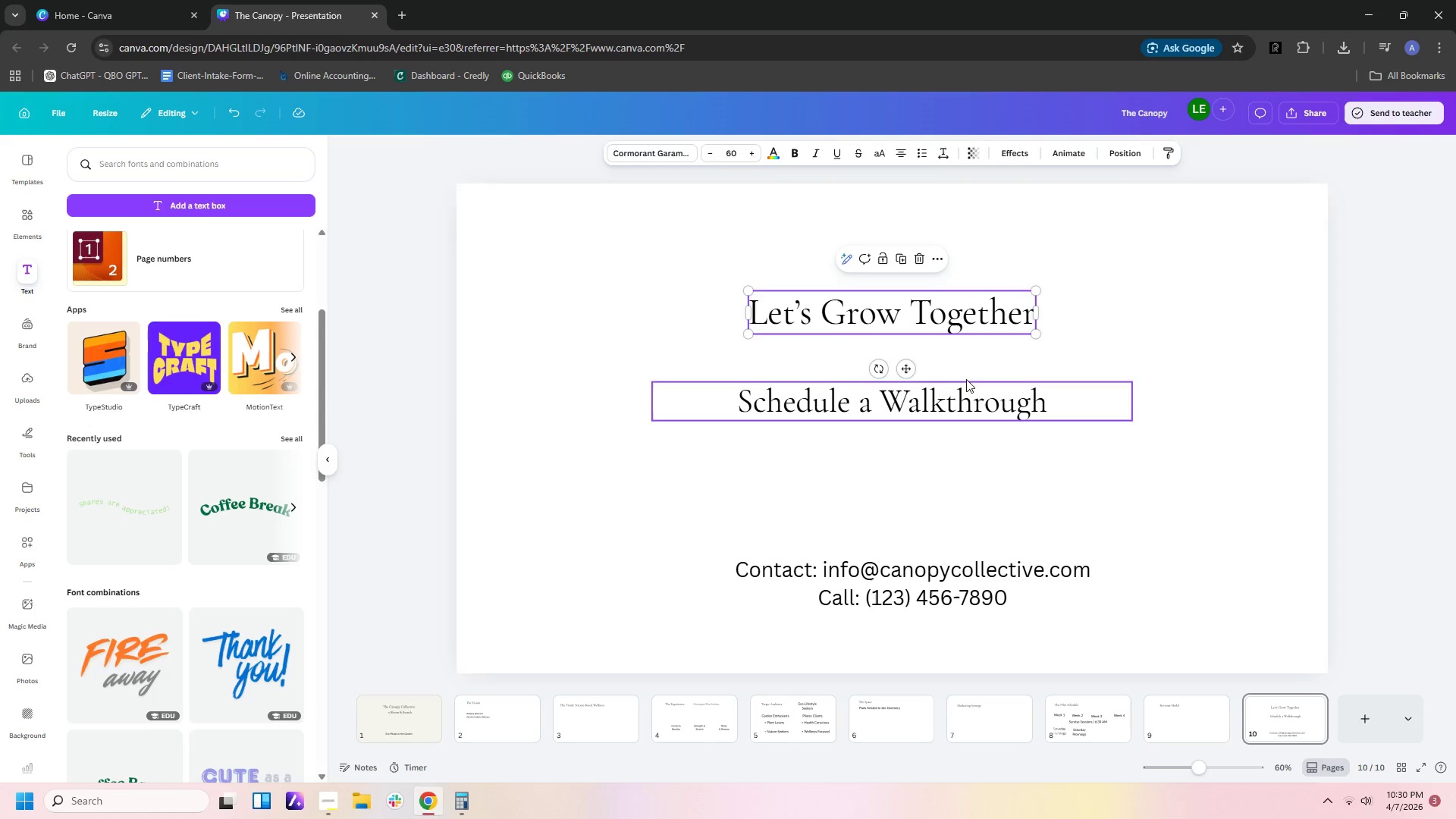 
left_click([975, 400])
 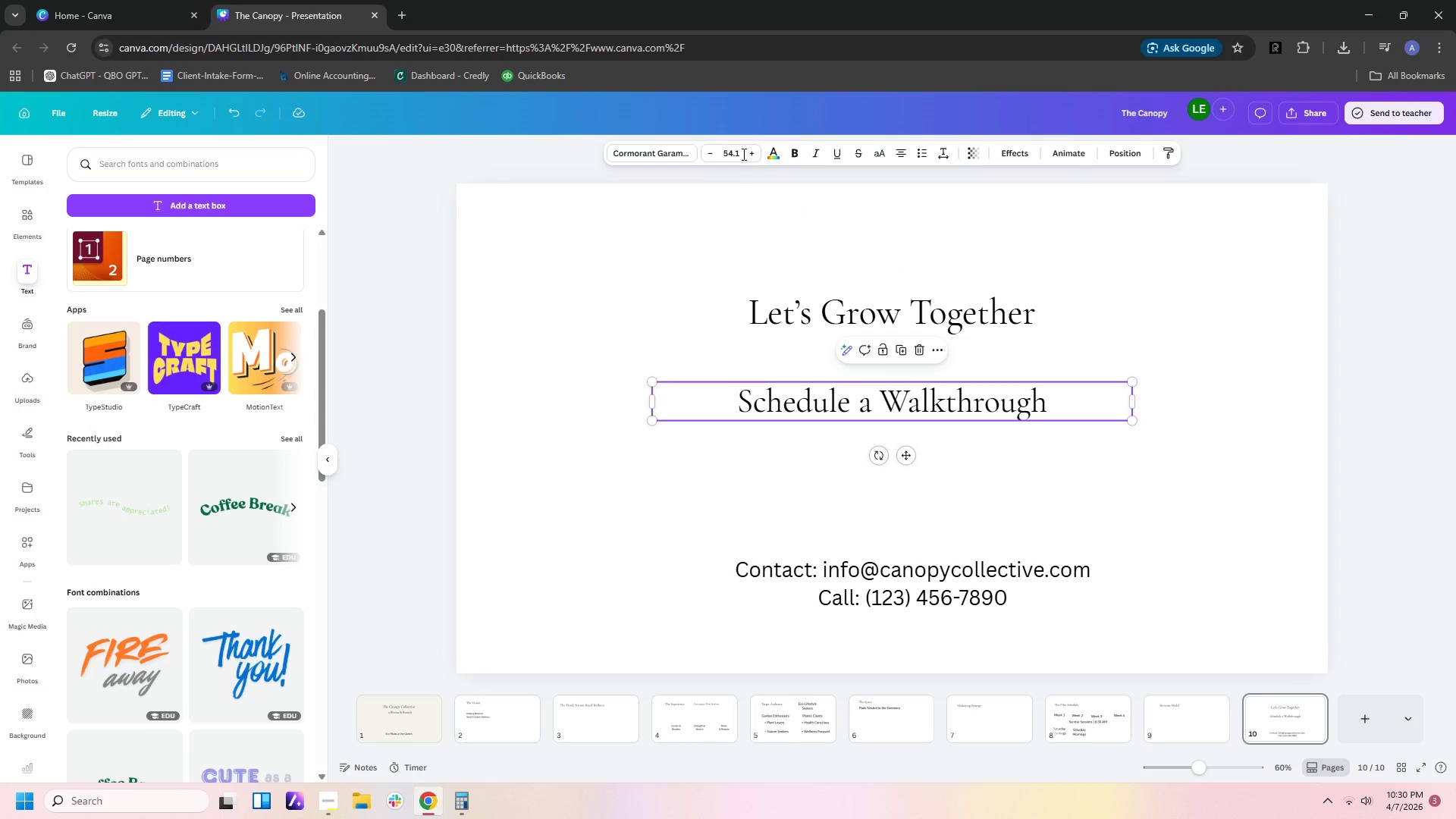 
left_click([739, 146])
 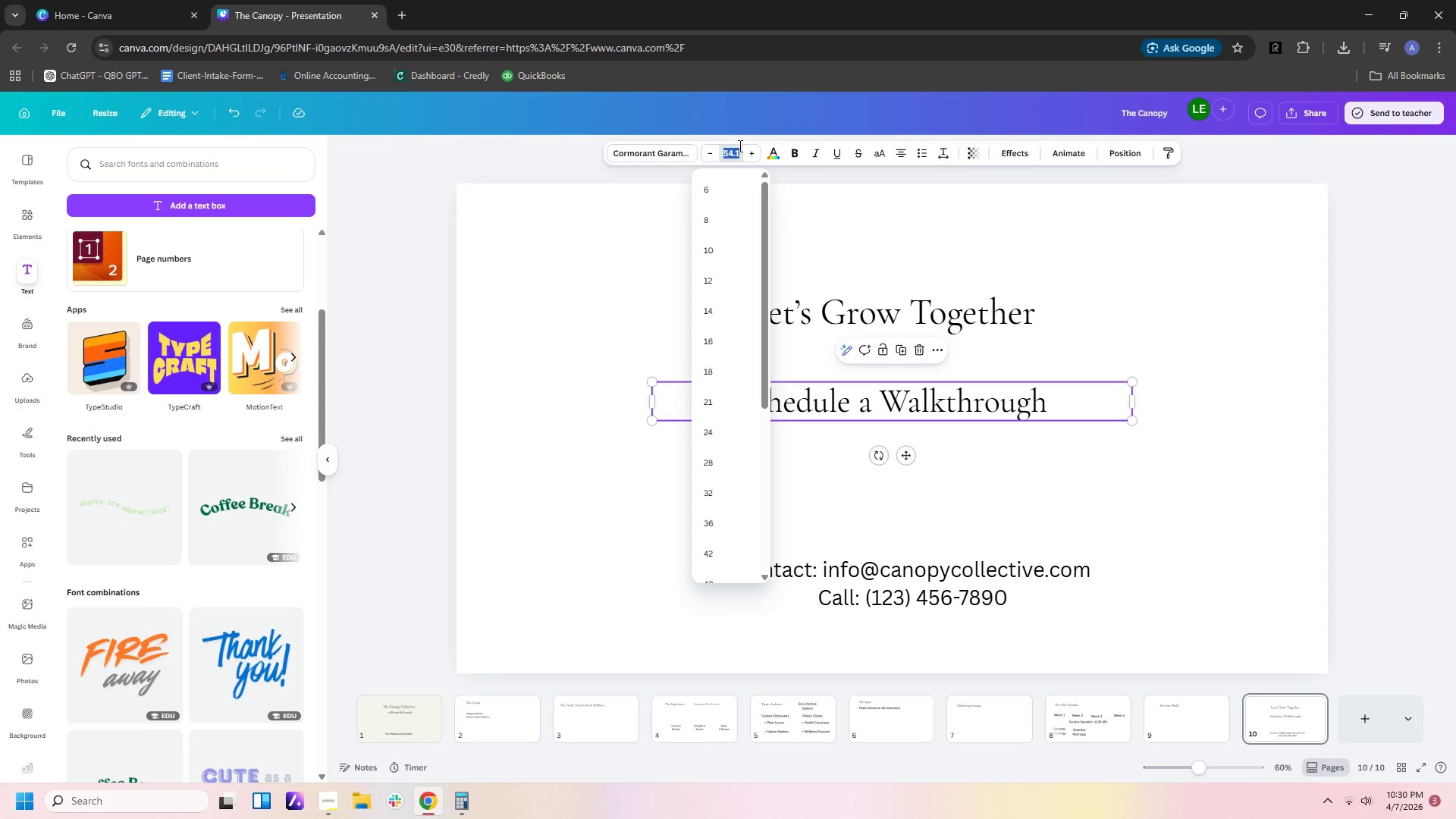 
type(50)
 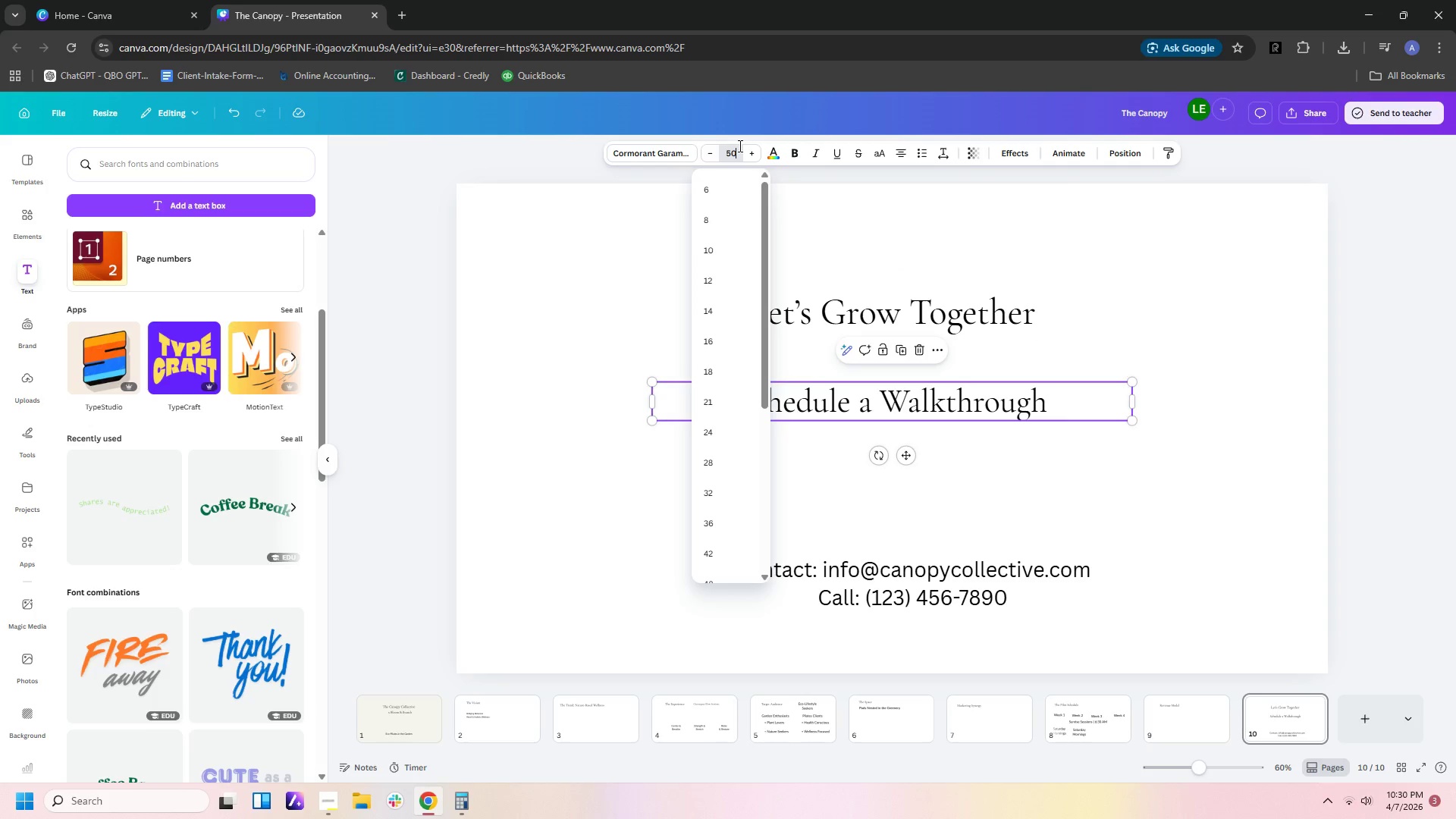 
key(Enter)
 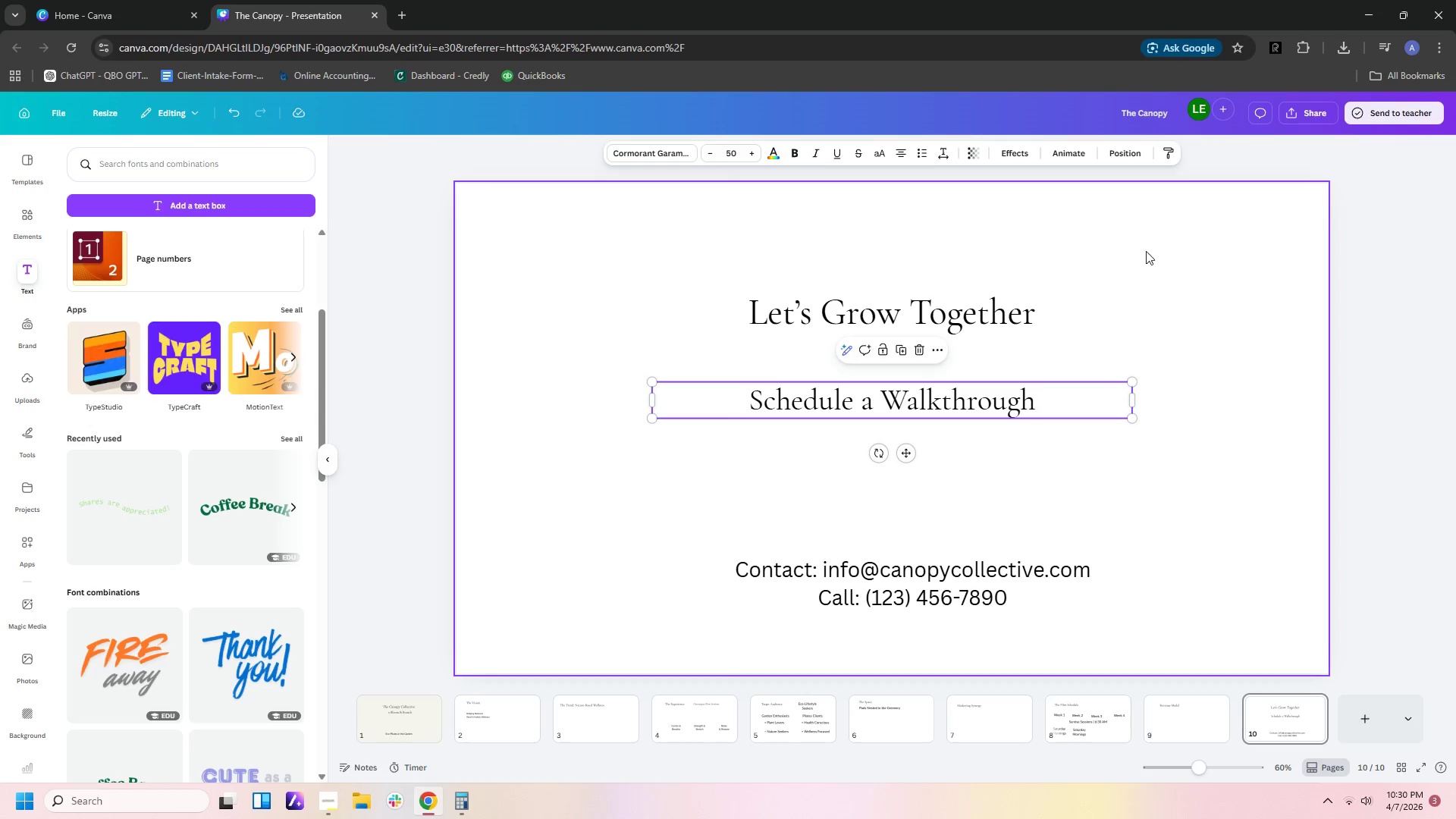 
wait(5.7)
 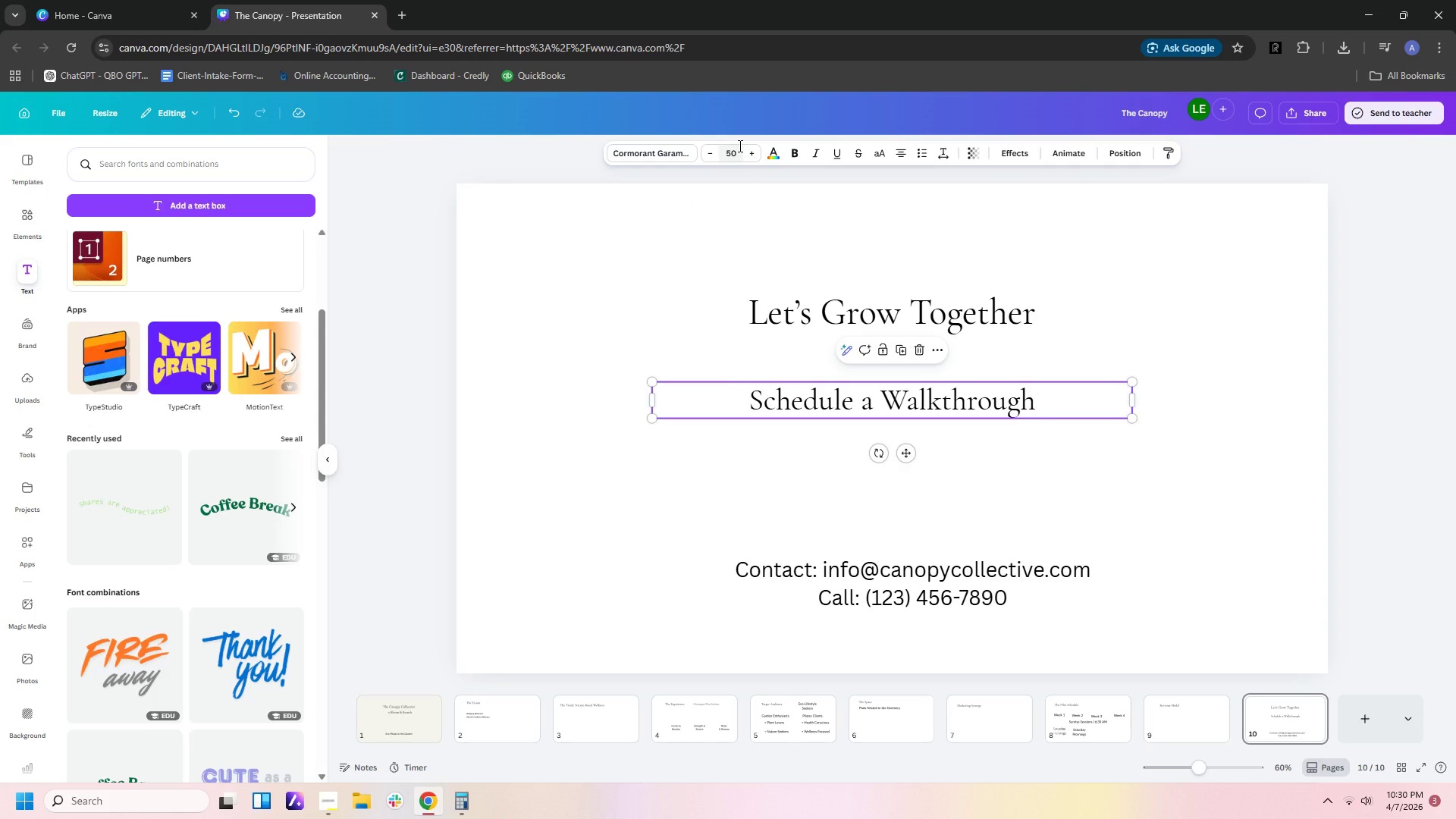 
left_click([416, 707])
 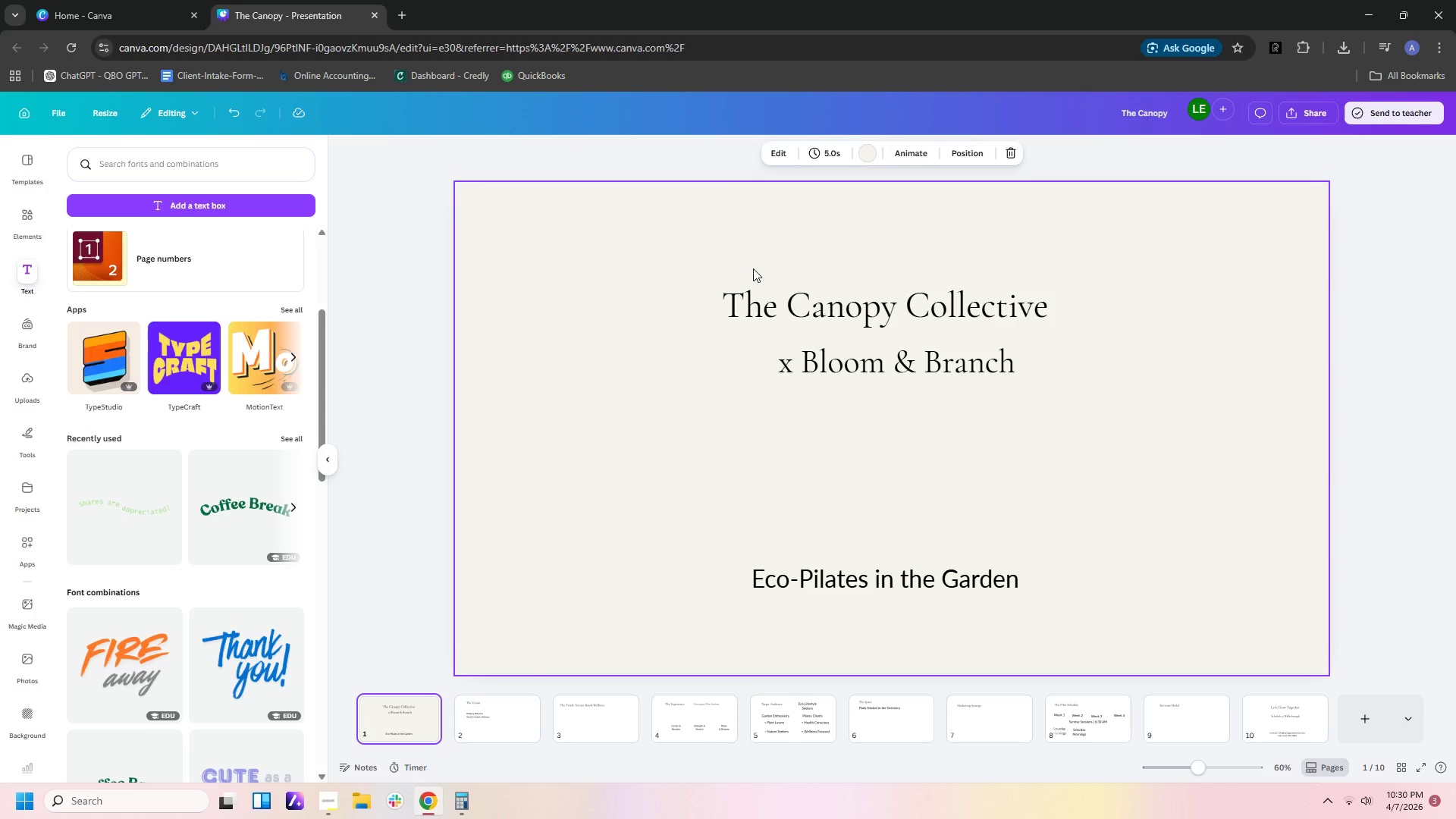 
wait(17.31)
 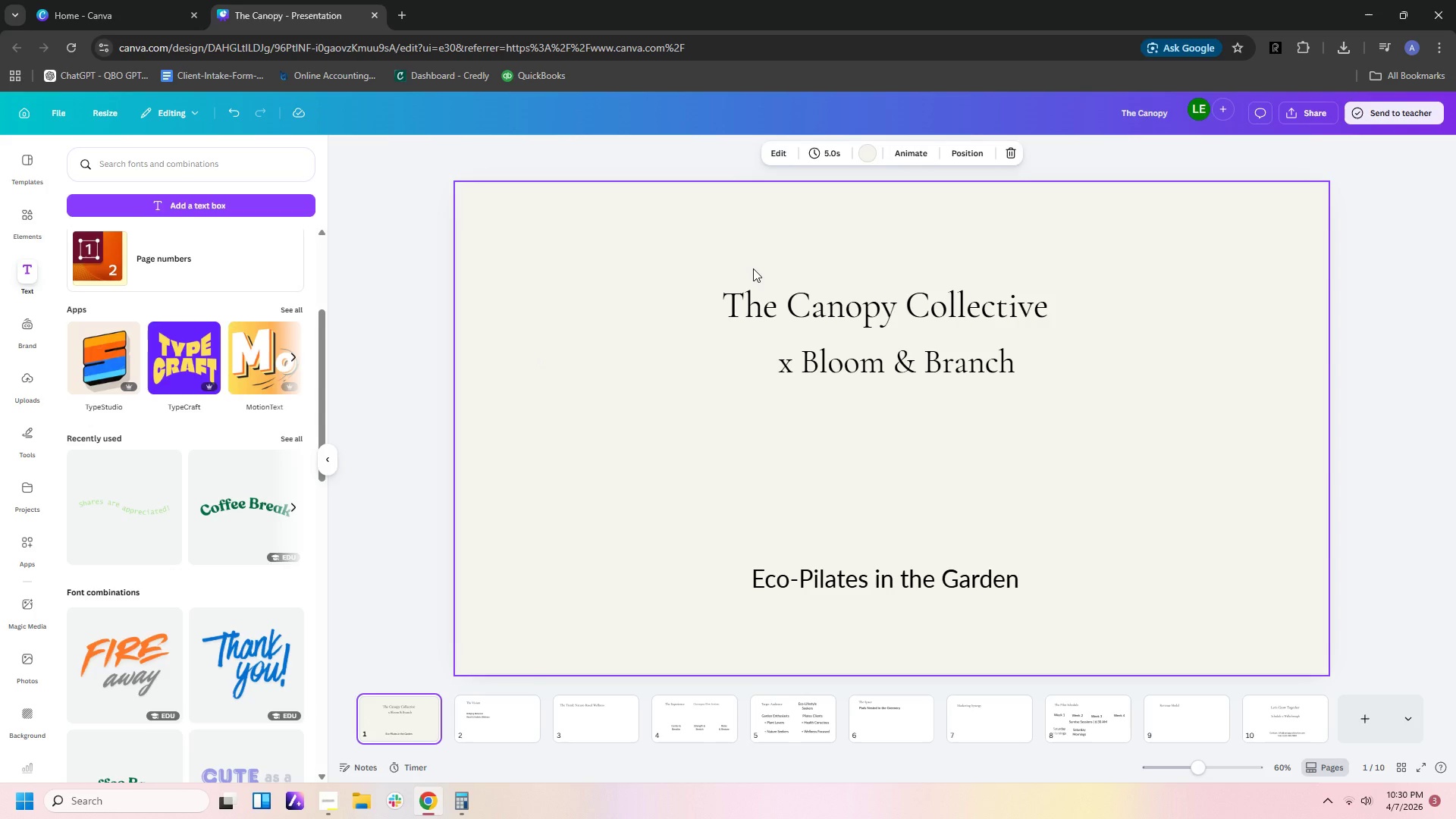 
left_click([15, 234])
 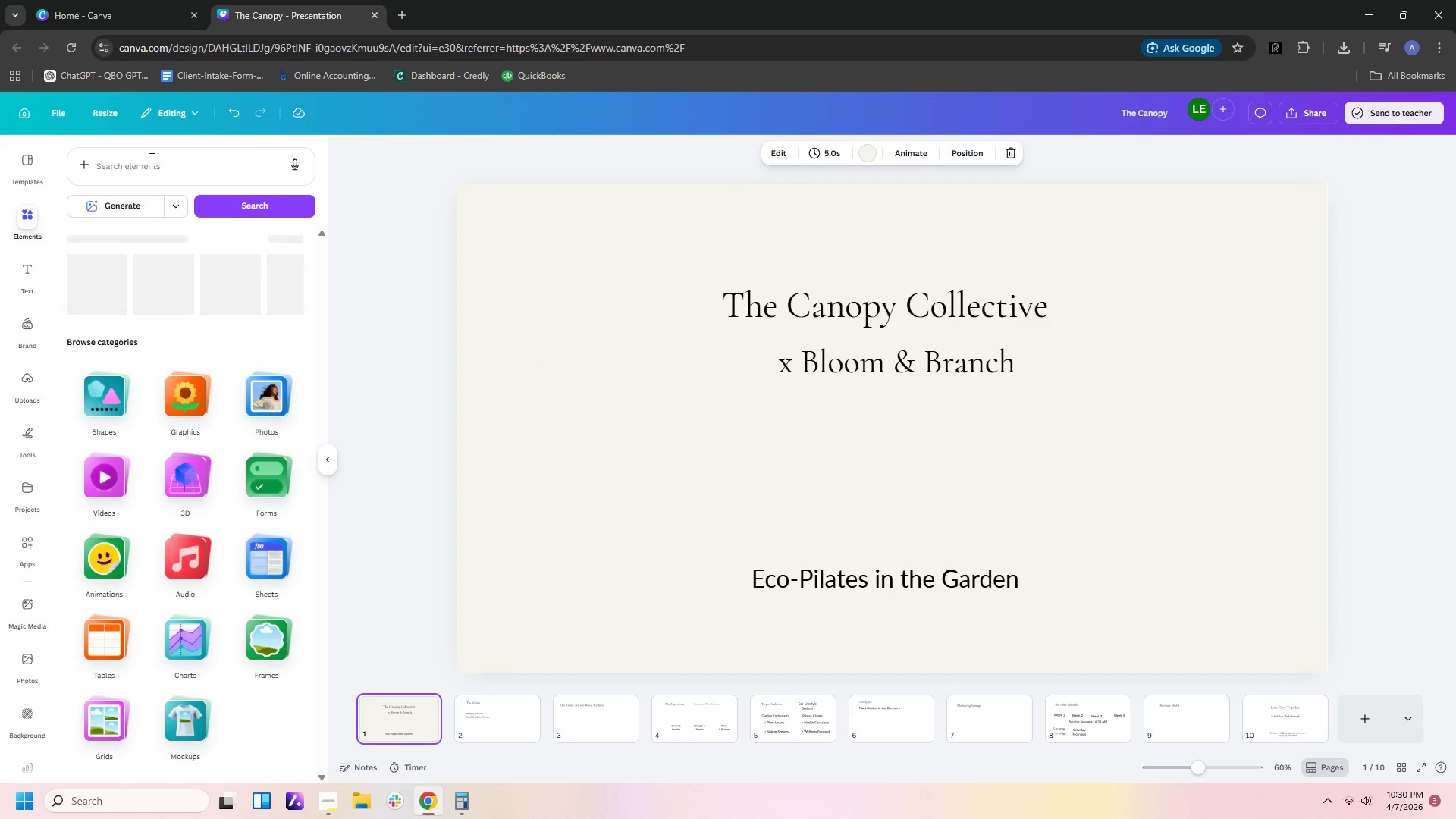 
left_click([158, 166])
 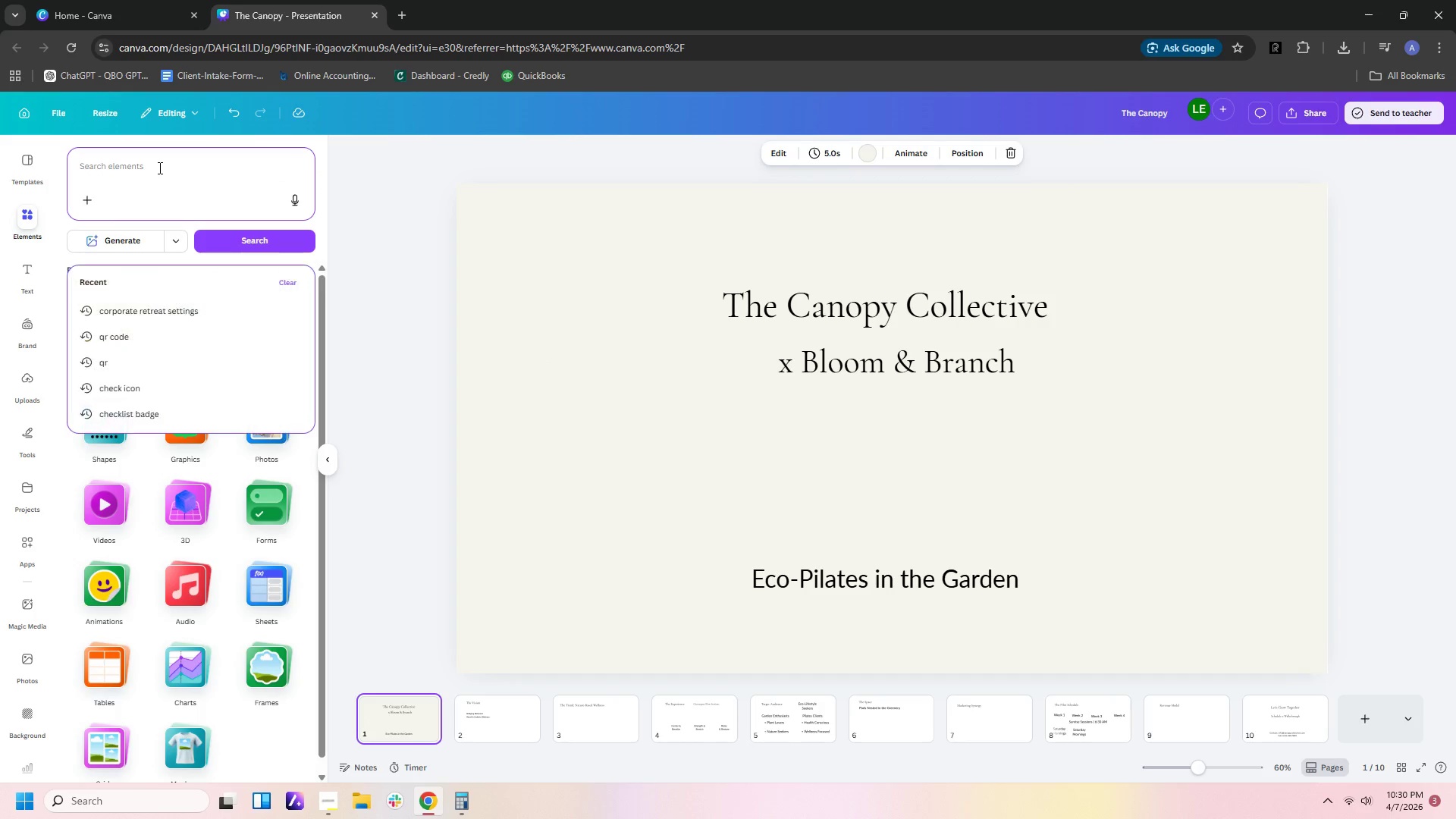 
type(full bleed )
key(Backspace)
key(Backspace)
key(Backspace)
key(Backspace)
key(Backspace)
key(Backspace)
key(Backspace)
type(-bleed )
 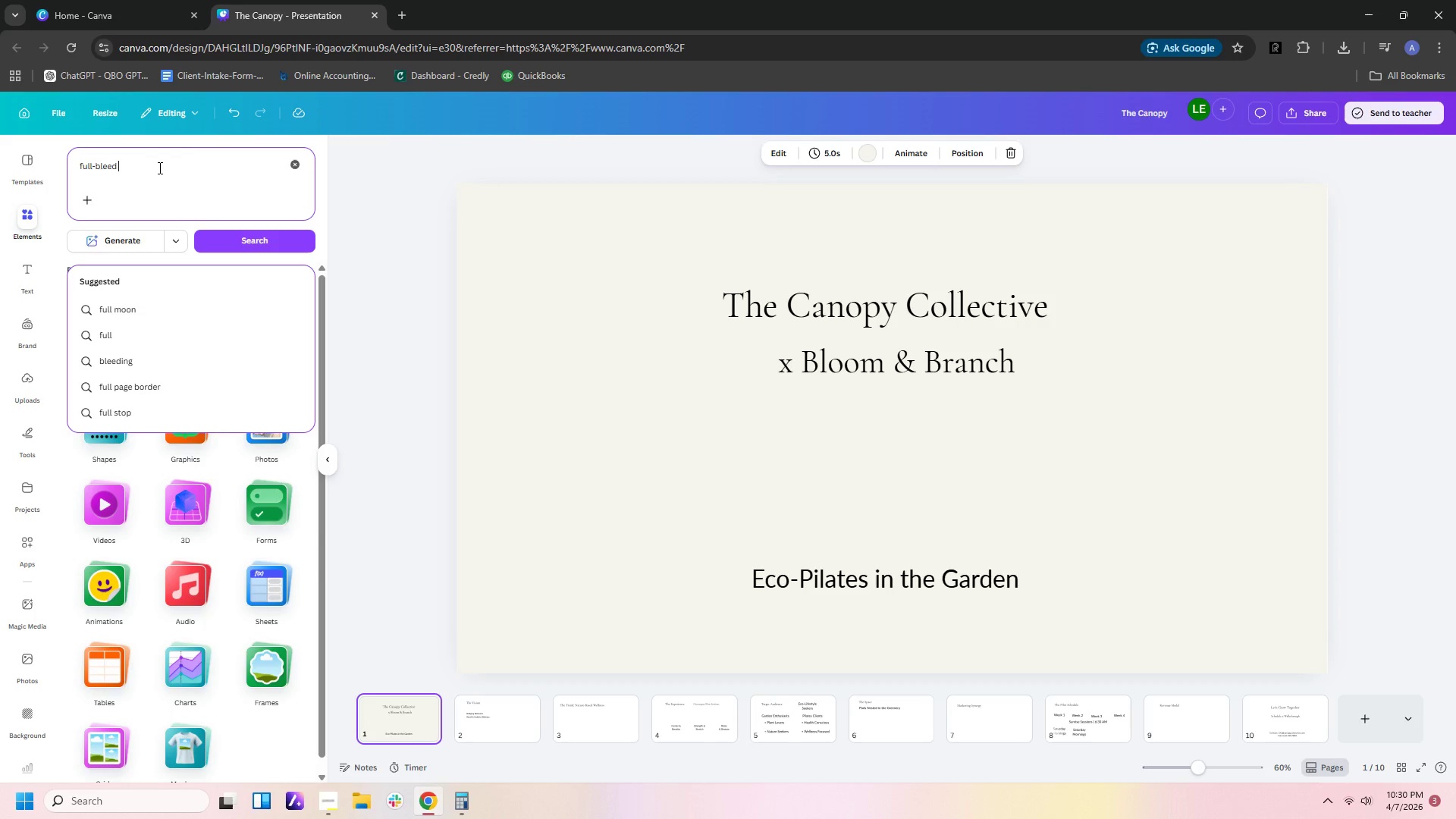 
type(botanical nursery )
 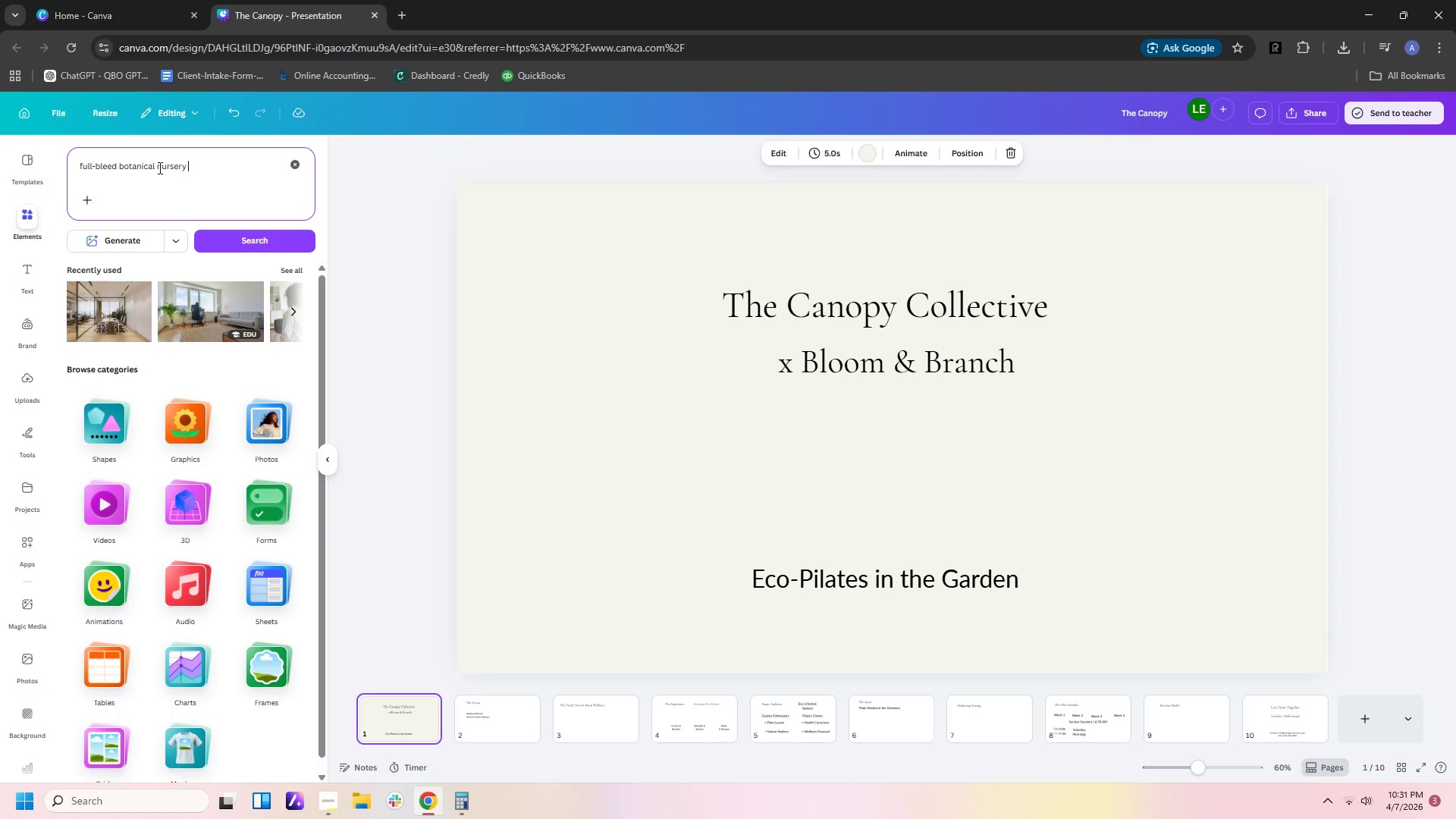 
key(Enter)
 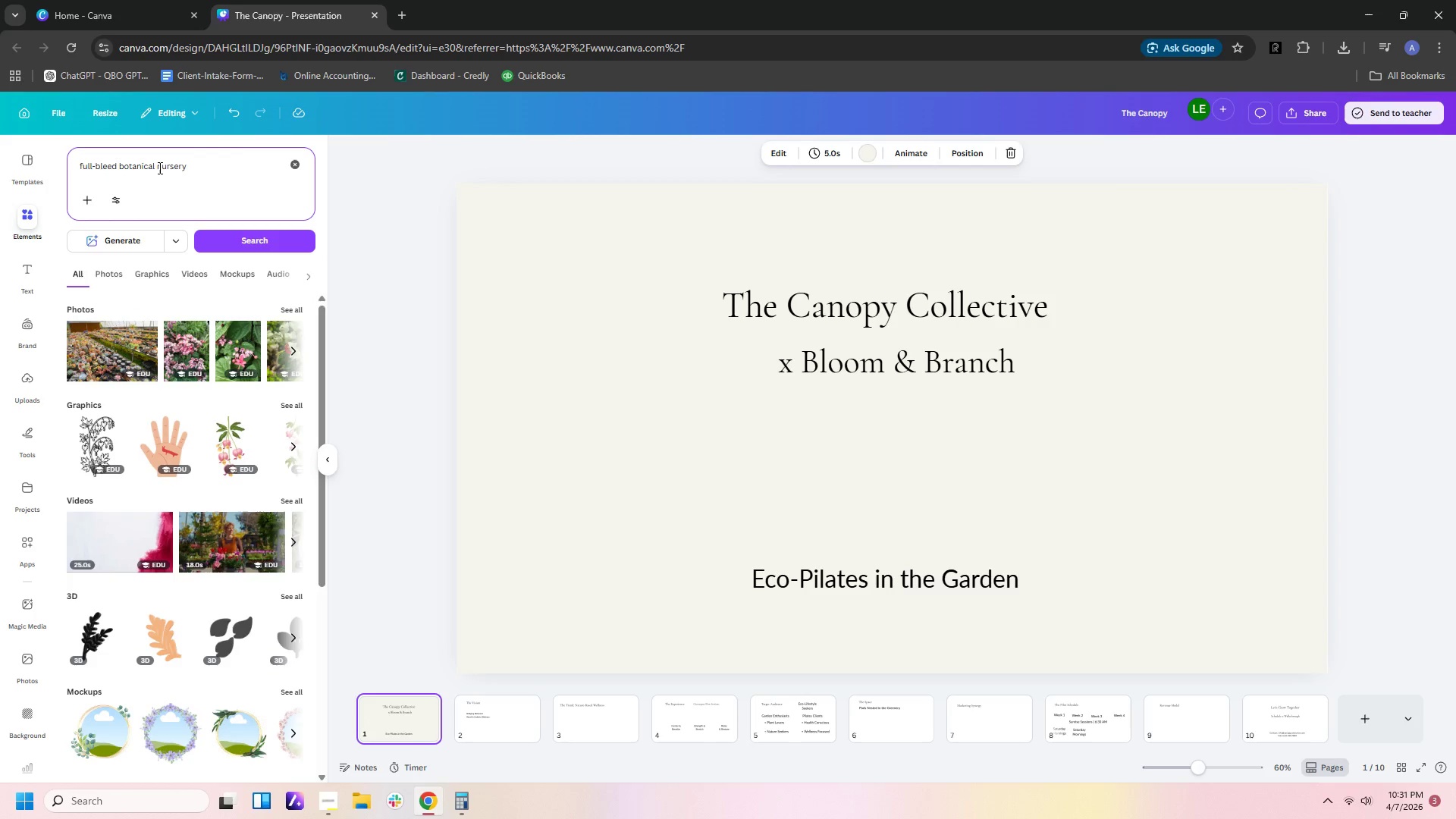 
wait(6.16)
 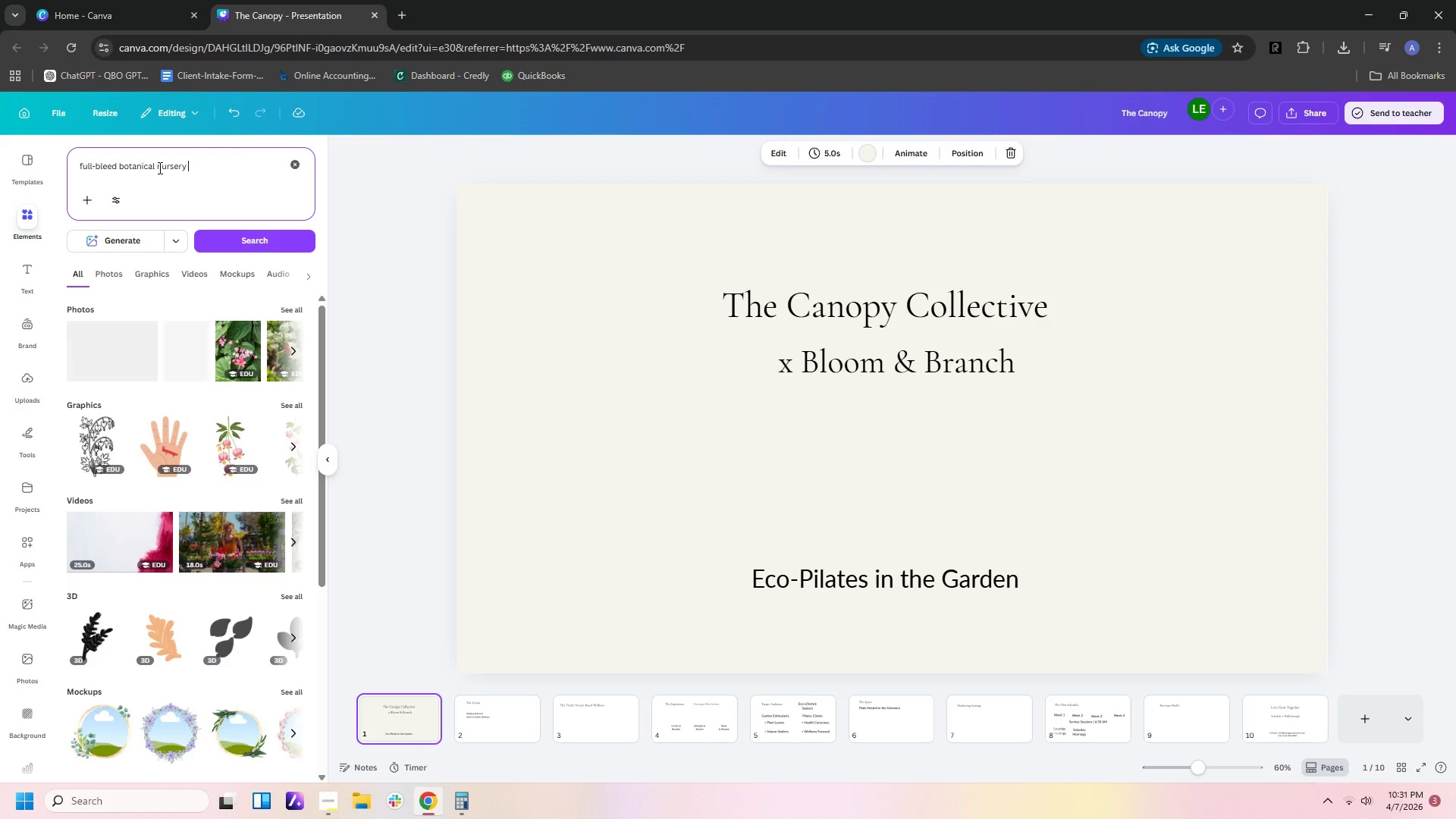 
scroll: coordinate [160, 168], scroll_direction: up, amount: 1.0
 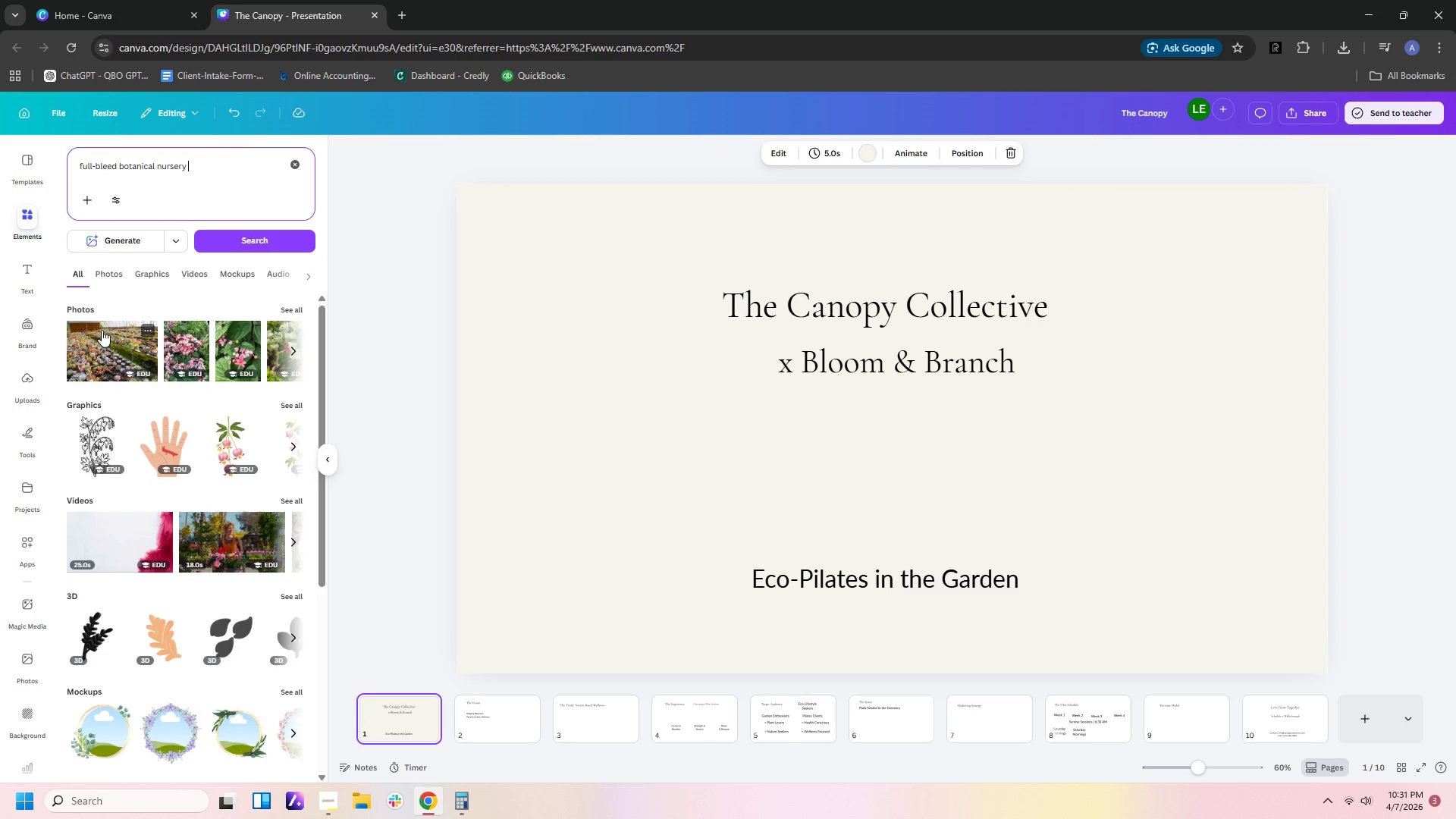 
left_click([86, 305])
 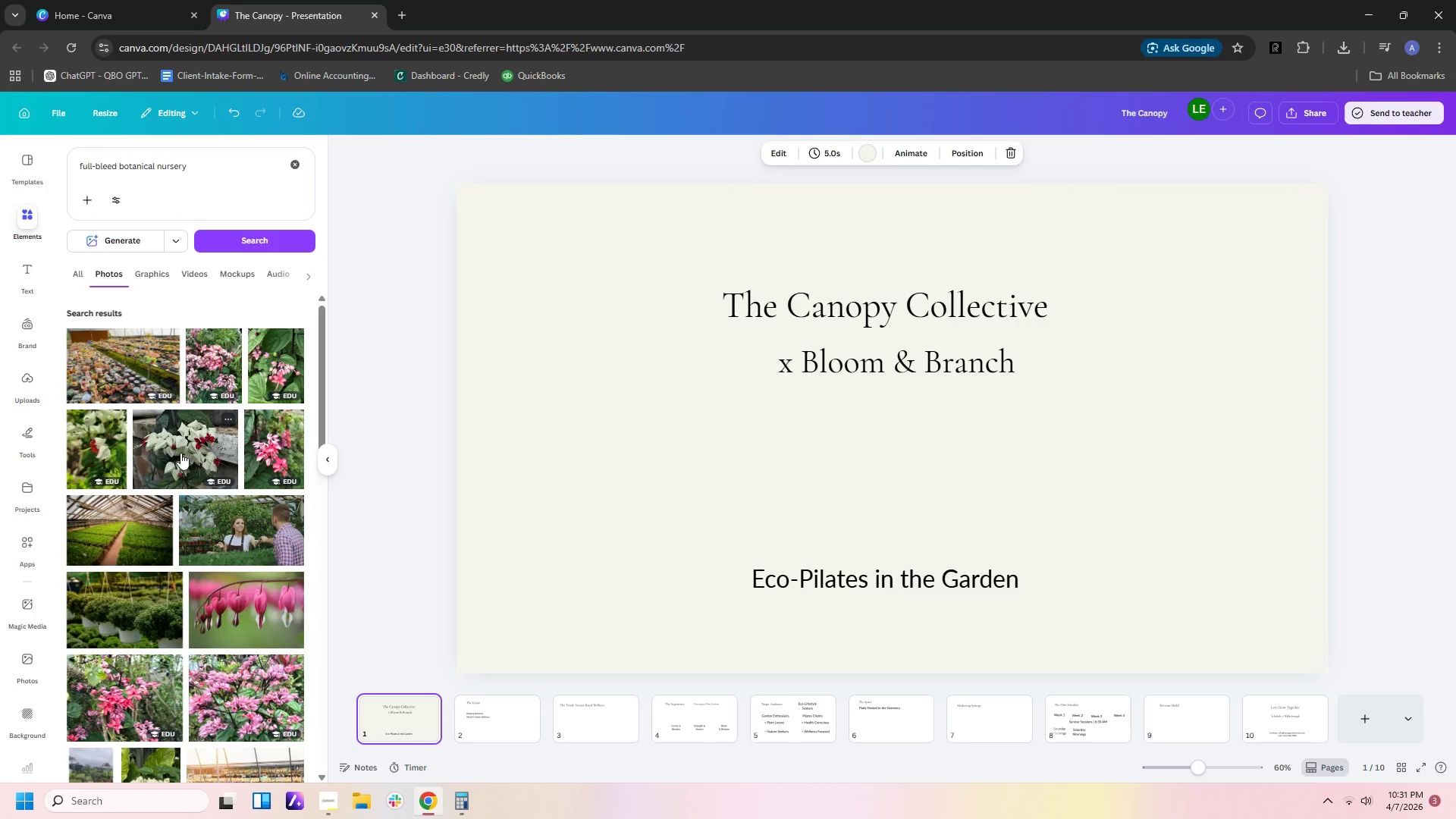 
scroll: coordinate [168, 468], scroll_direction: down, amount: 14.0
 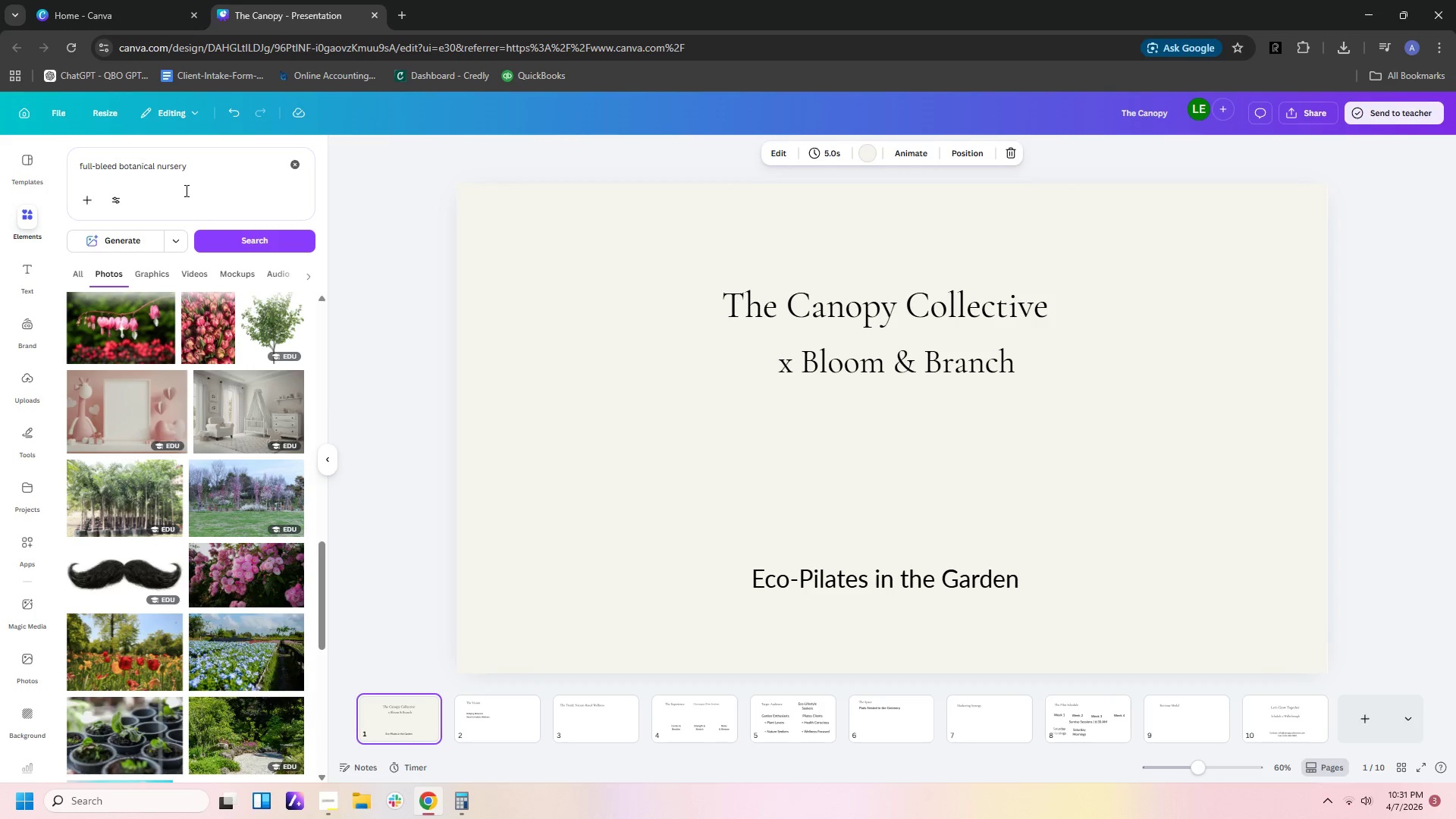 
left_click_drag(start_coordinate=[207, 168], to_coordinate=[41, 159])
 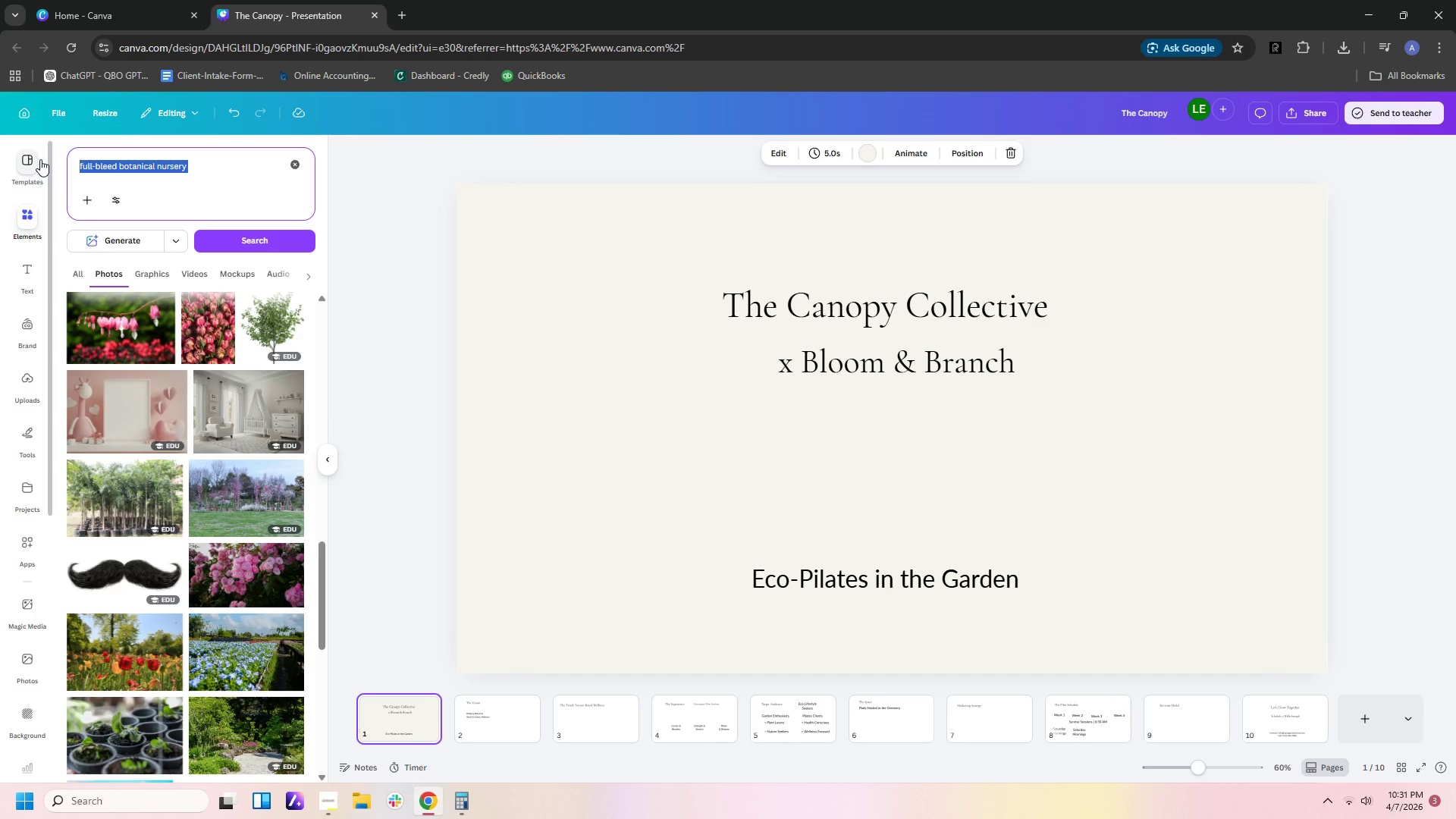 
key(Control+C)
 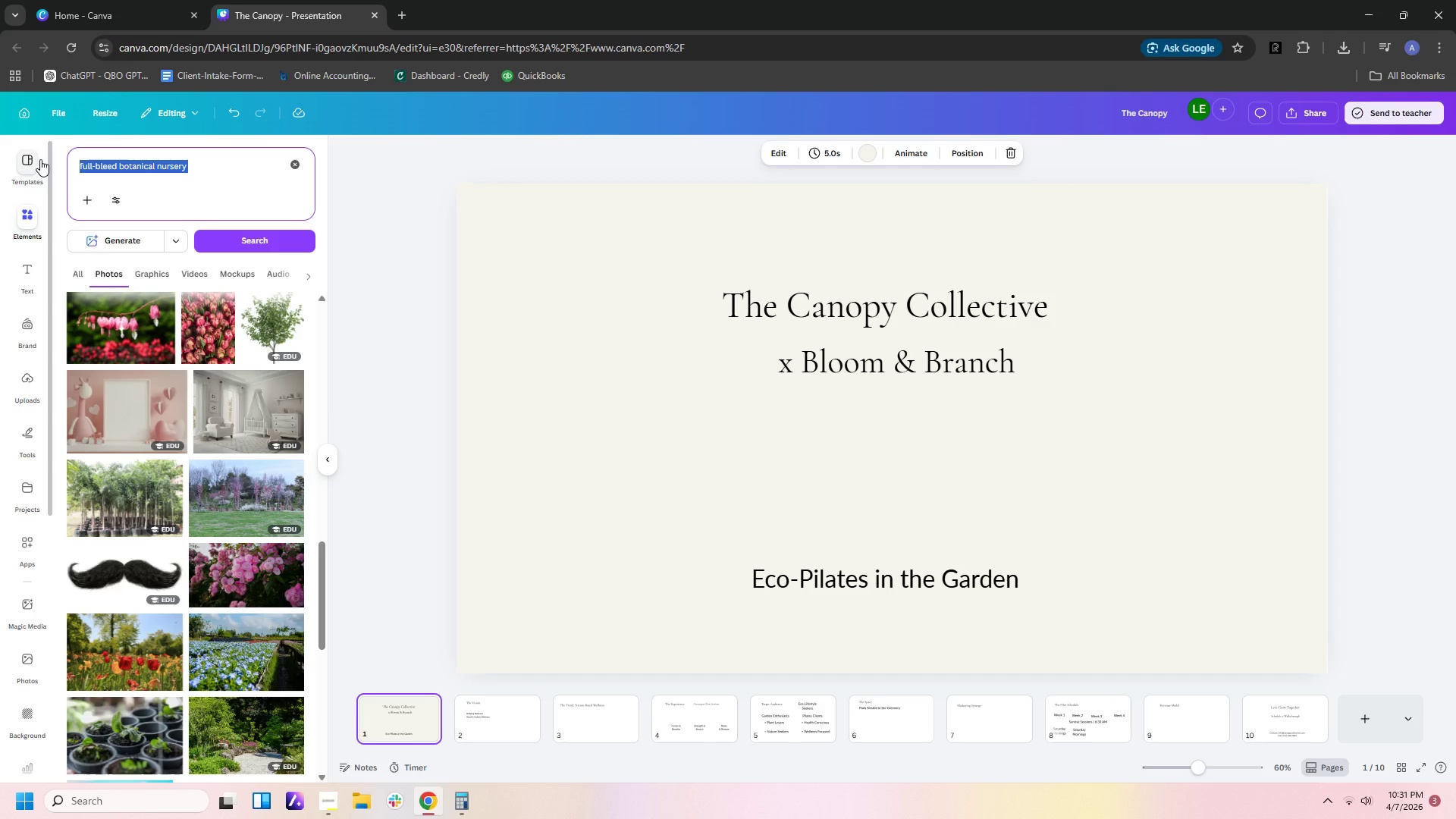 
key(Control+C)
 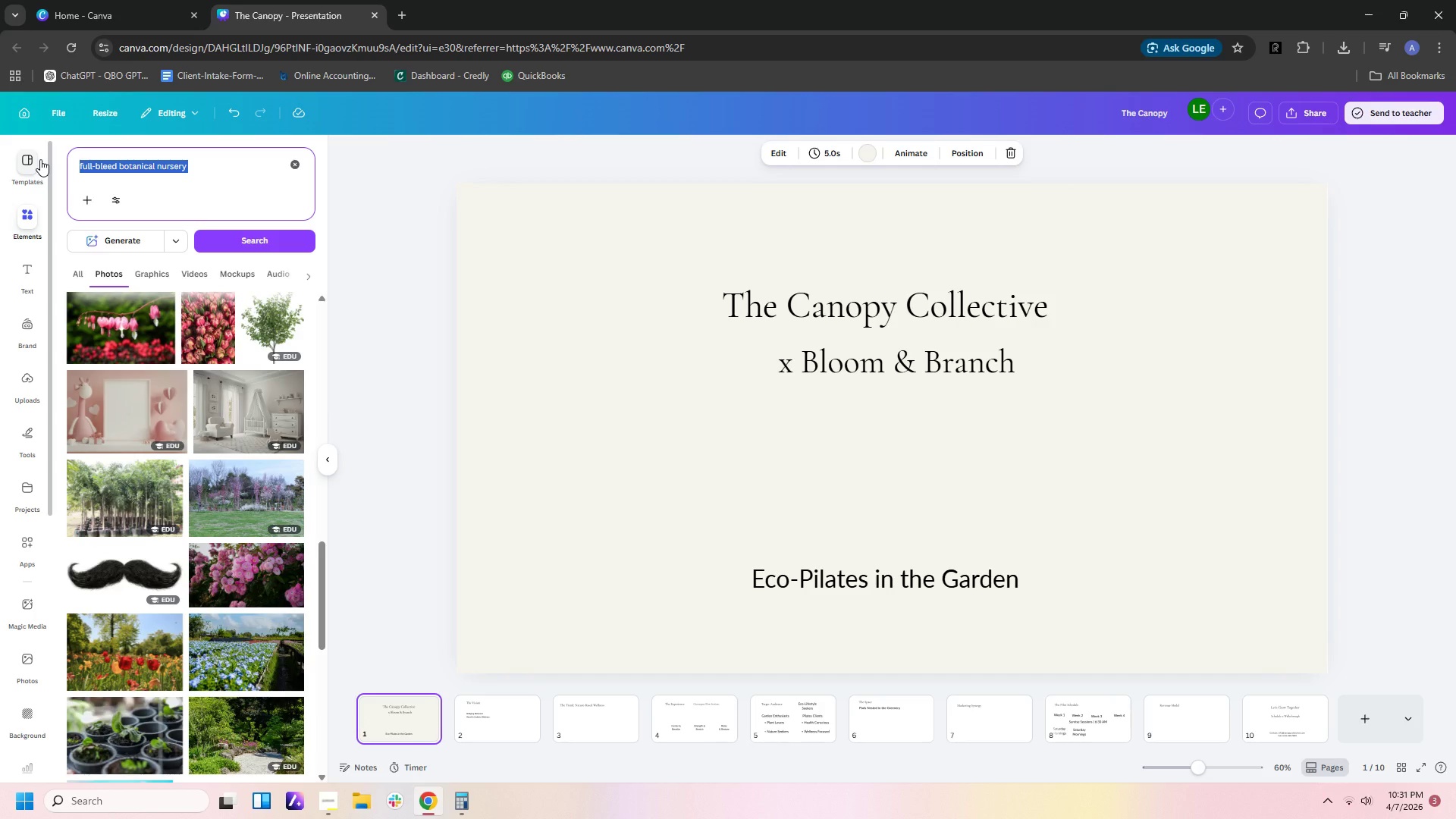 
key(Control+C)
 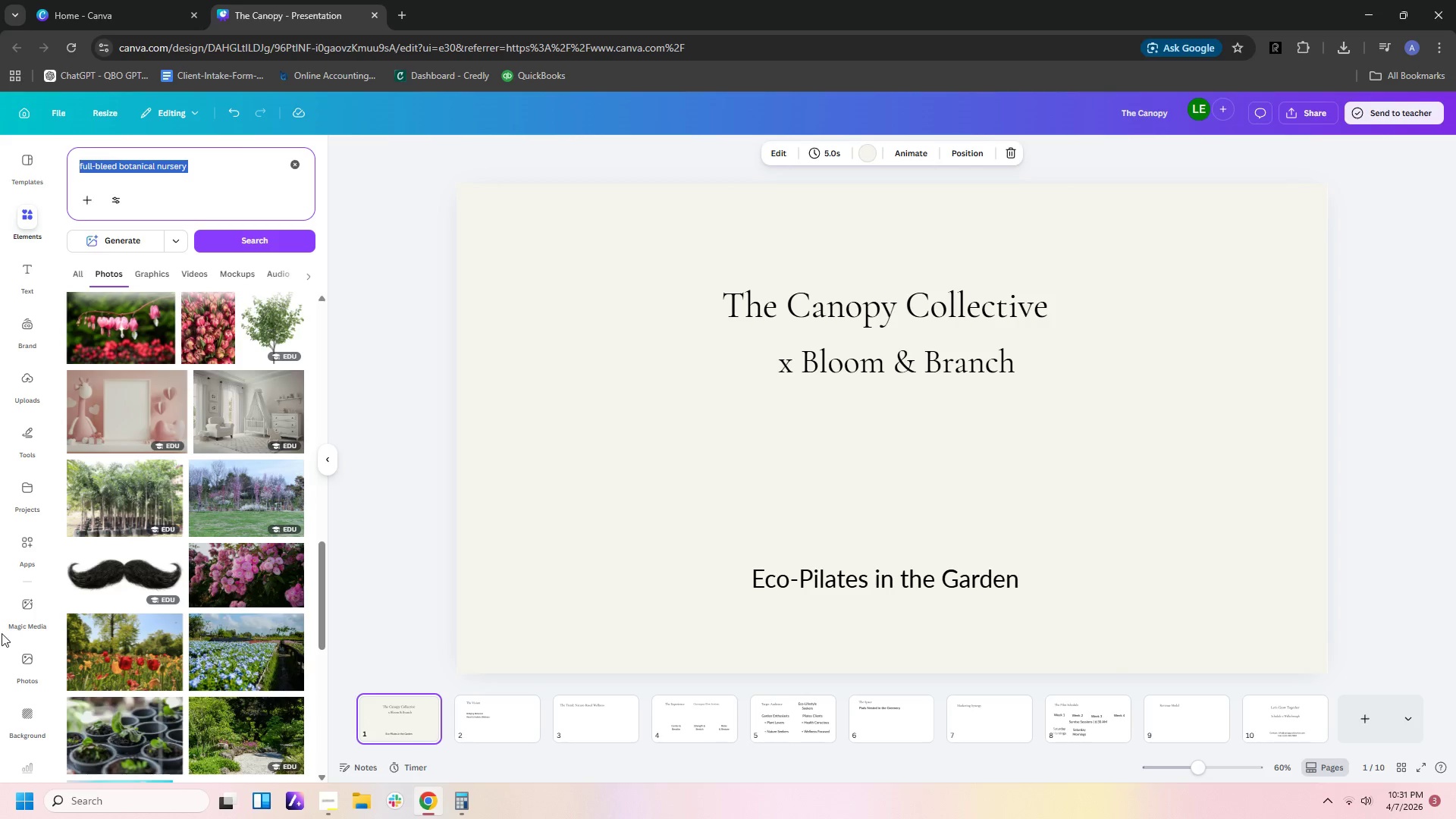 
left_click([18, 607])
 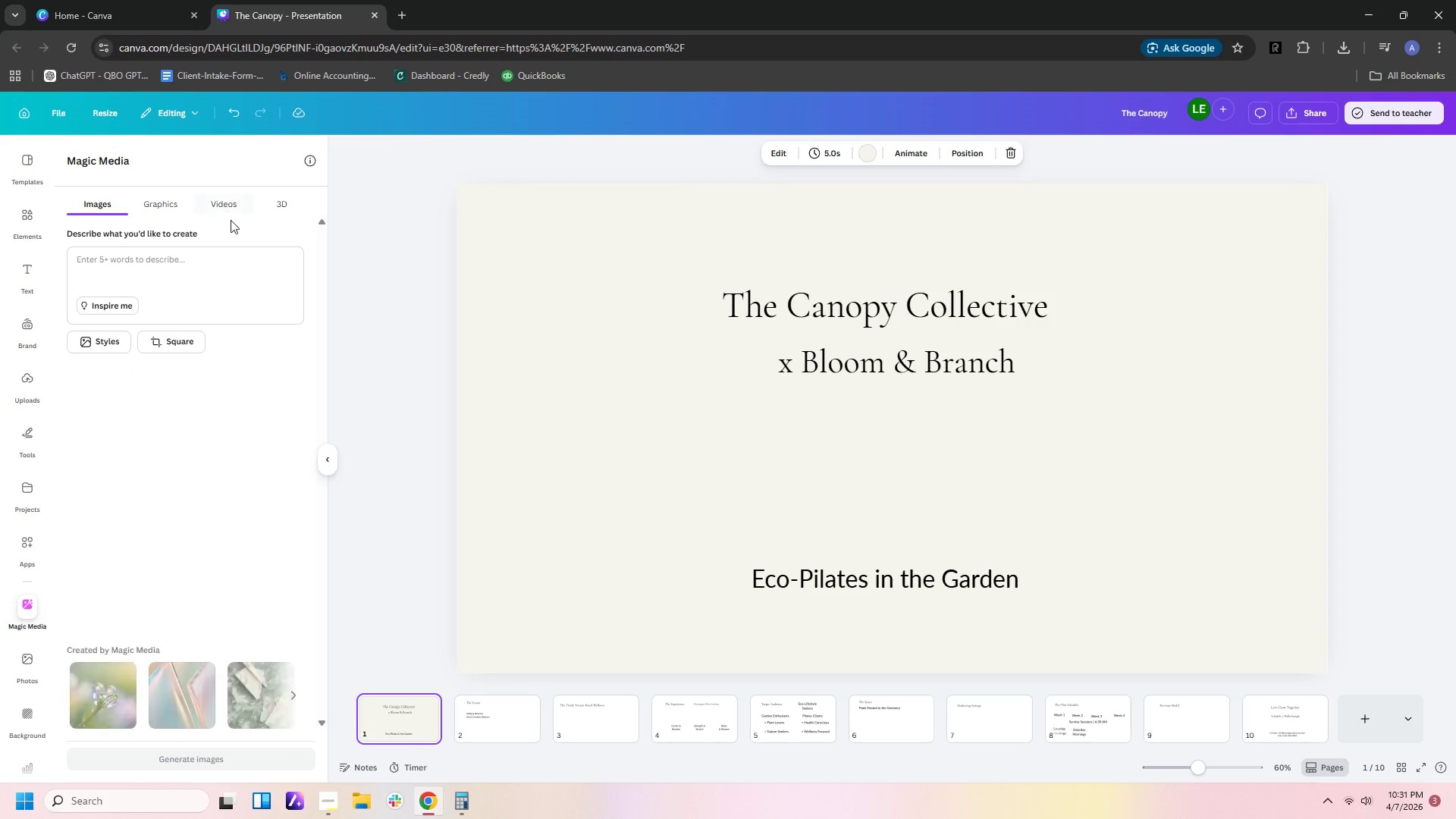 
left_click([236, 253])
 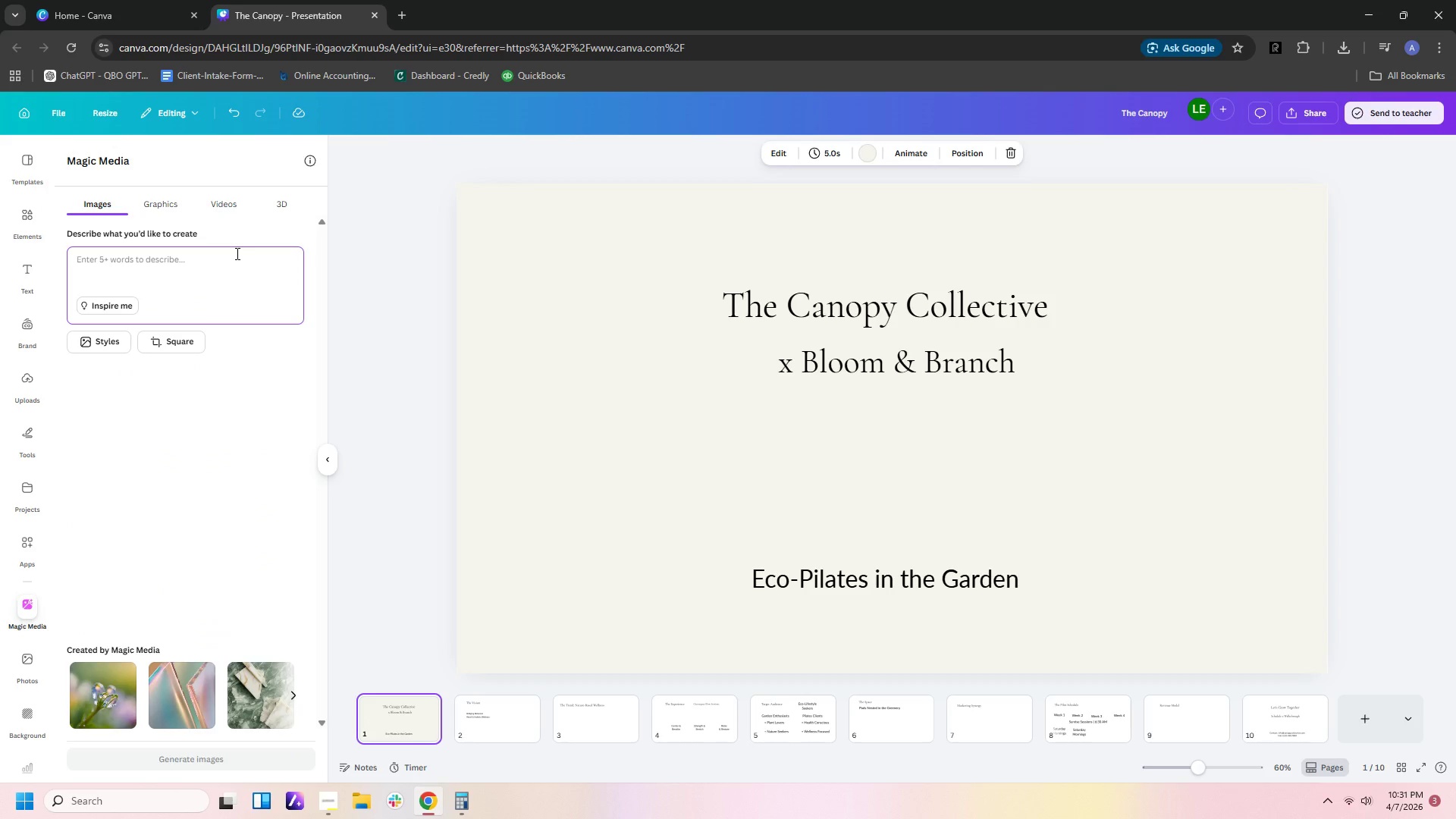 
key(Control+ControlLeft)
 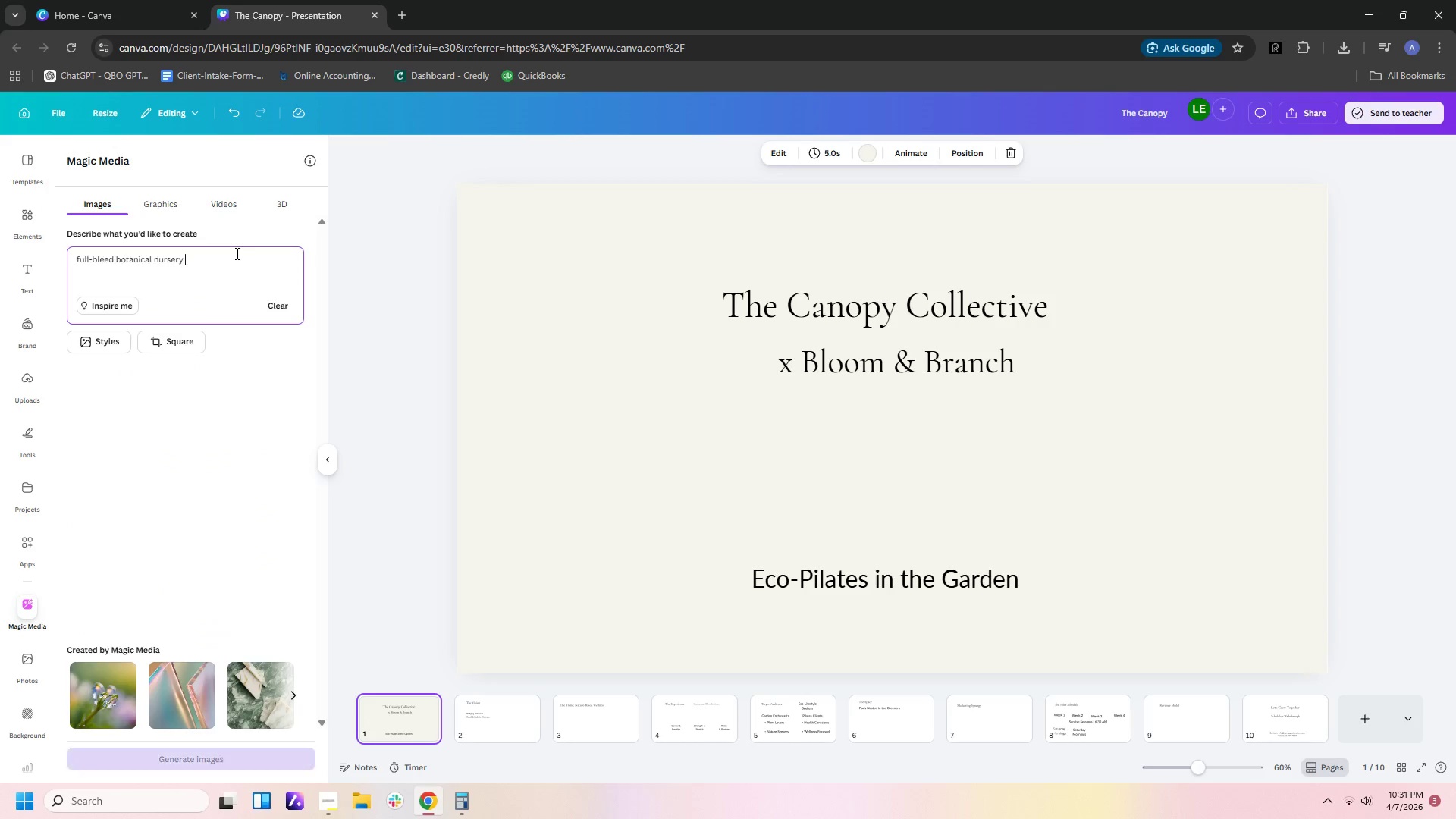 
key(Control+V)
 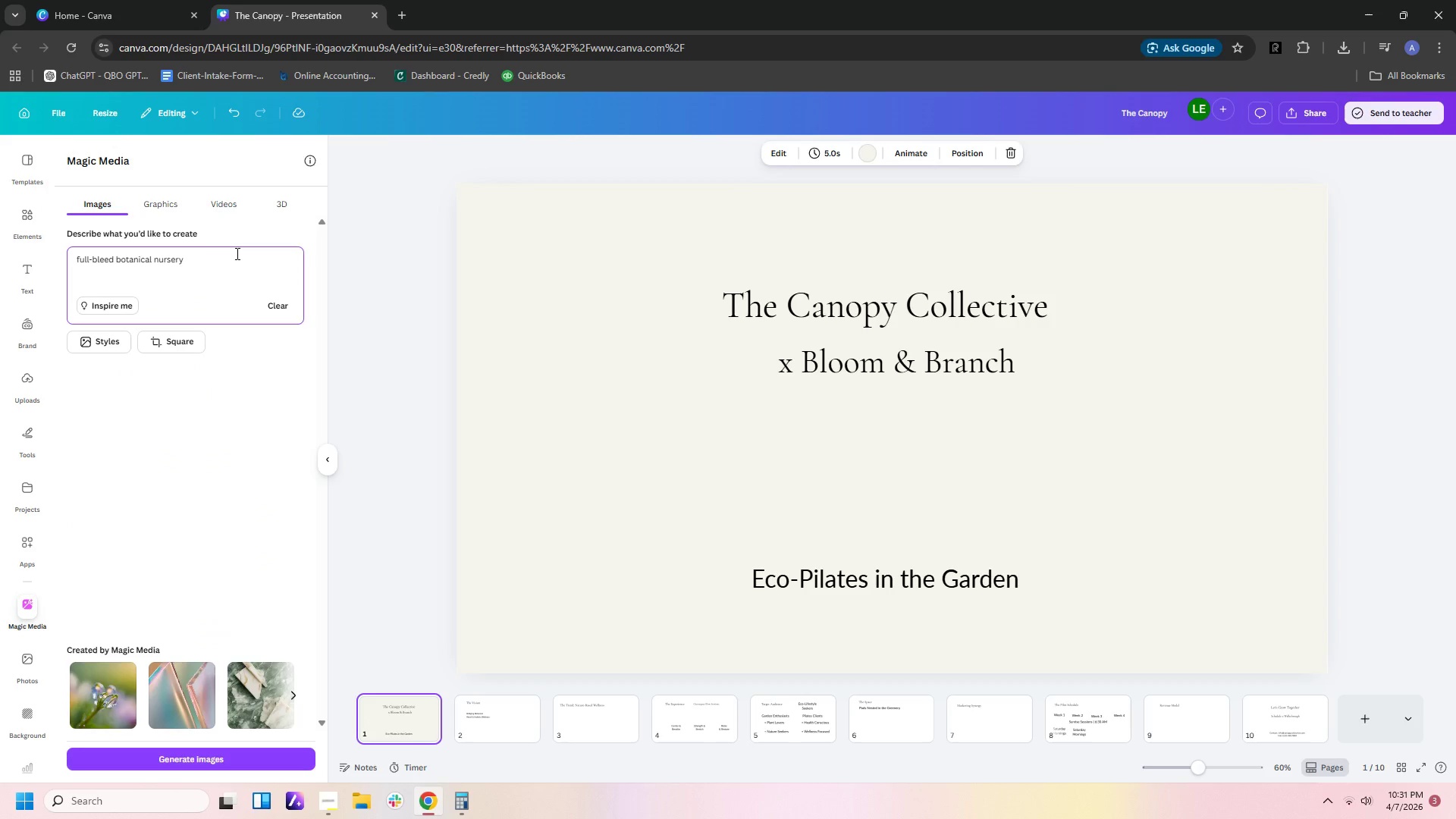 
key(Enter)
 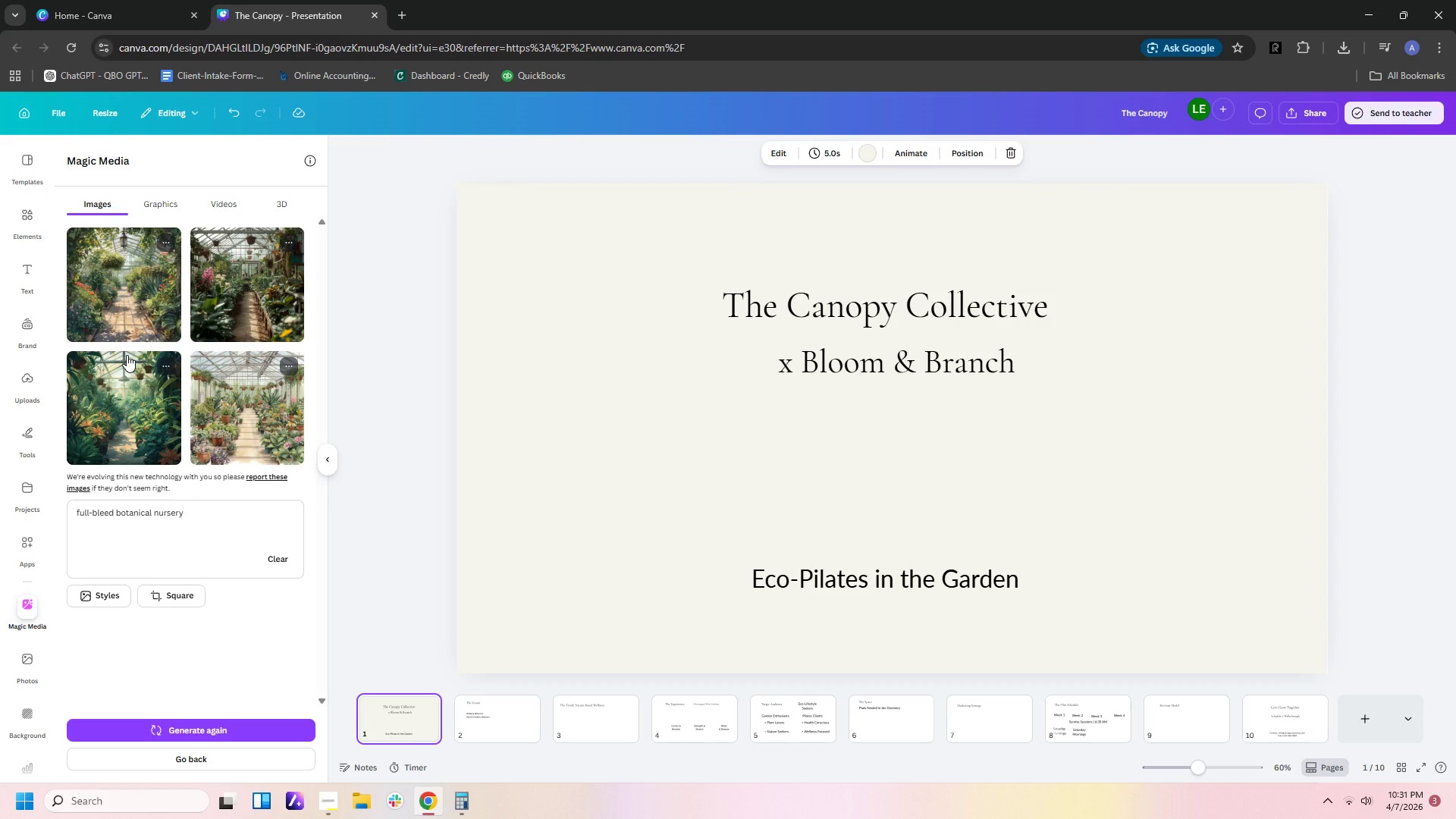 
wait(35.83)
 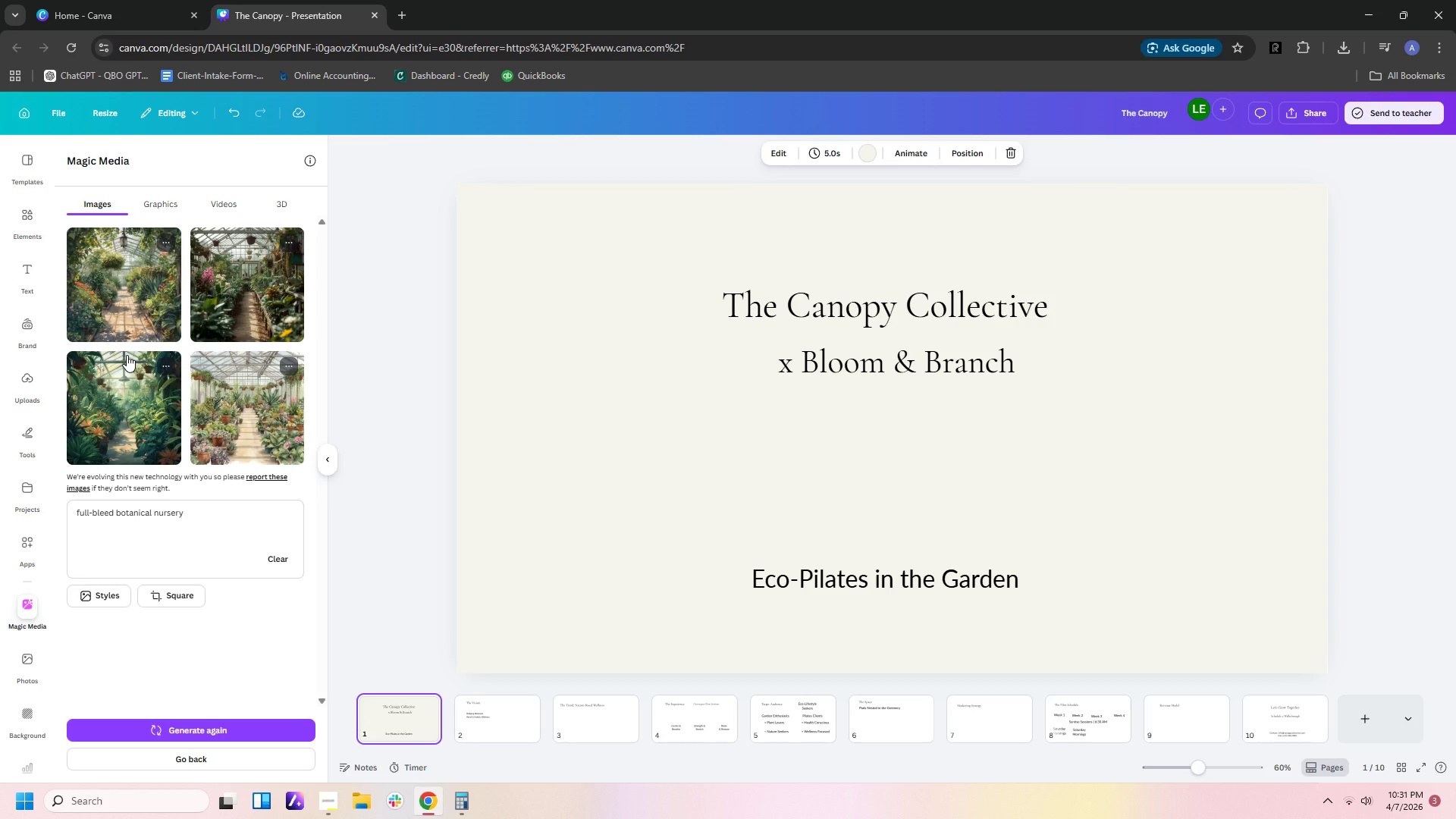 
left_click([165, 590])
 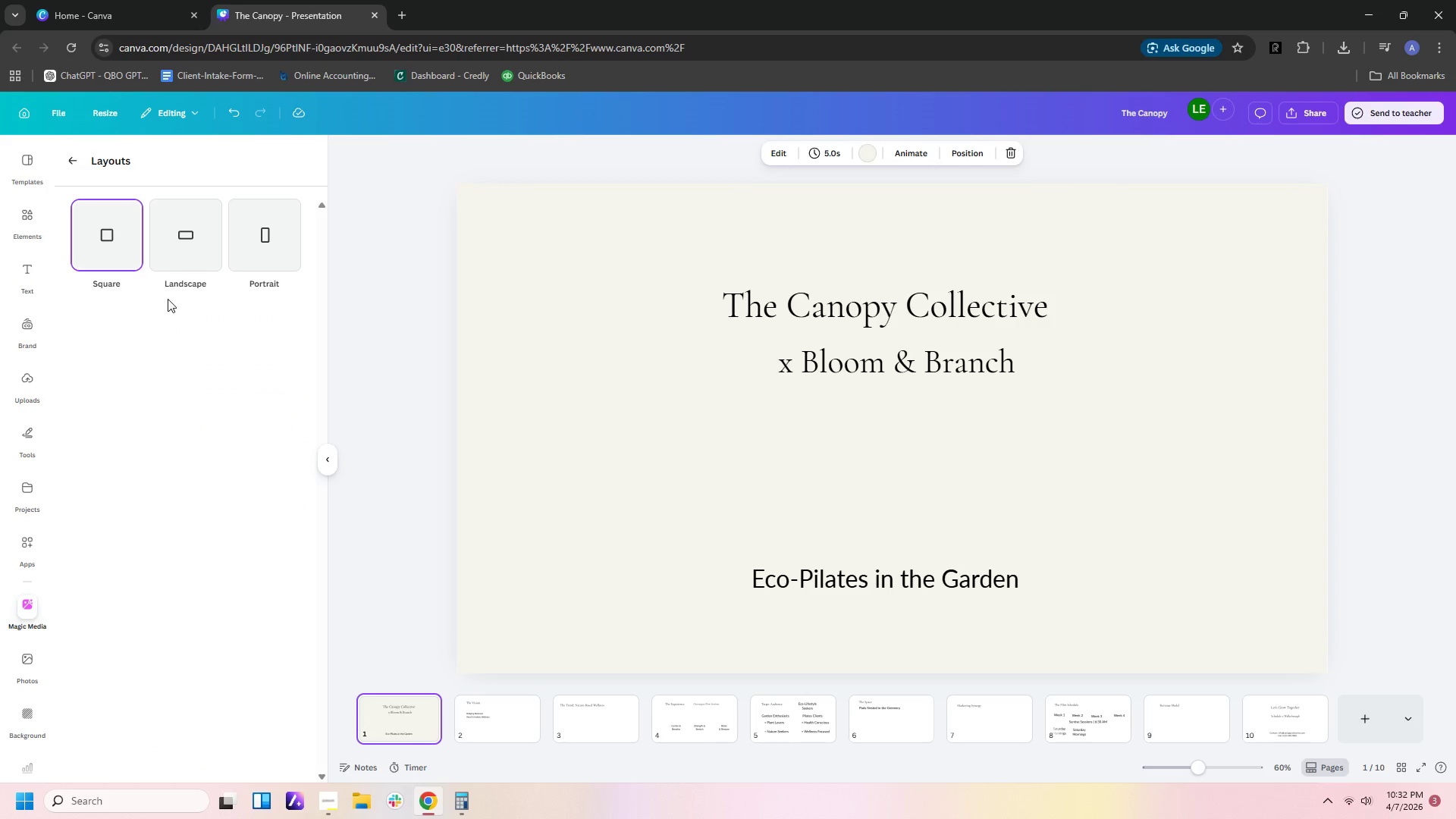 
left_click([169, 250])
 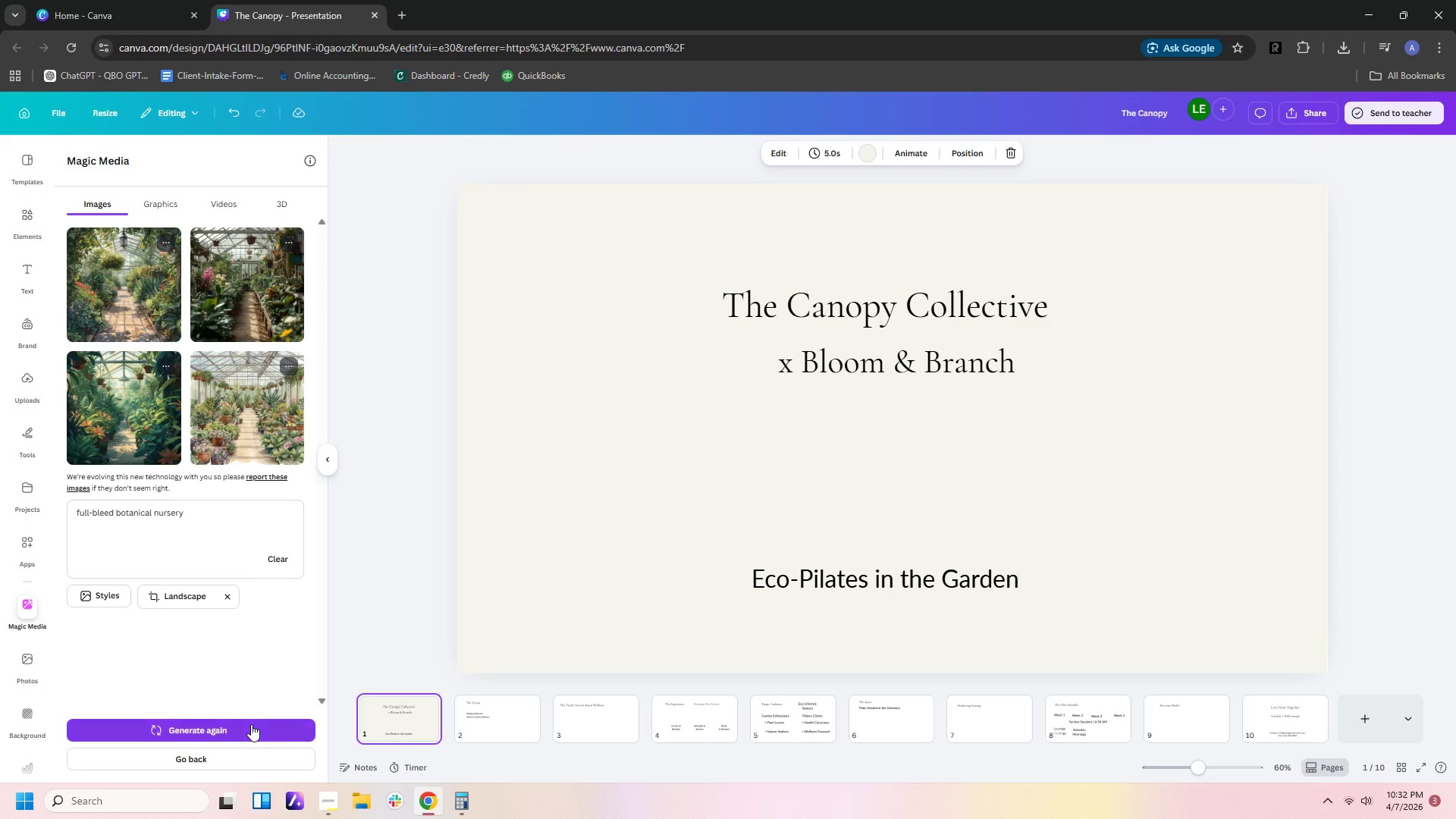 
left_click([251, 724])
 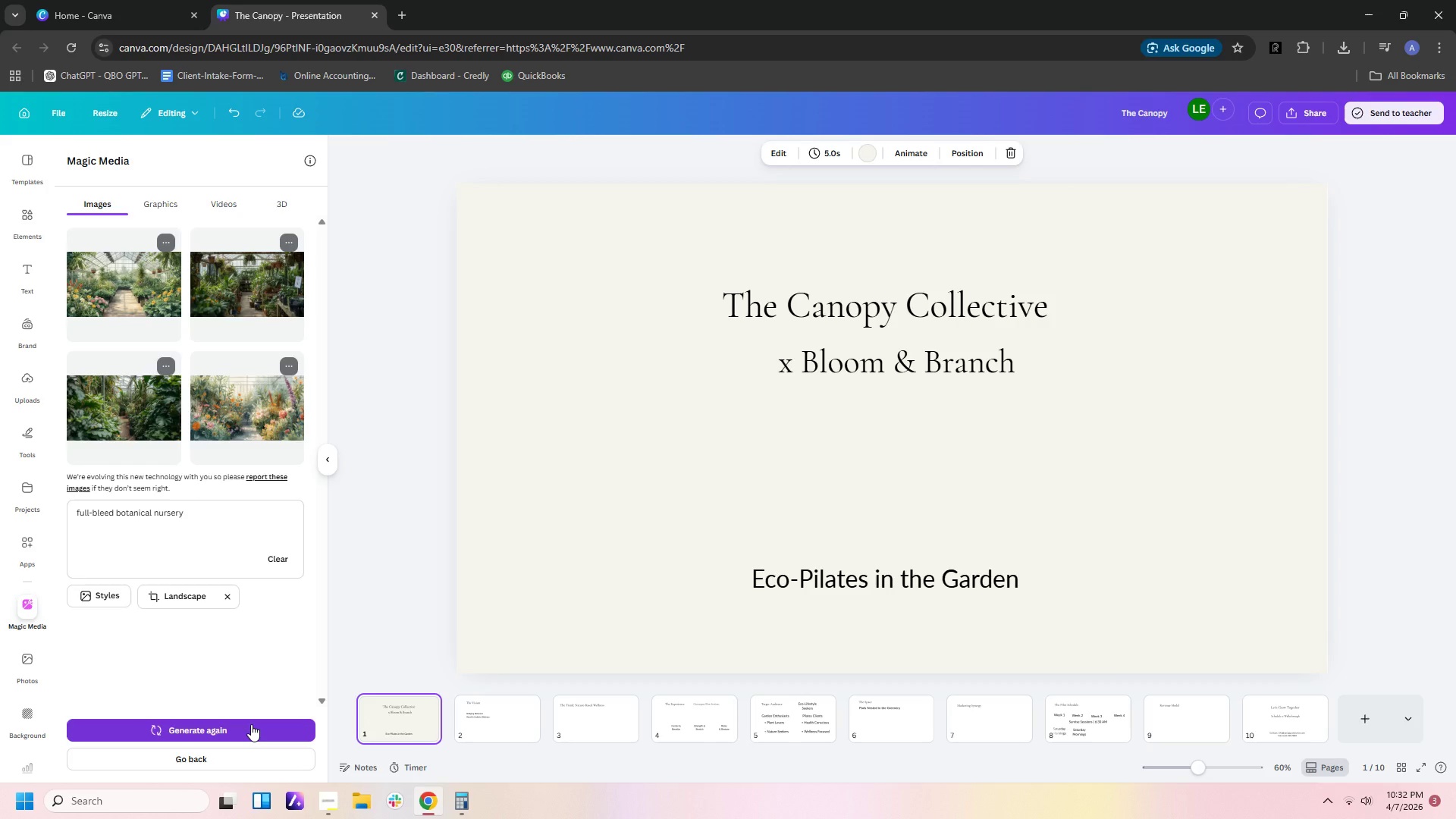 
wait(23.45)
 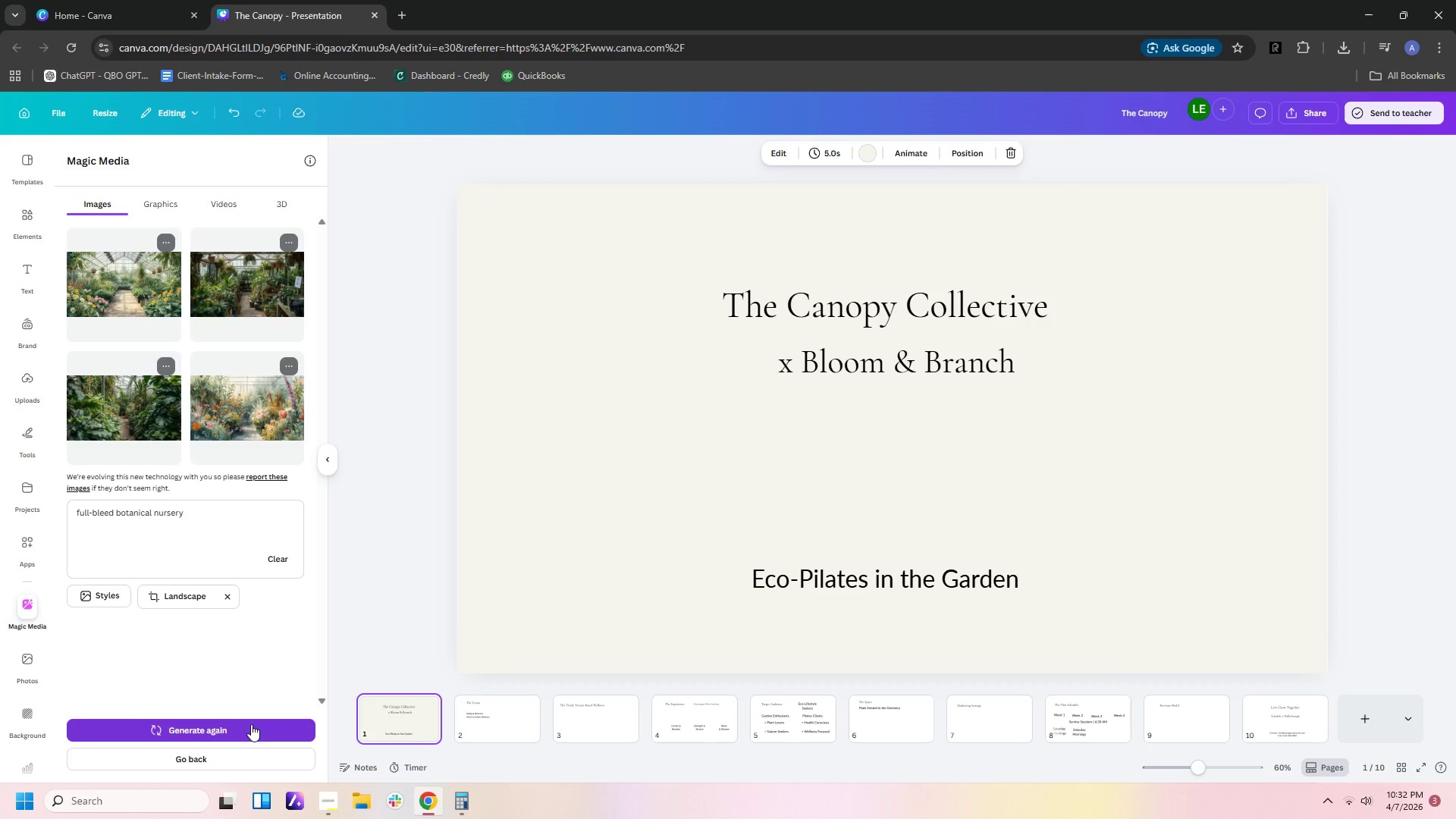 
left_click([230, 259])
 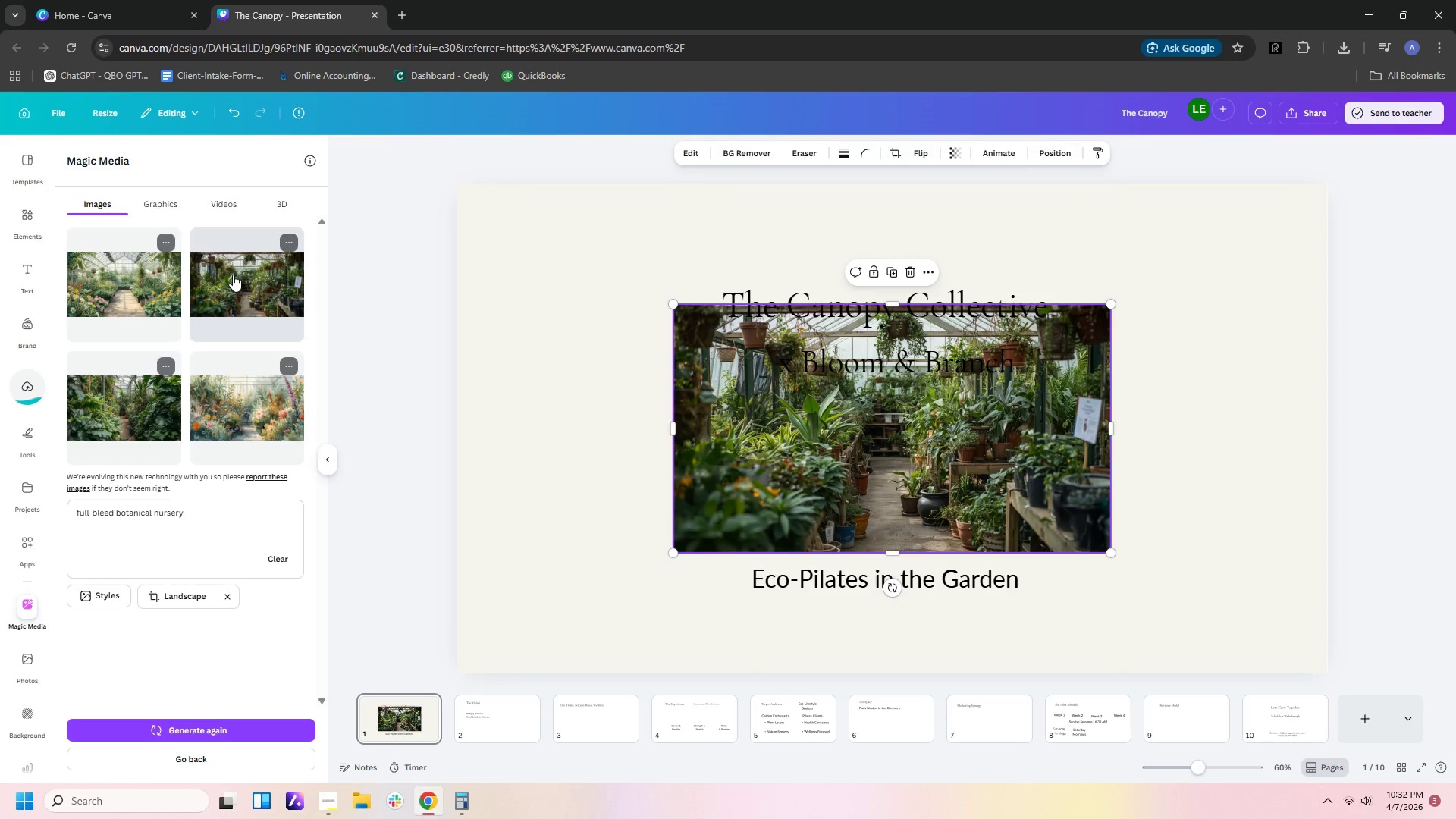 
wait(9.25)
 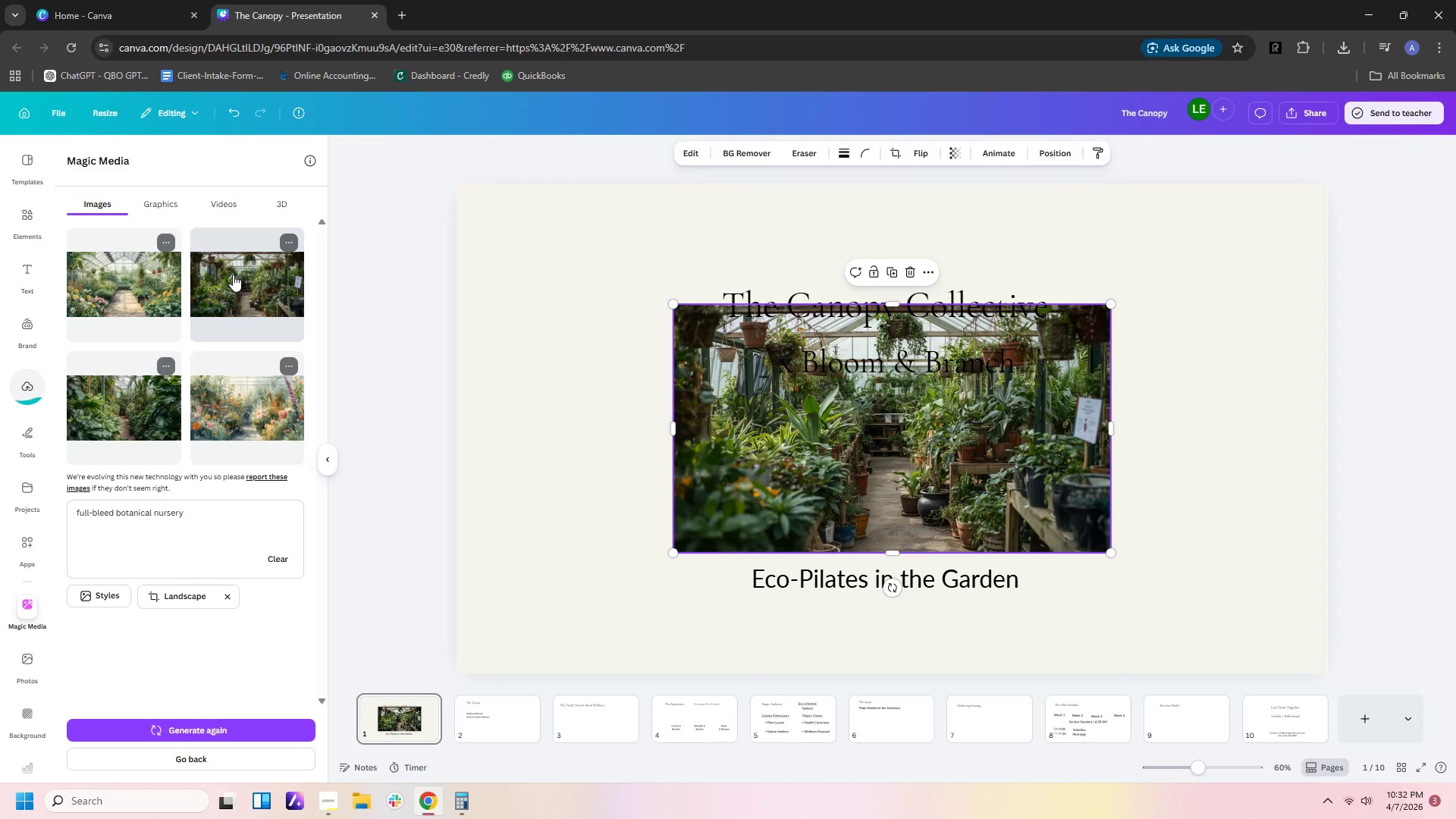 
left_click([153, 296])
 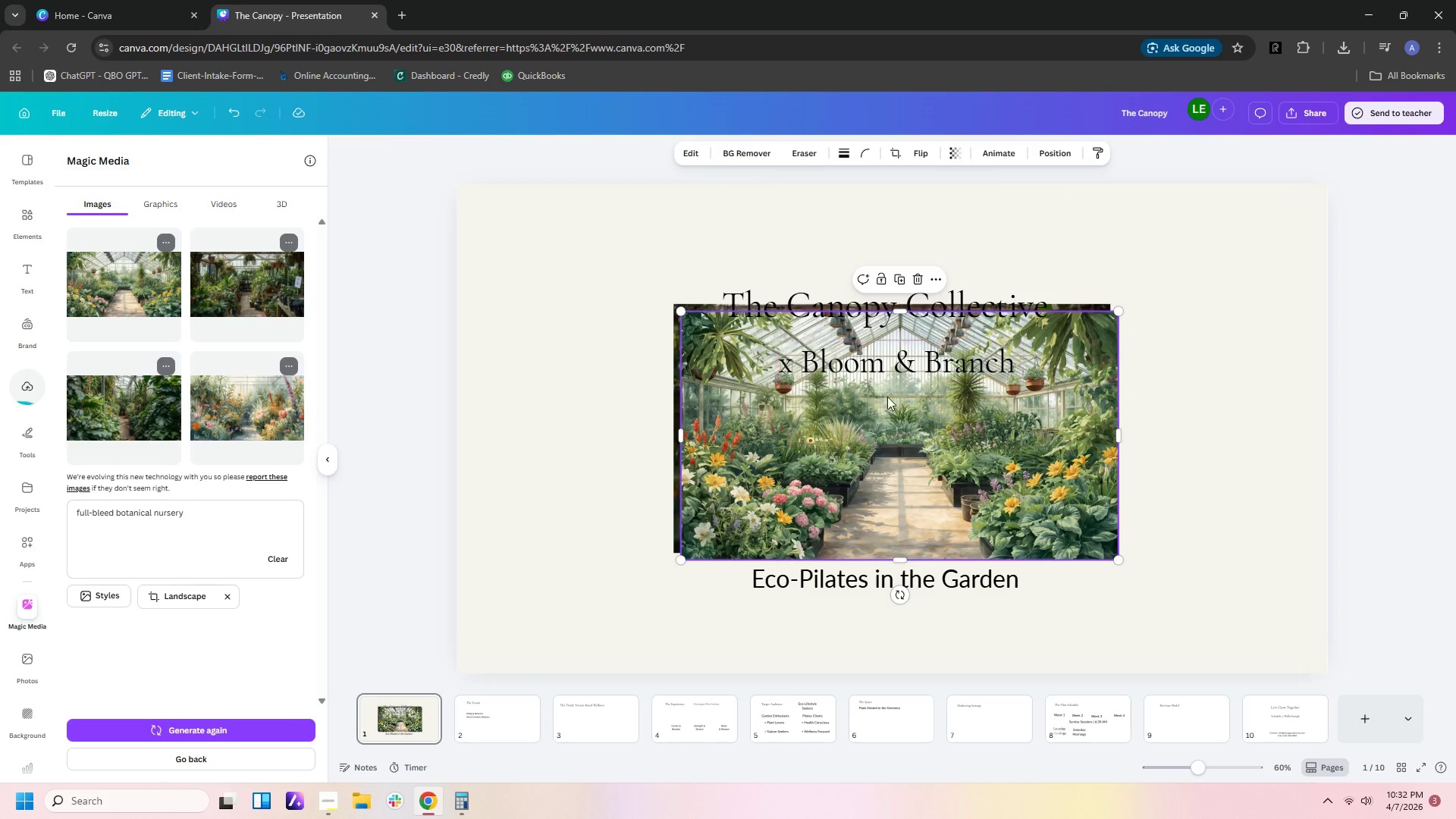 
left_click_drag(start_coordinate=[1054, 463], to_coordinate=[1075, 592])
 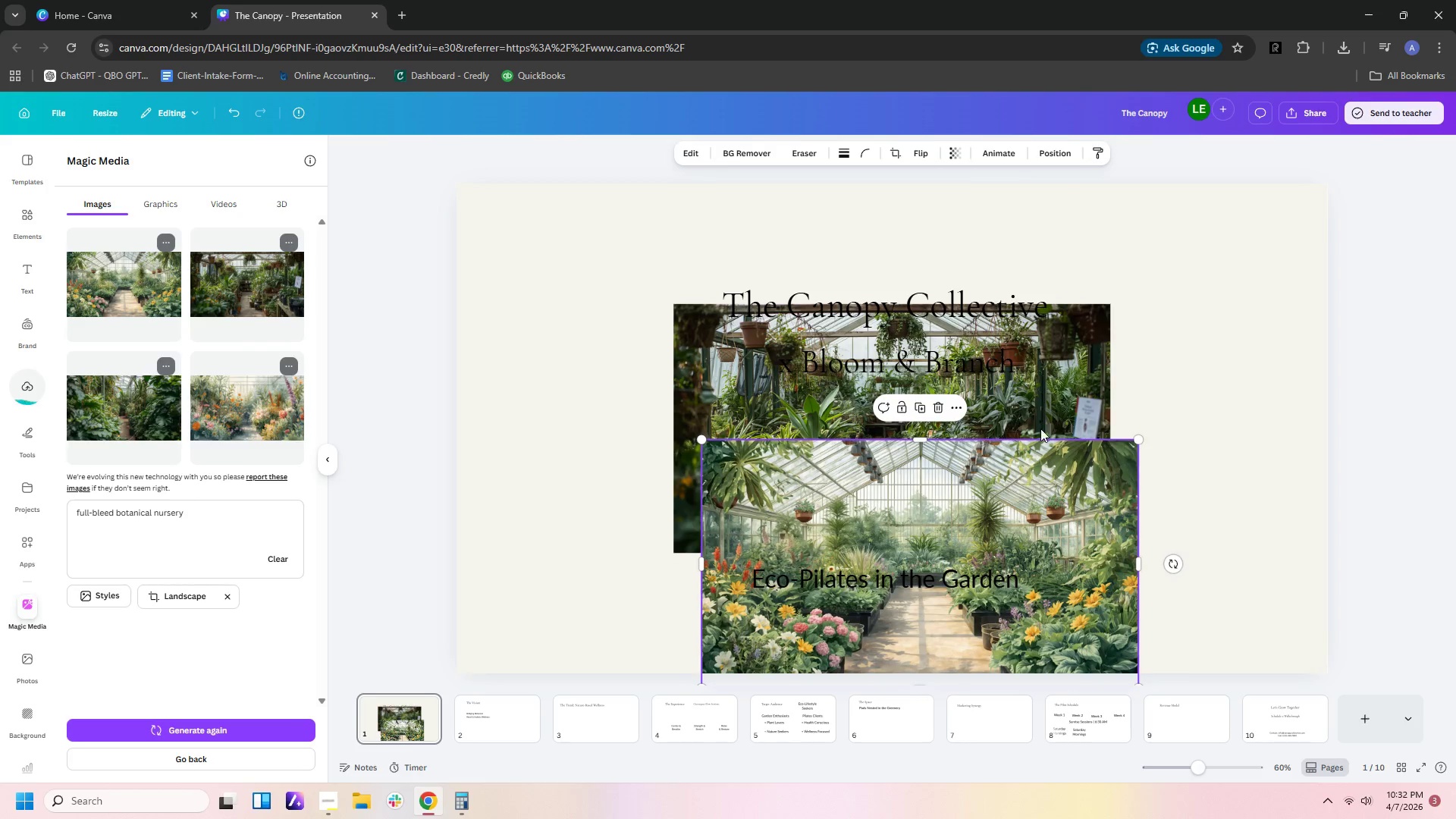 
left_click([1040, 405])
 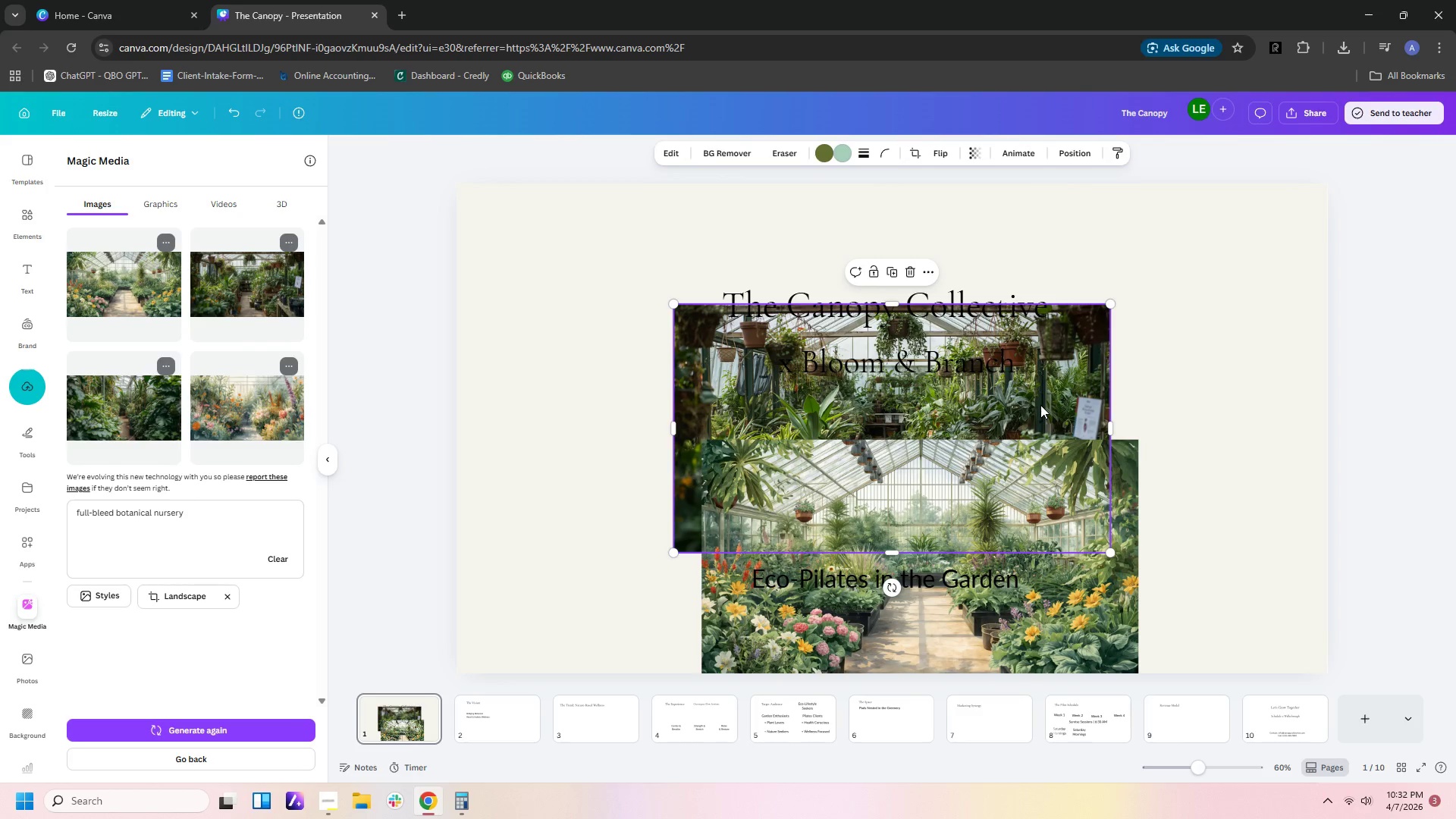 
key(Delete)
 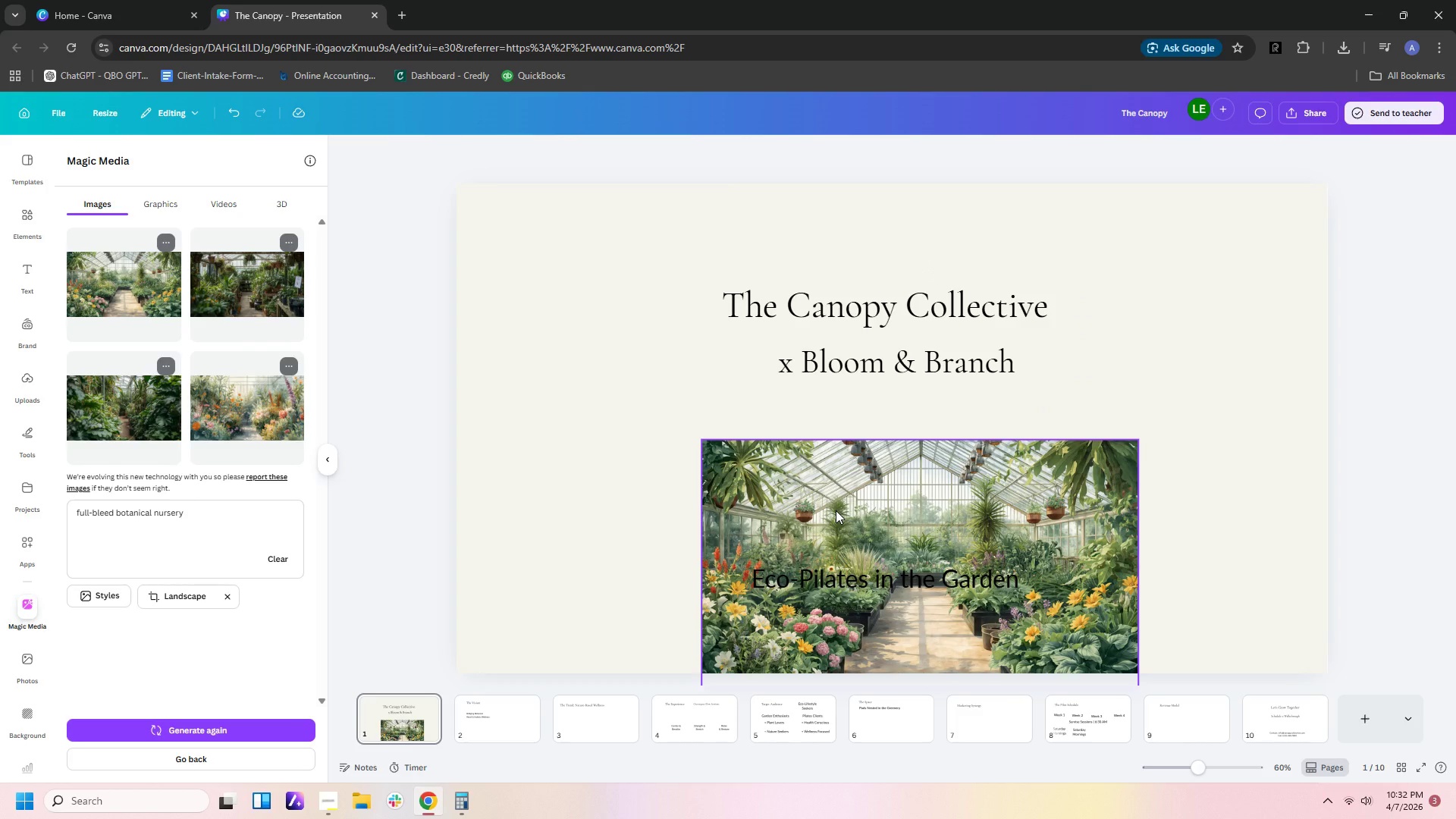 
left_click_drag(start_coordinate=[836, 510], to_coordinate=[657, 418])
 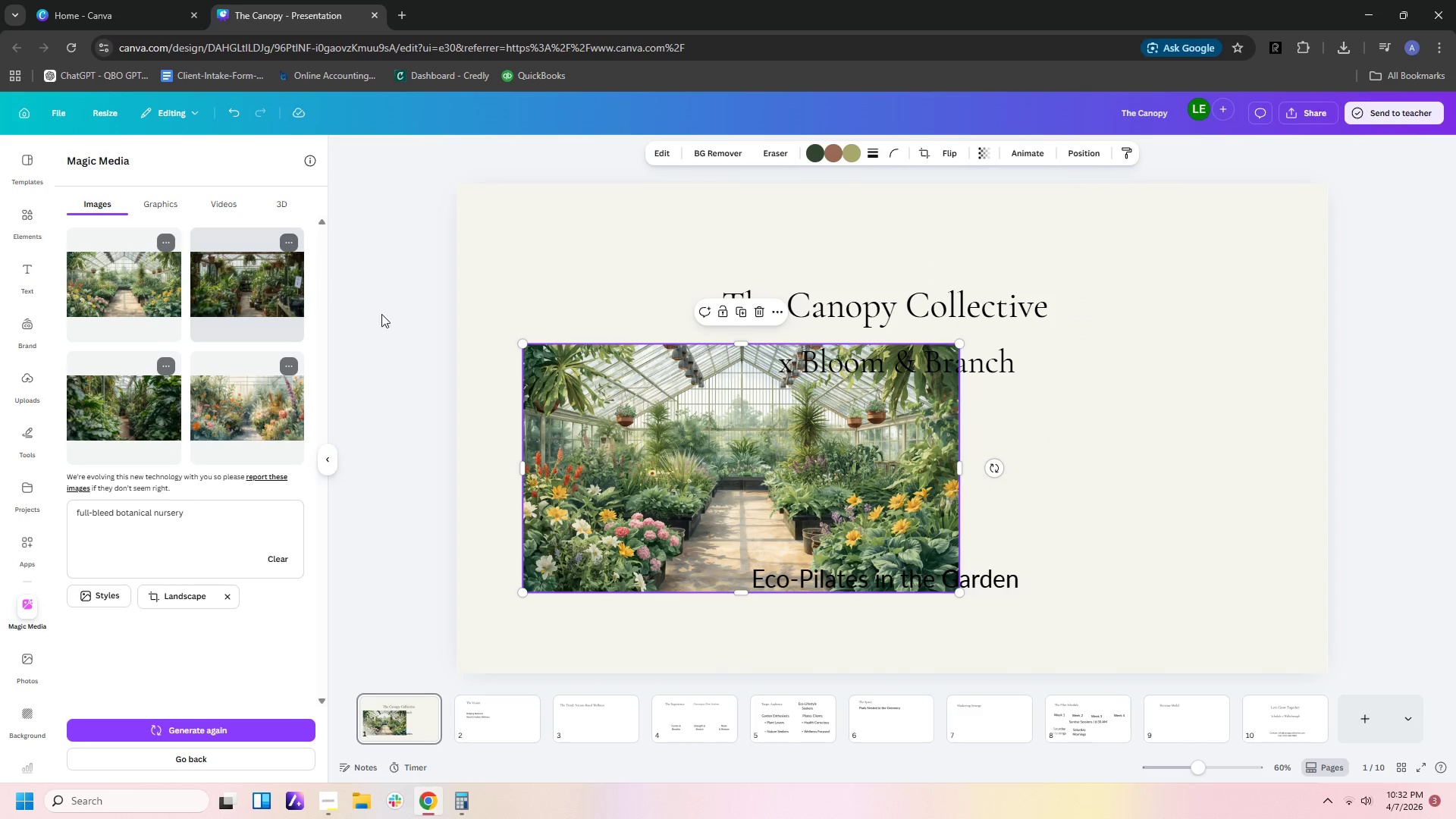 
left_click_drag(start_coordinate=[742, 464], to_coordinate=[697, 400])
 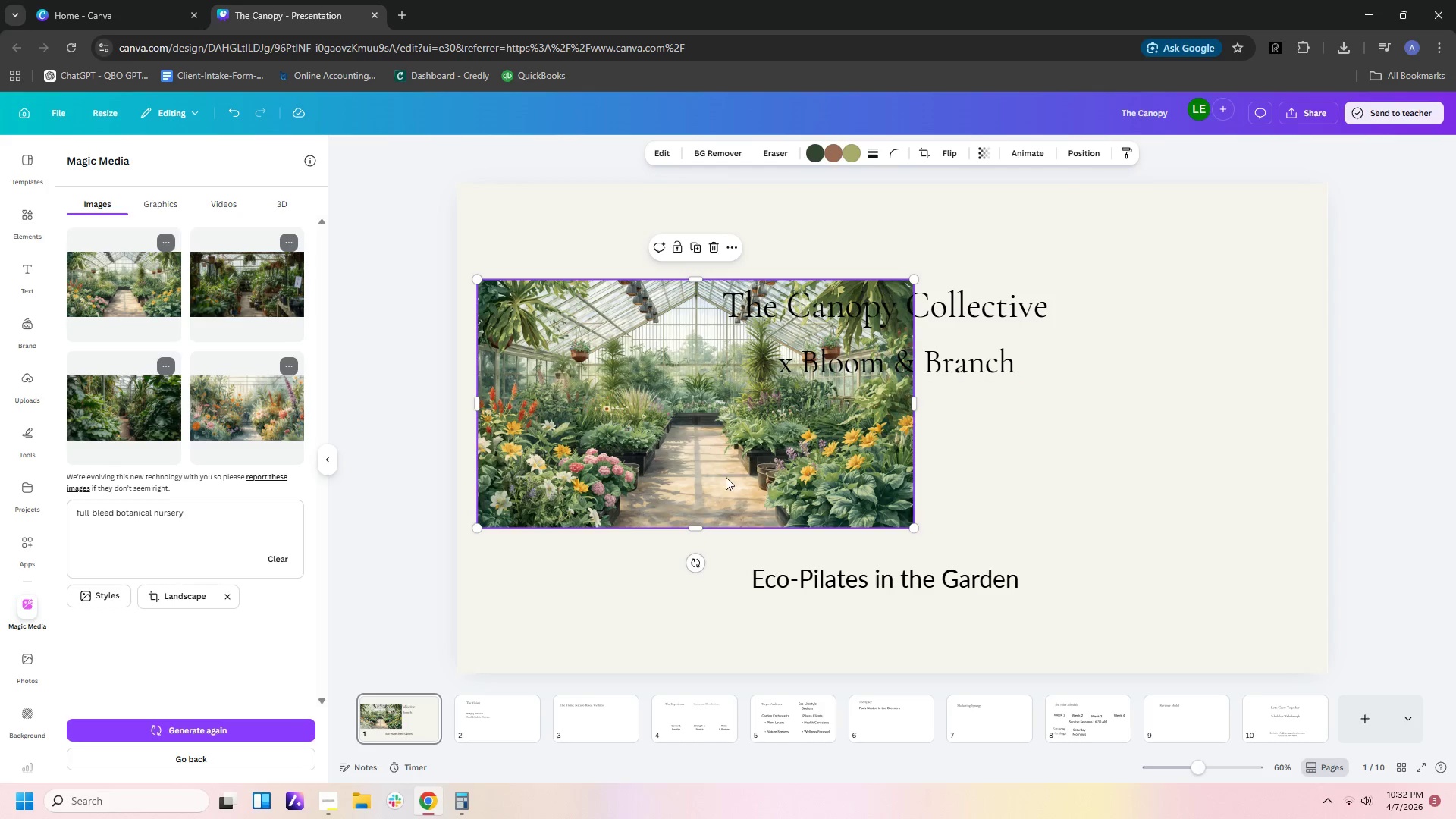 
left_click_drag(start_coordinate=[730, 487], to_coordinate=[711, 390])
 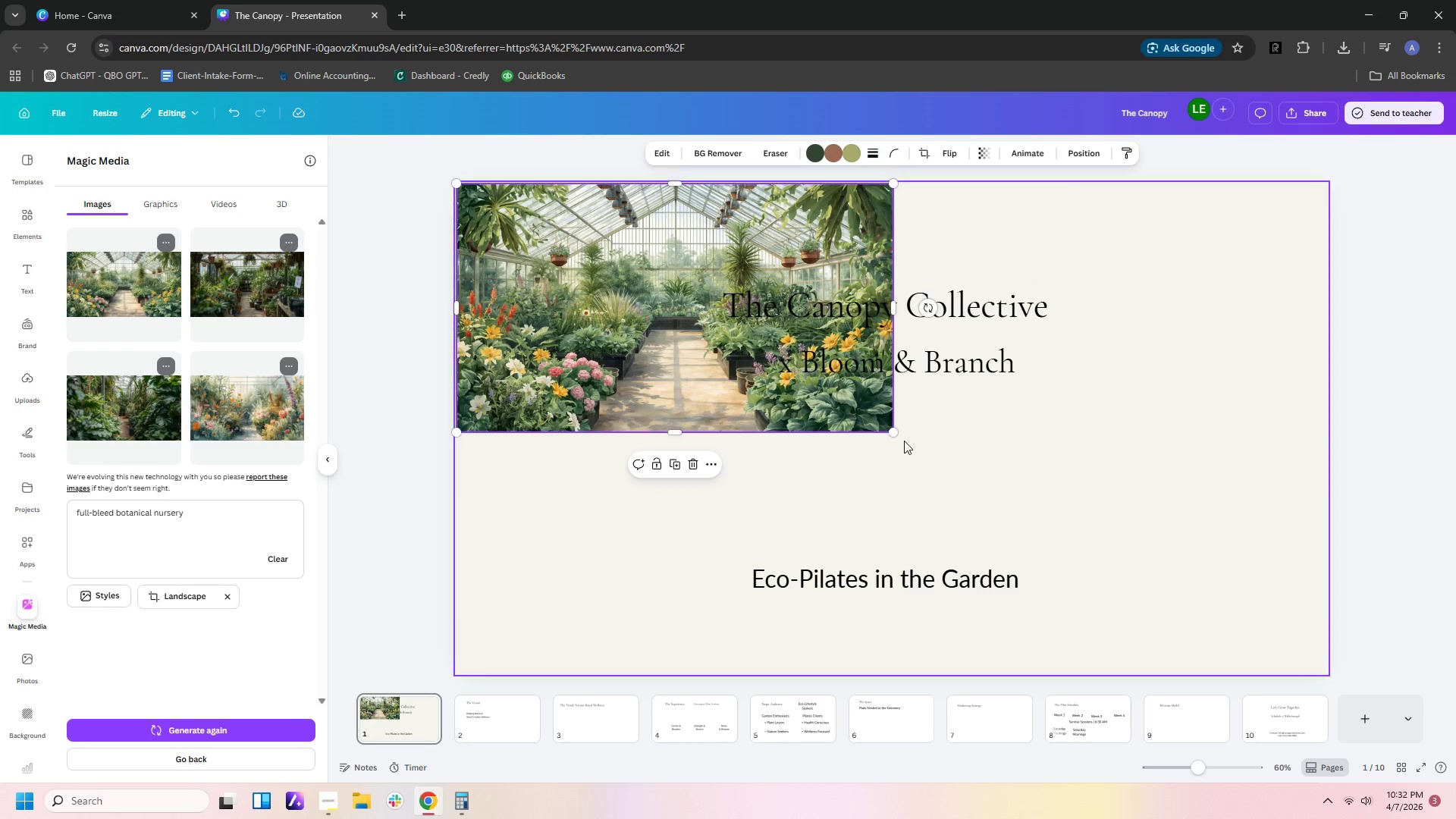 
left_click_drag(start_coordinate=[896, 435], to_coordinate=[1349, 648])
 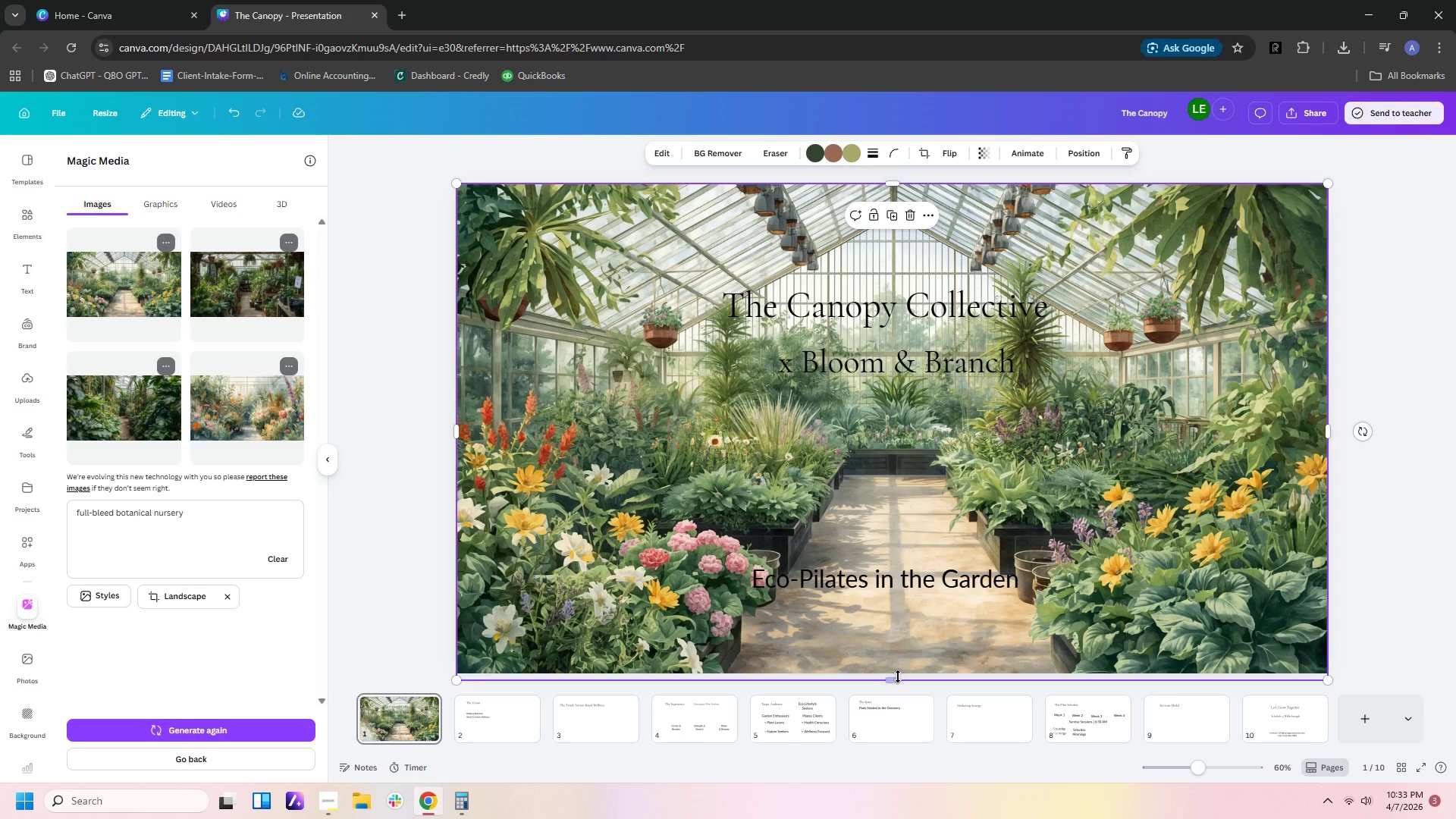 
left_click_drag(start_coordinate=[898, 678], to_coordinate=[897, 672])
 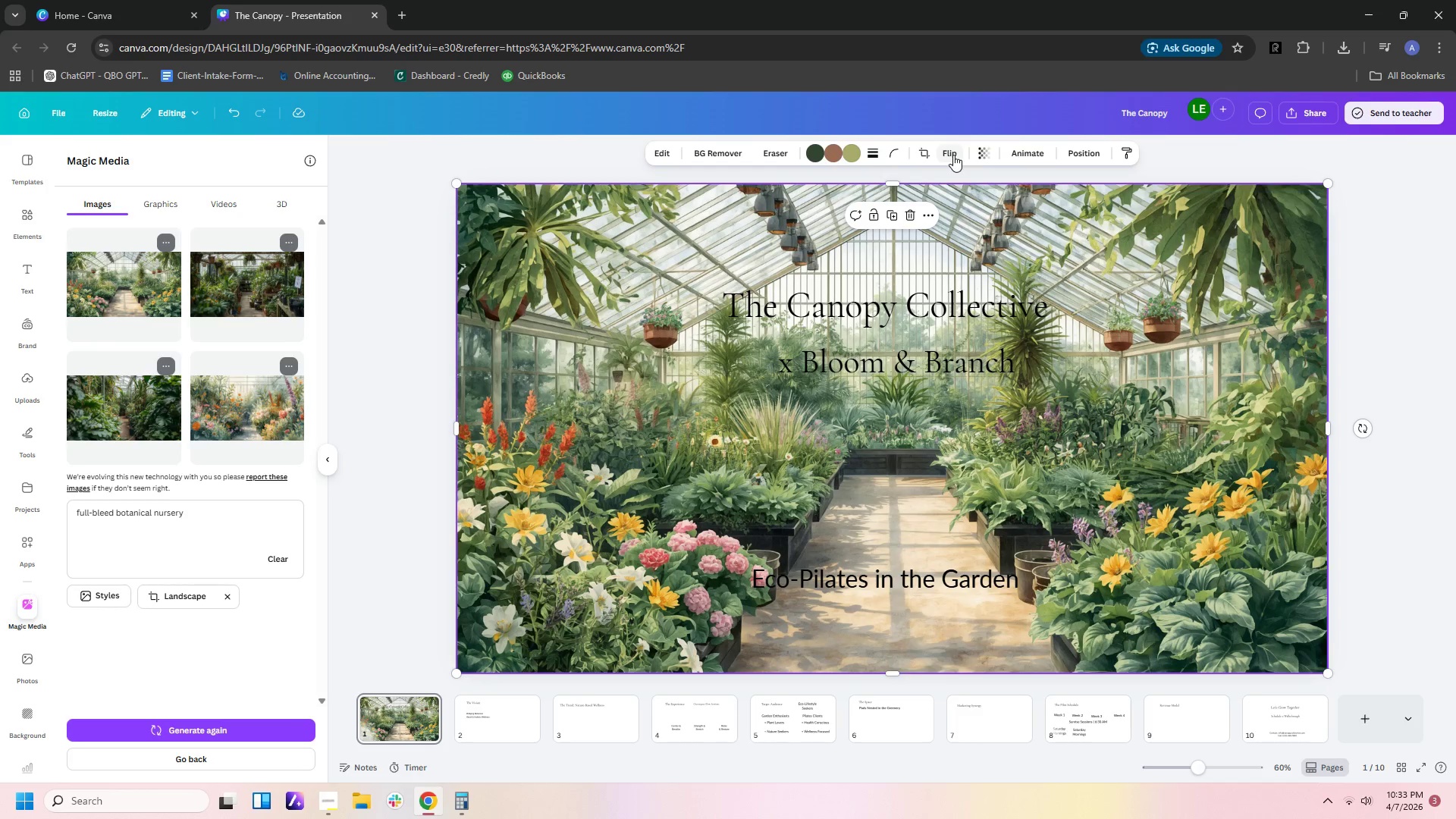 
left_click([977, 144])
 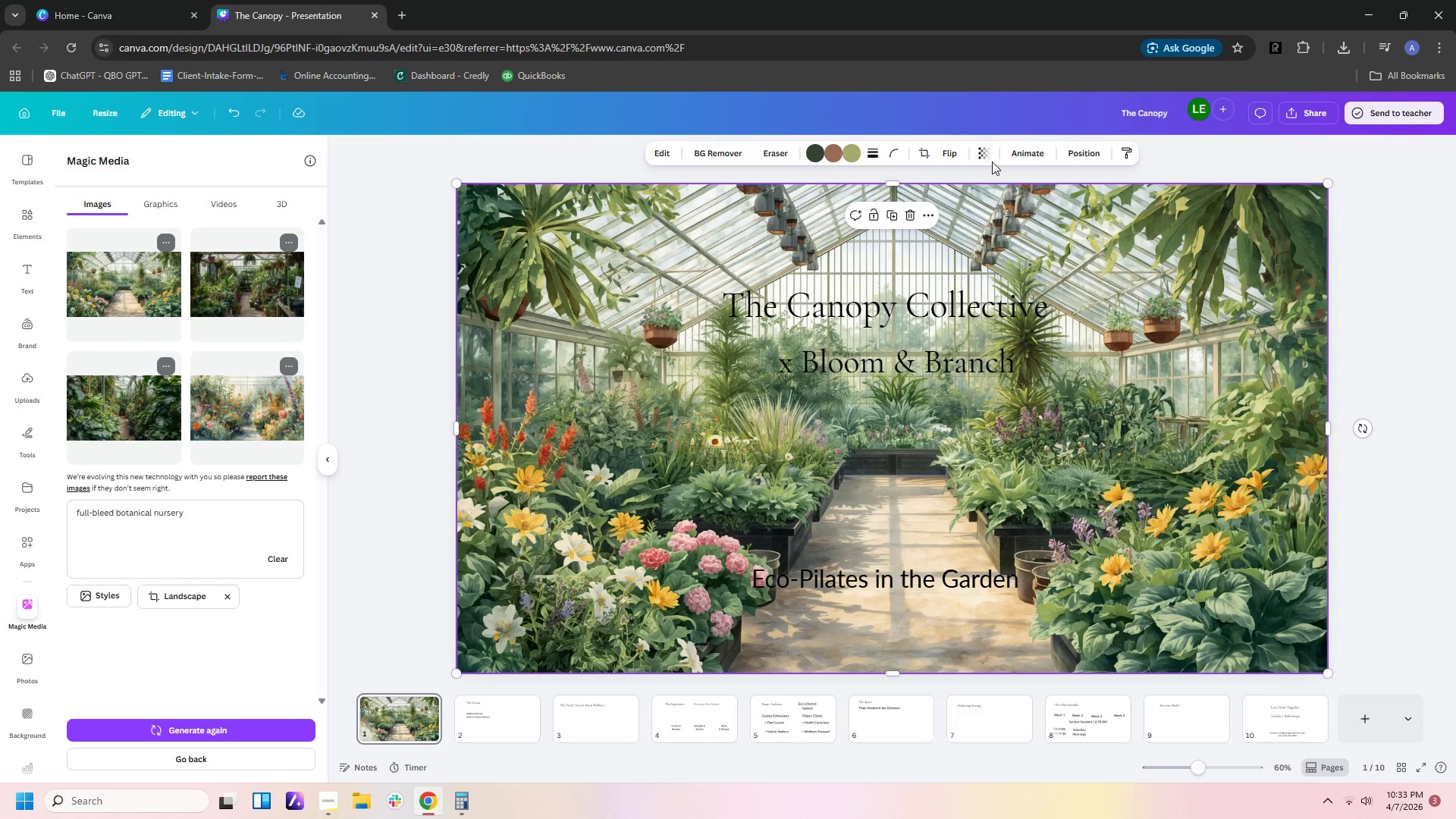 
left_click([989, 158])
 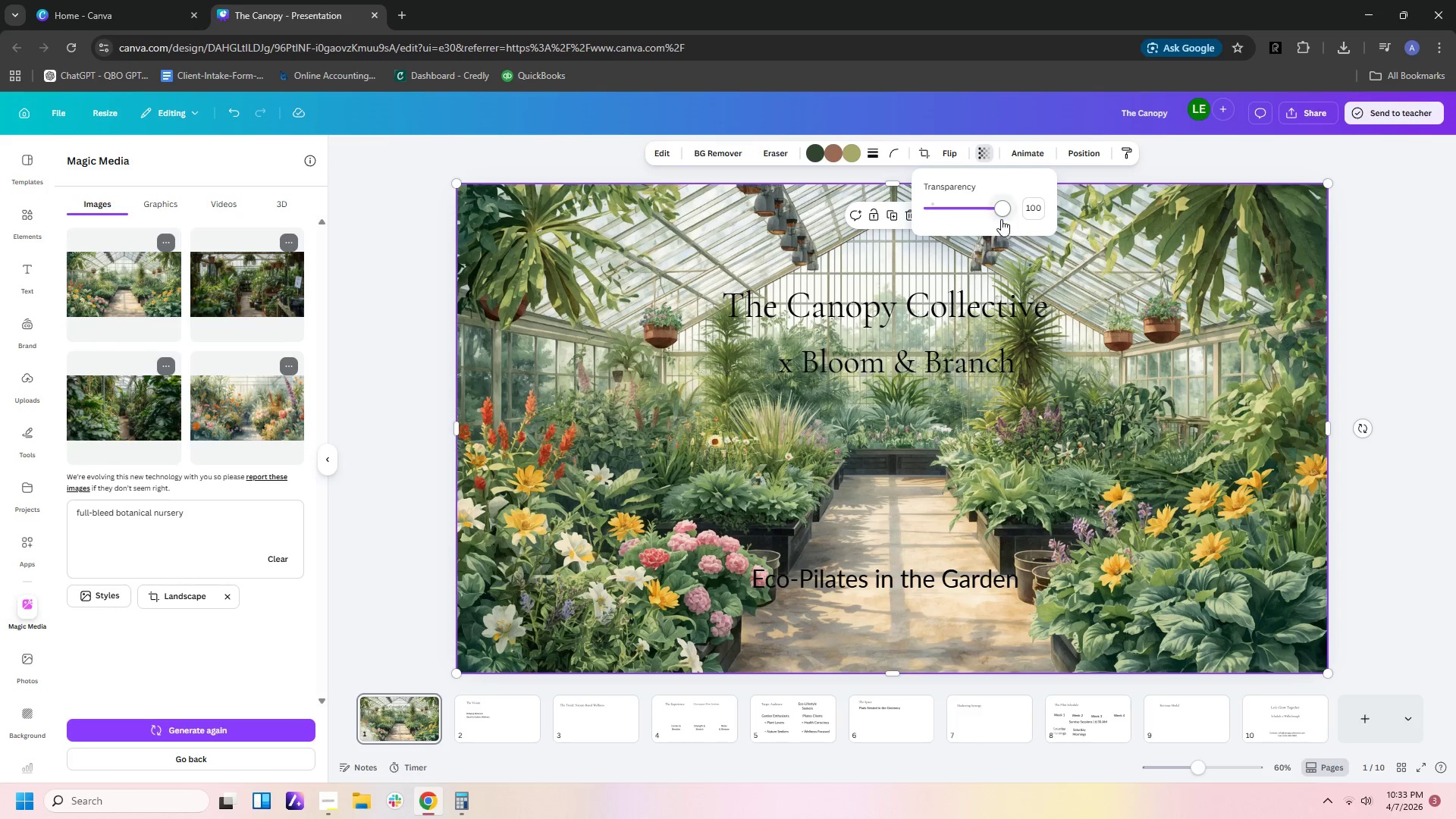 
left_click_drag(start_coordinate=[1001, 215], to_coordinate=[959, 216])
 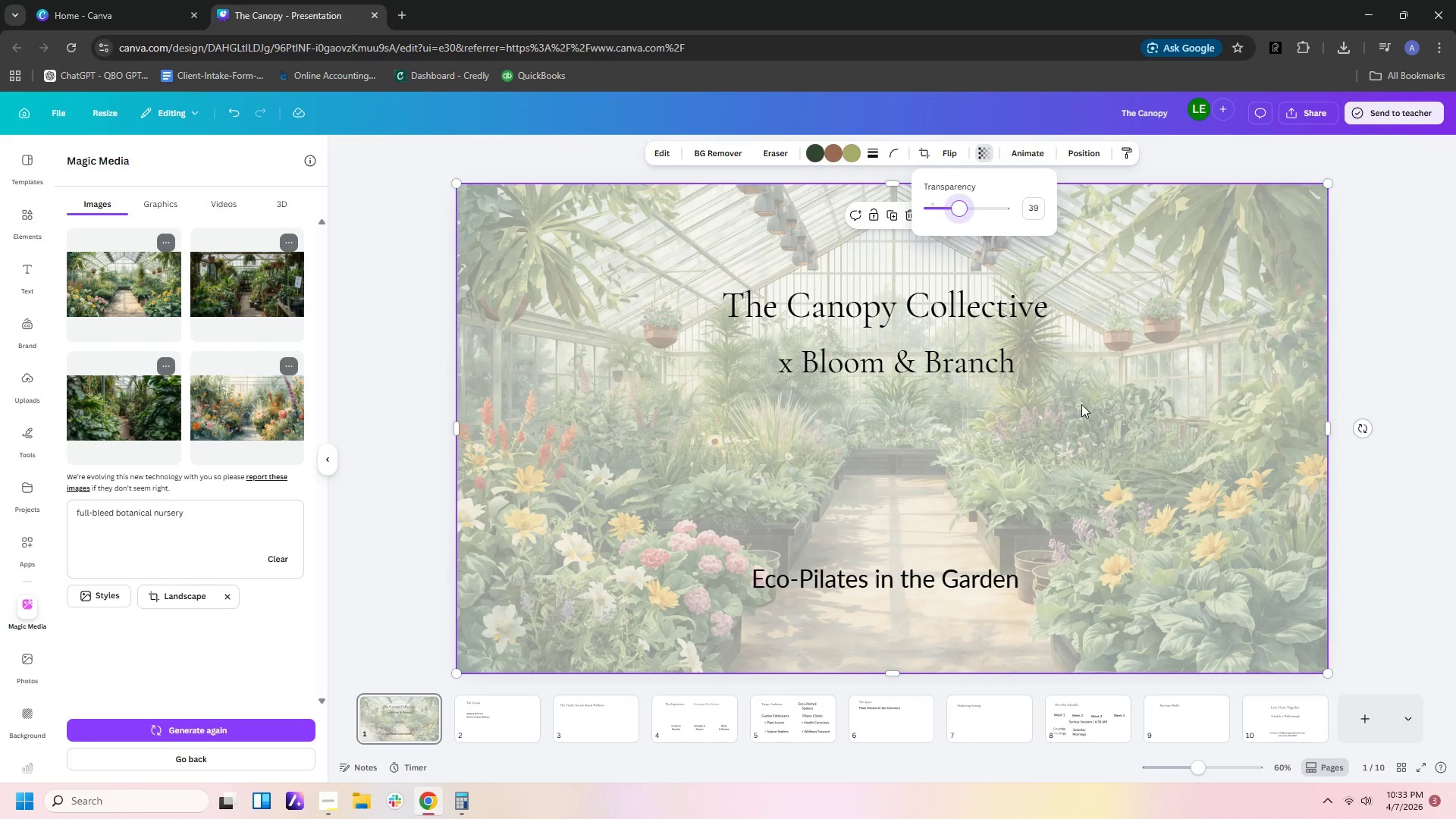 
left_click([1081, 404])
 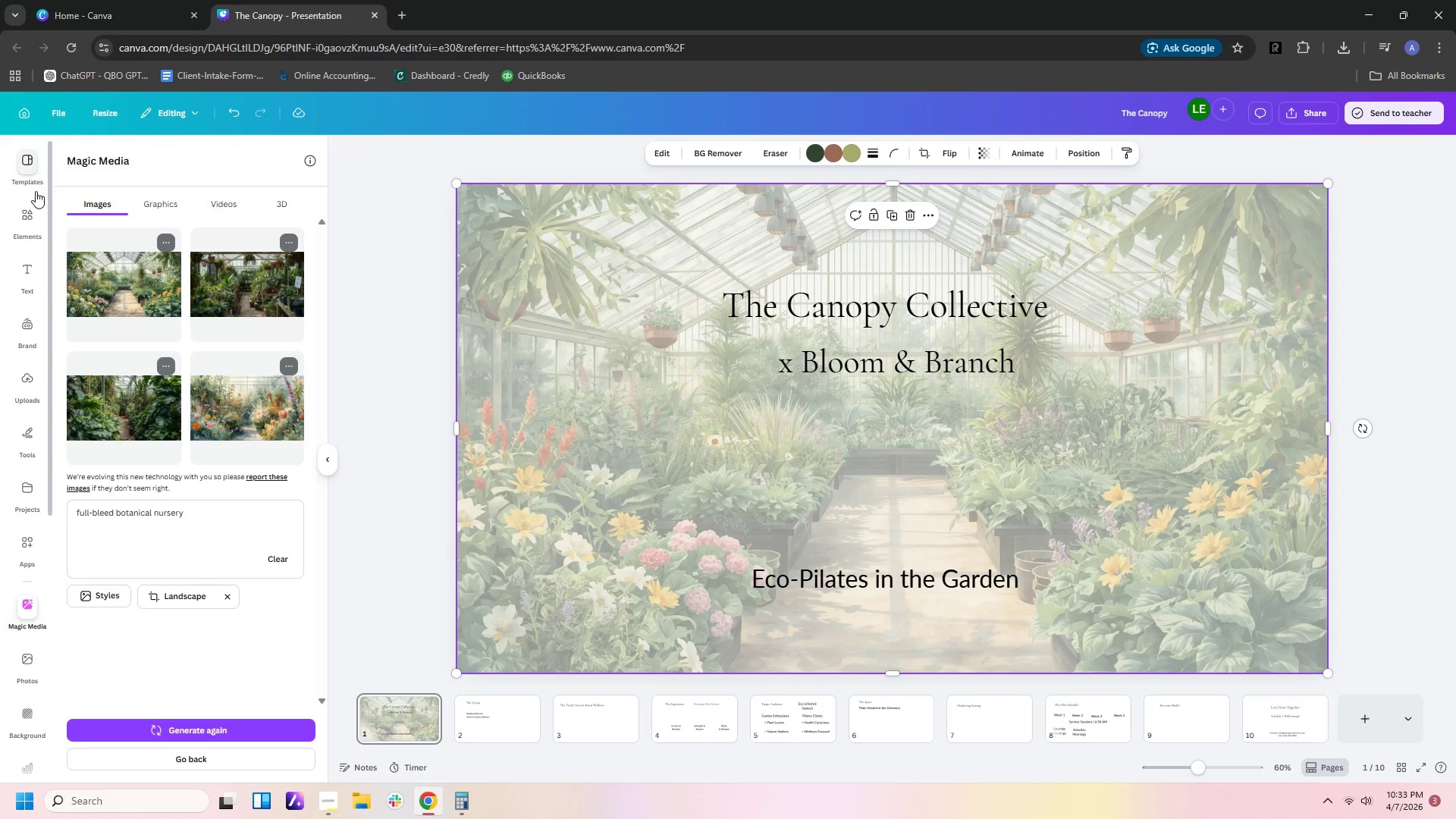 
wait(5.08)
 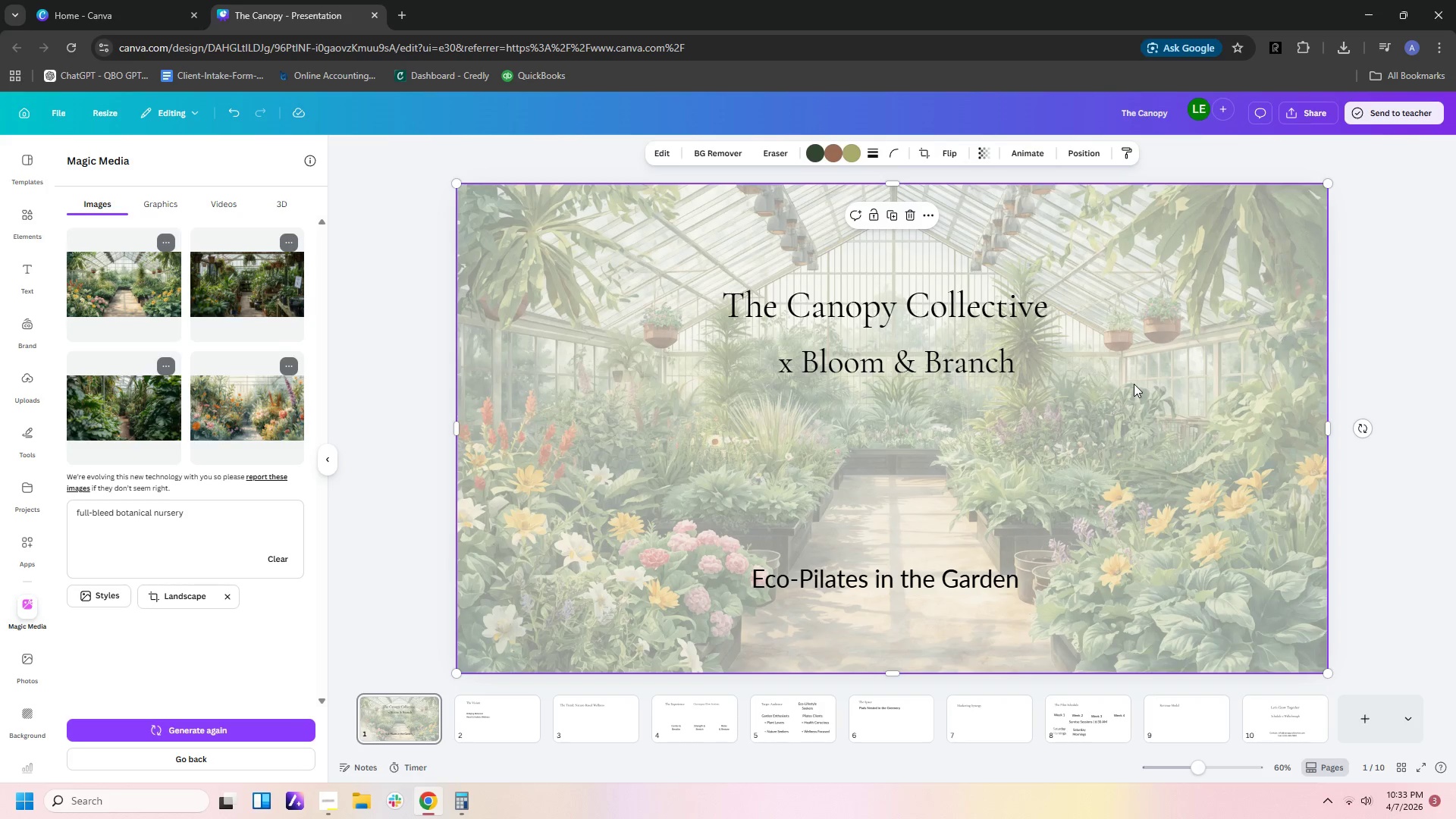 
left_click([27, 214])
 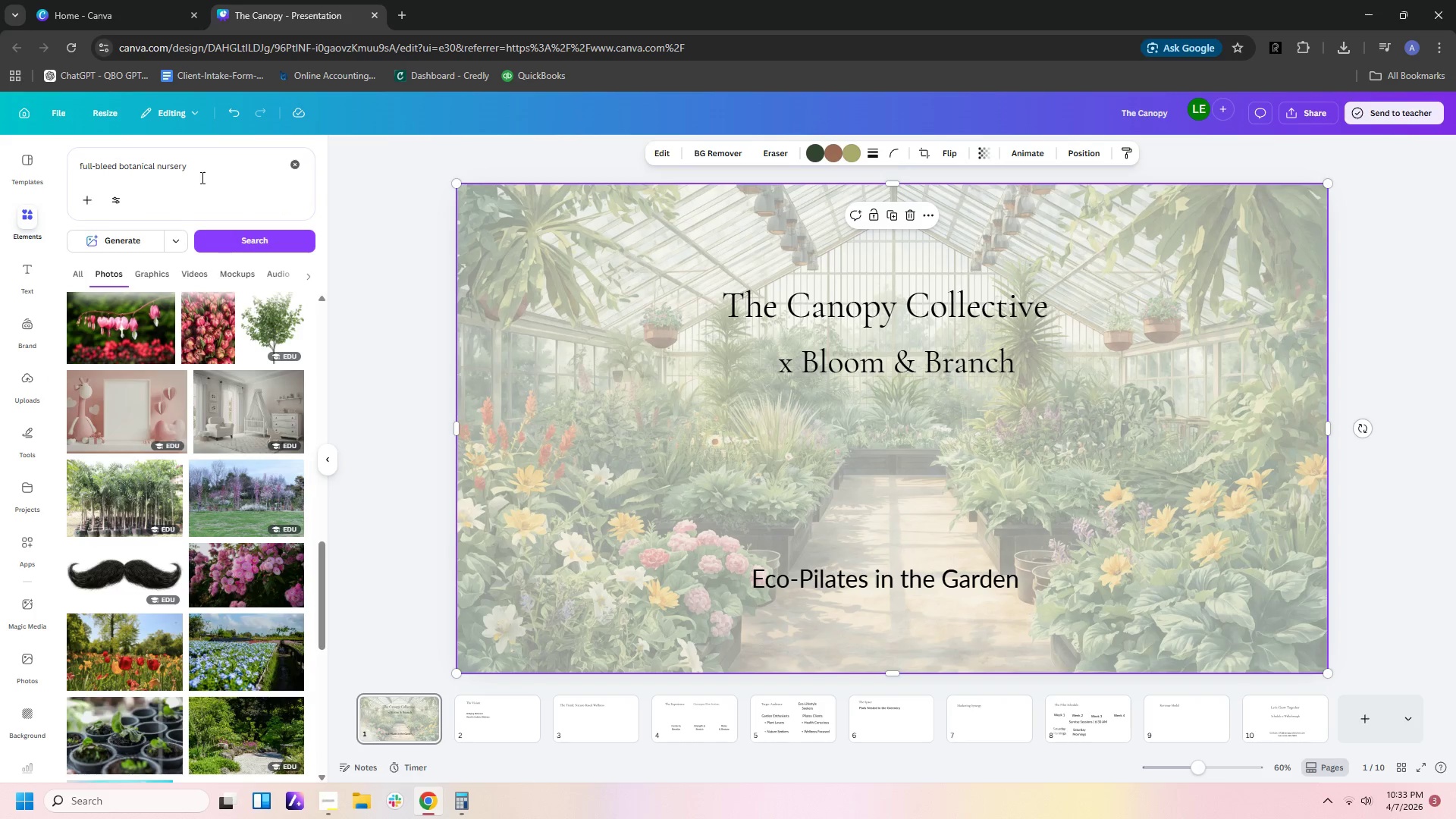 
left_click_drag(start_coordinate=[209, 165], to_coordinate=[0, 156])
 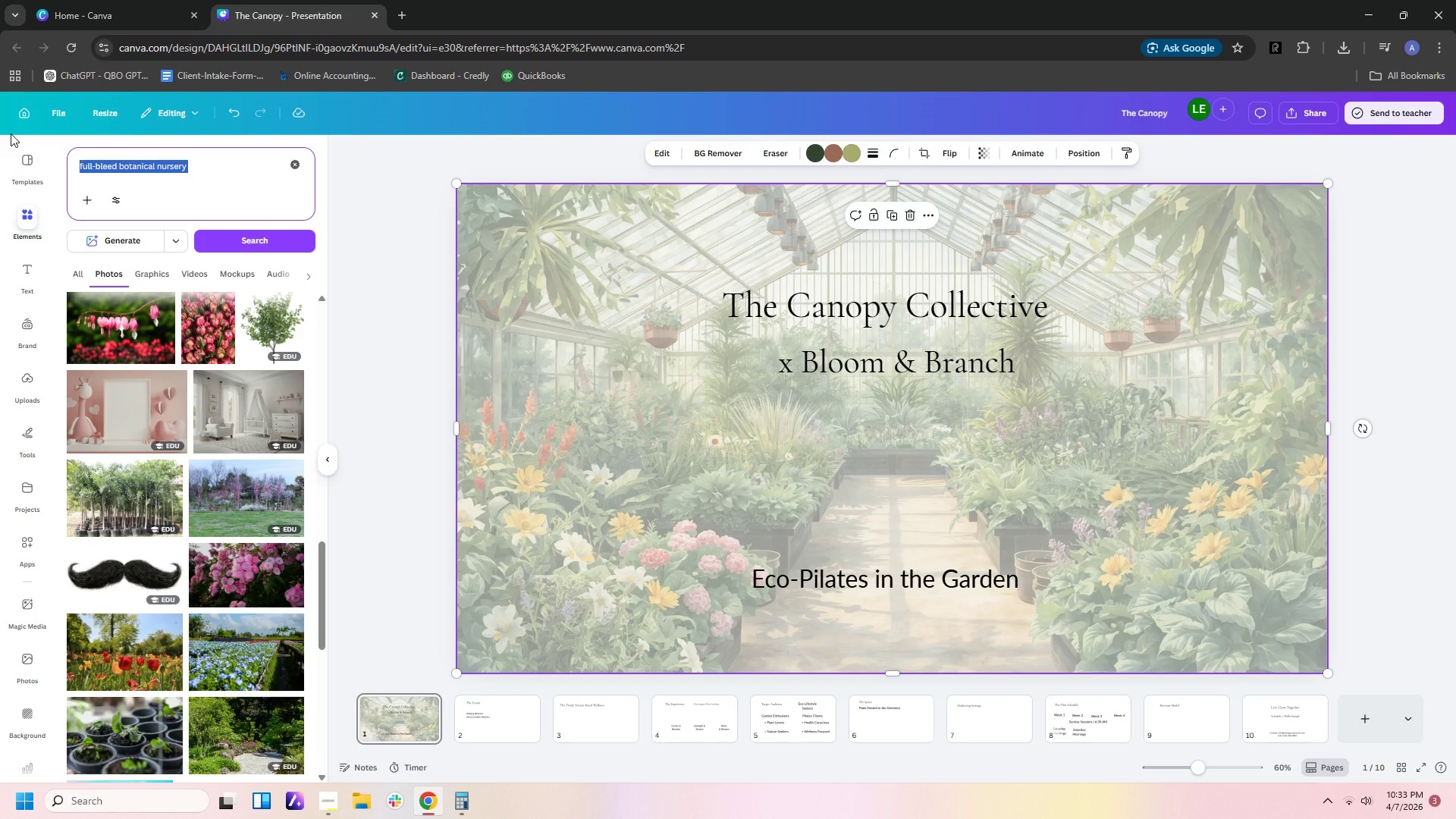 
type(liwanagh)
key(Backspace)
type( )
 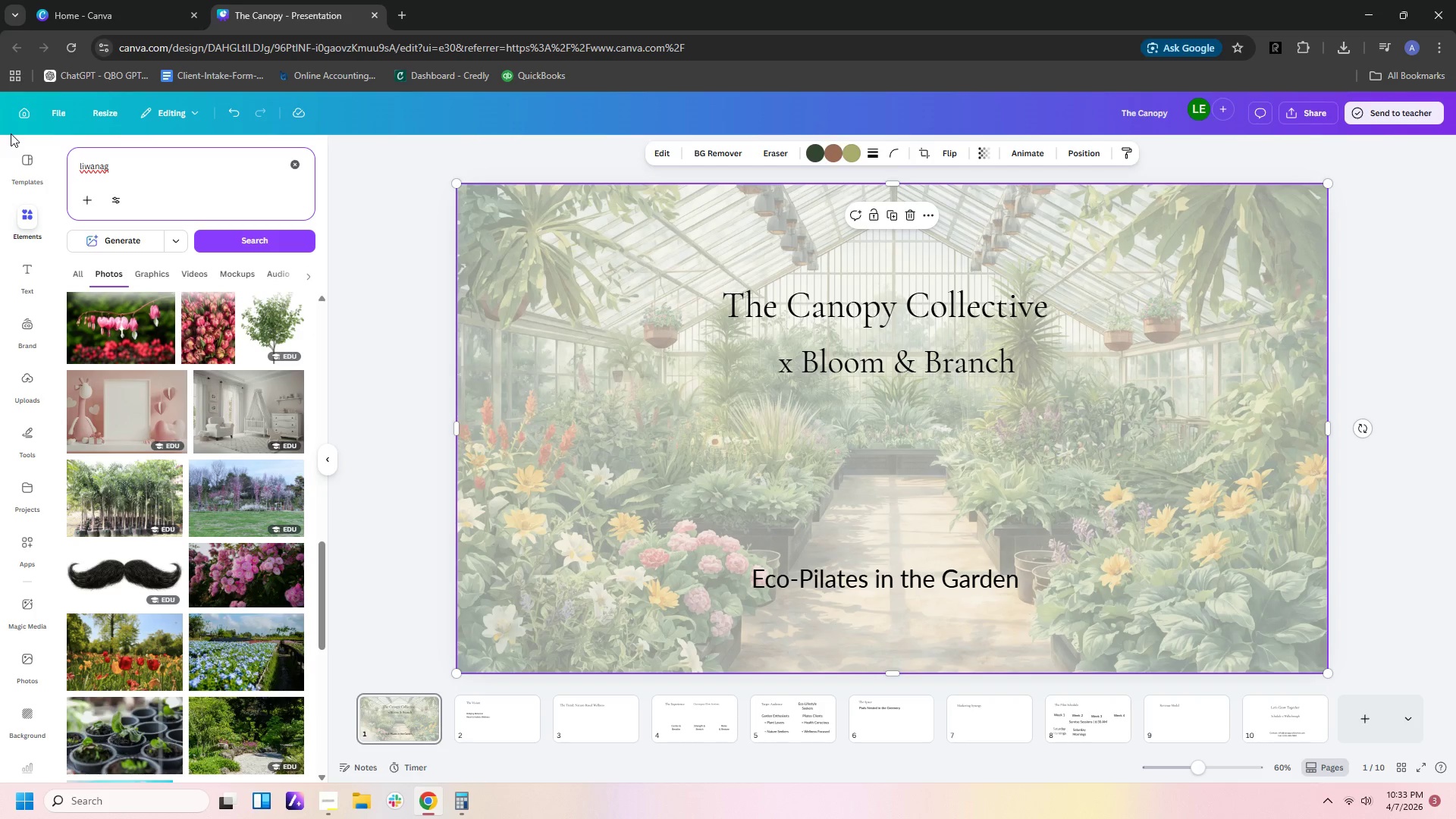 
key(Enter)
 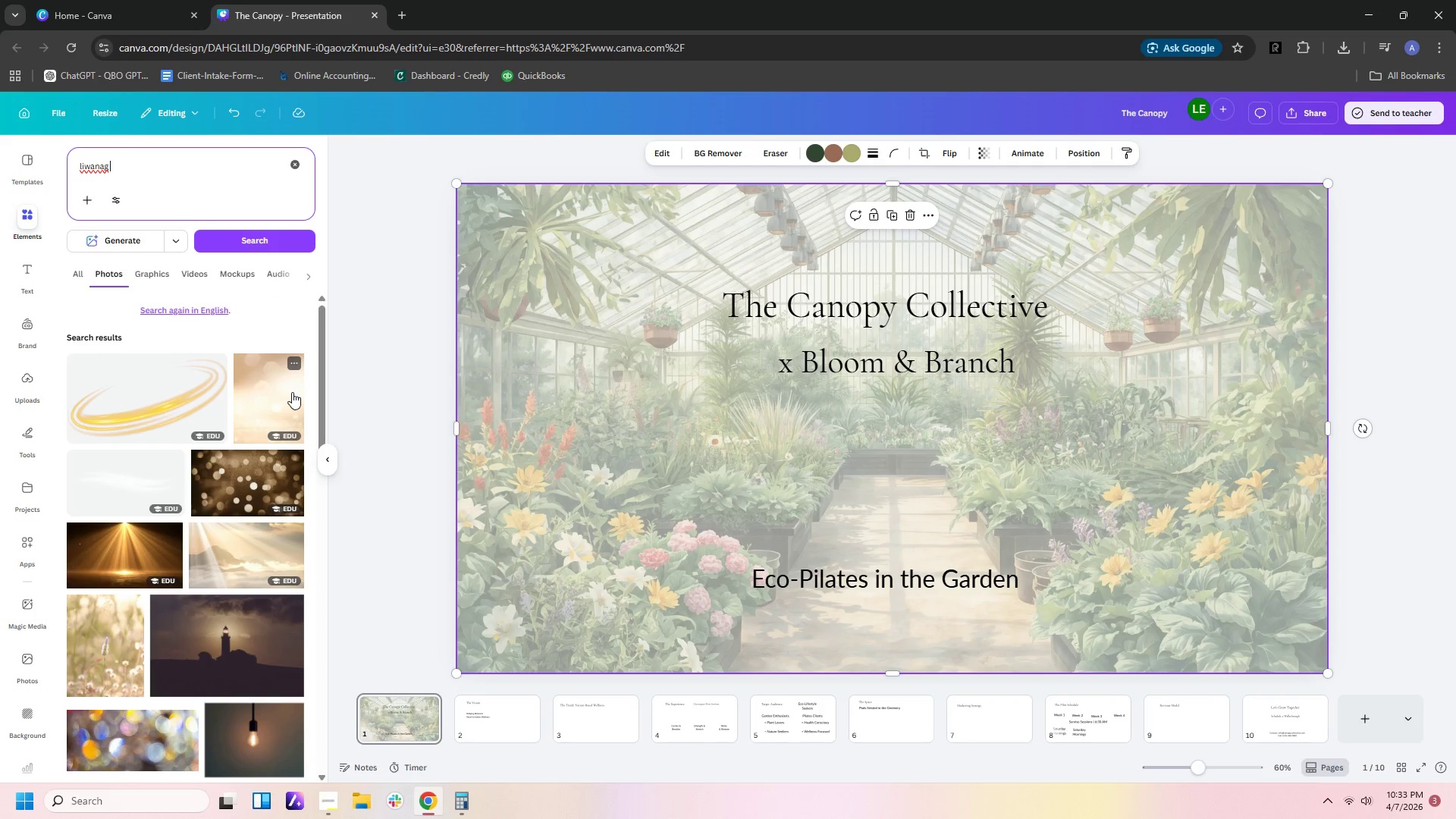 
scroll: coordinate [234, 548], scroll_direction: down, amount: 4.0
 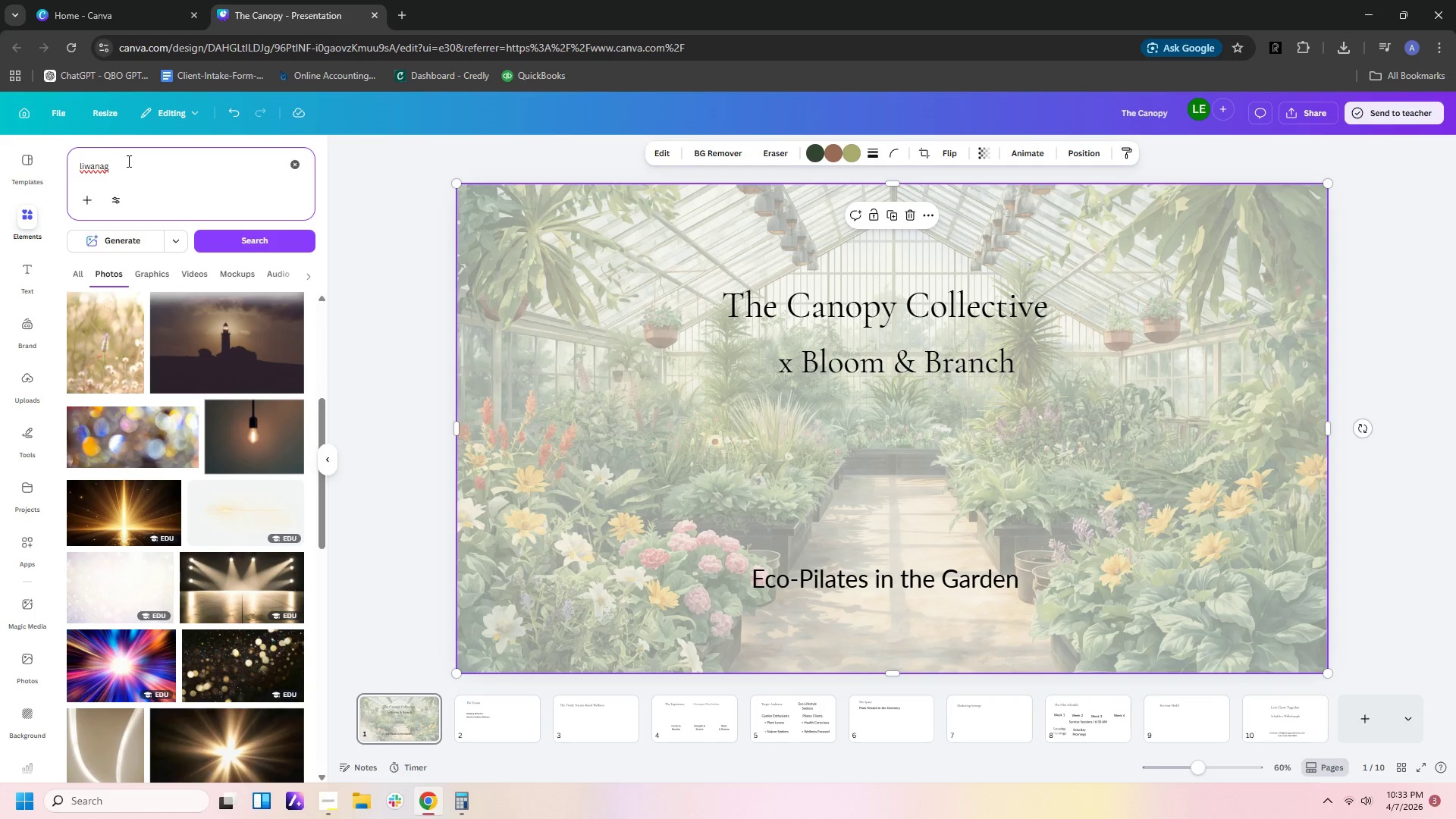 
left_click_drag(start_coordinate=[146, 175], to_coordinate=[148, 168])
 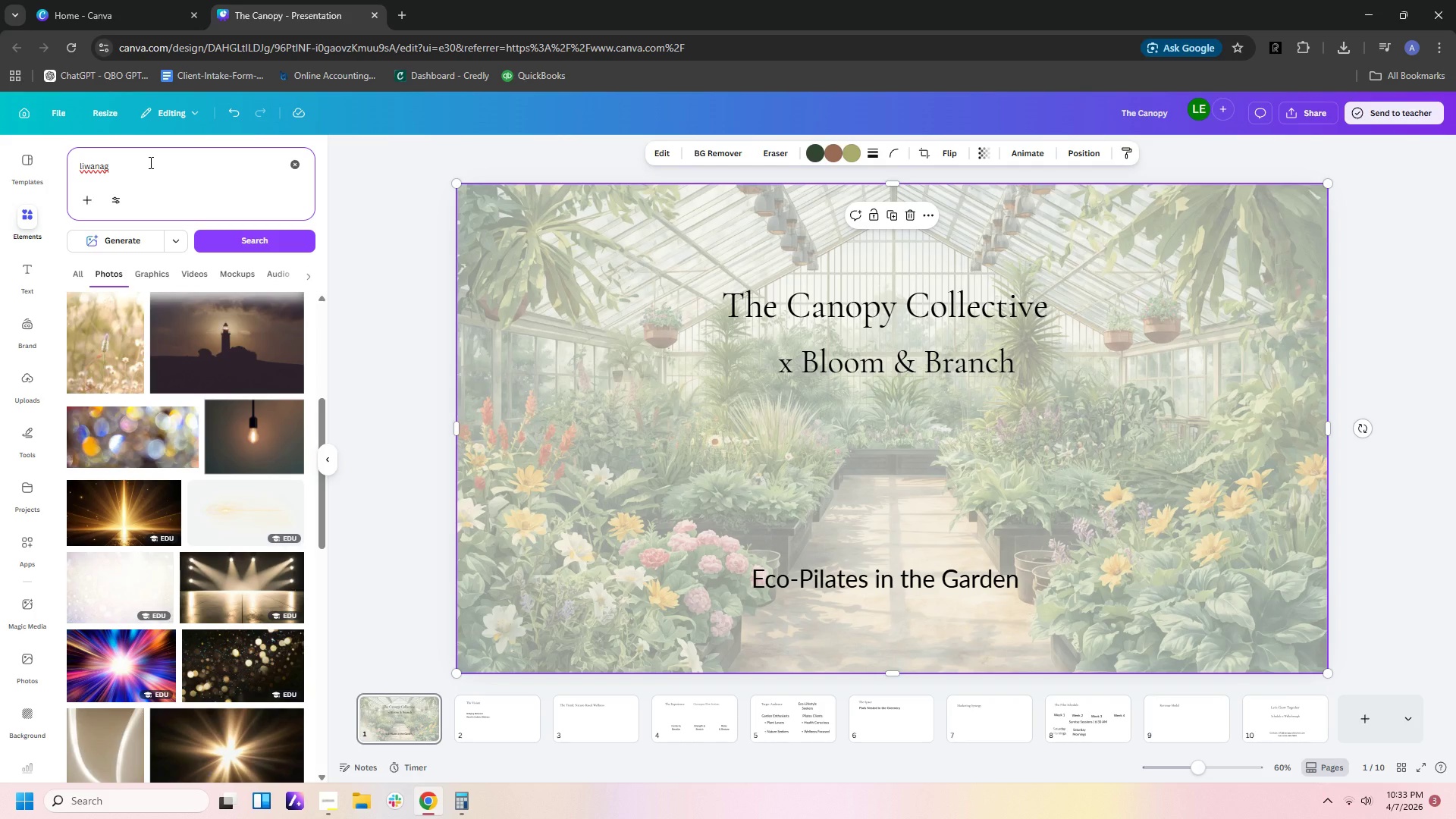 
type(sa gitna)
 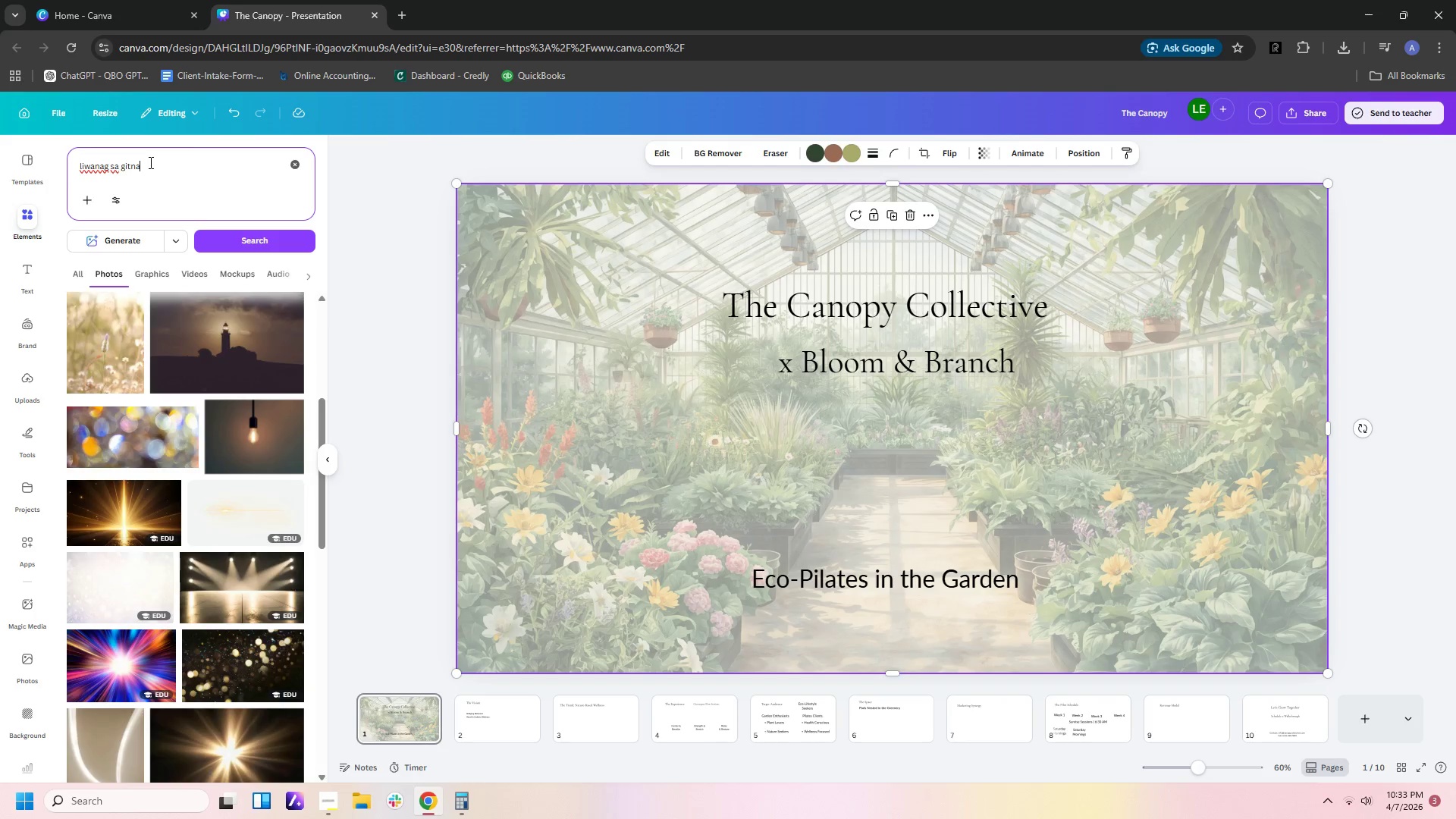 
key(Enter)
 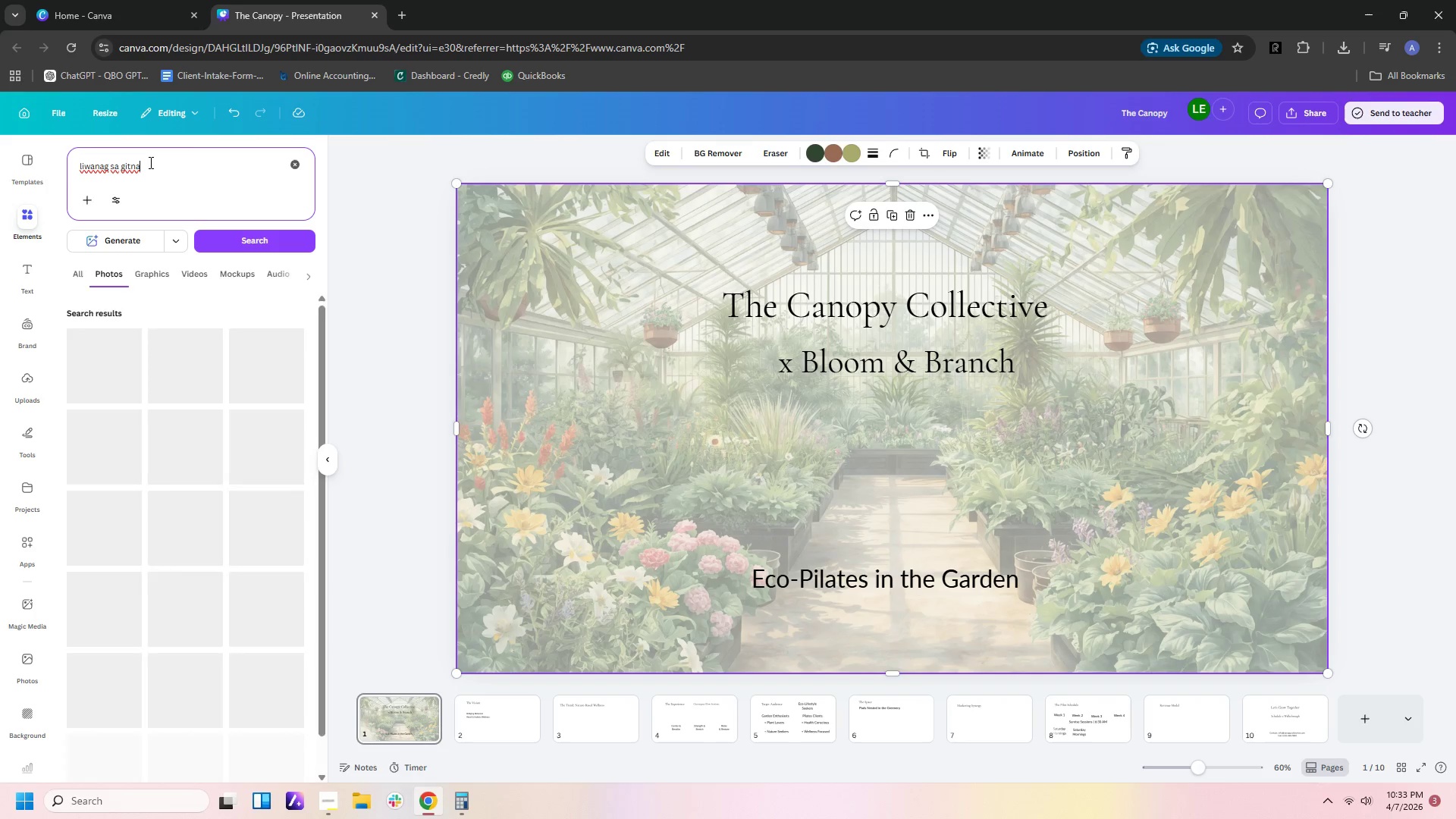 
scroll: coordinate [261, 537], scroll_direction: up, amount: 2.0
 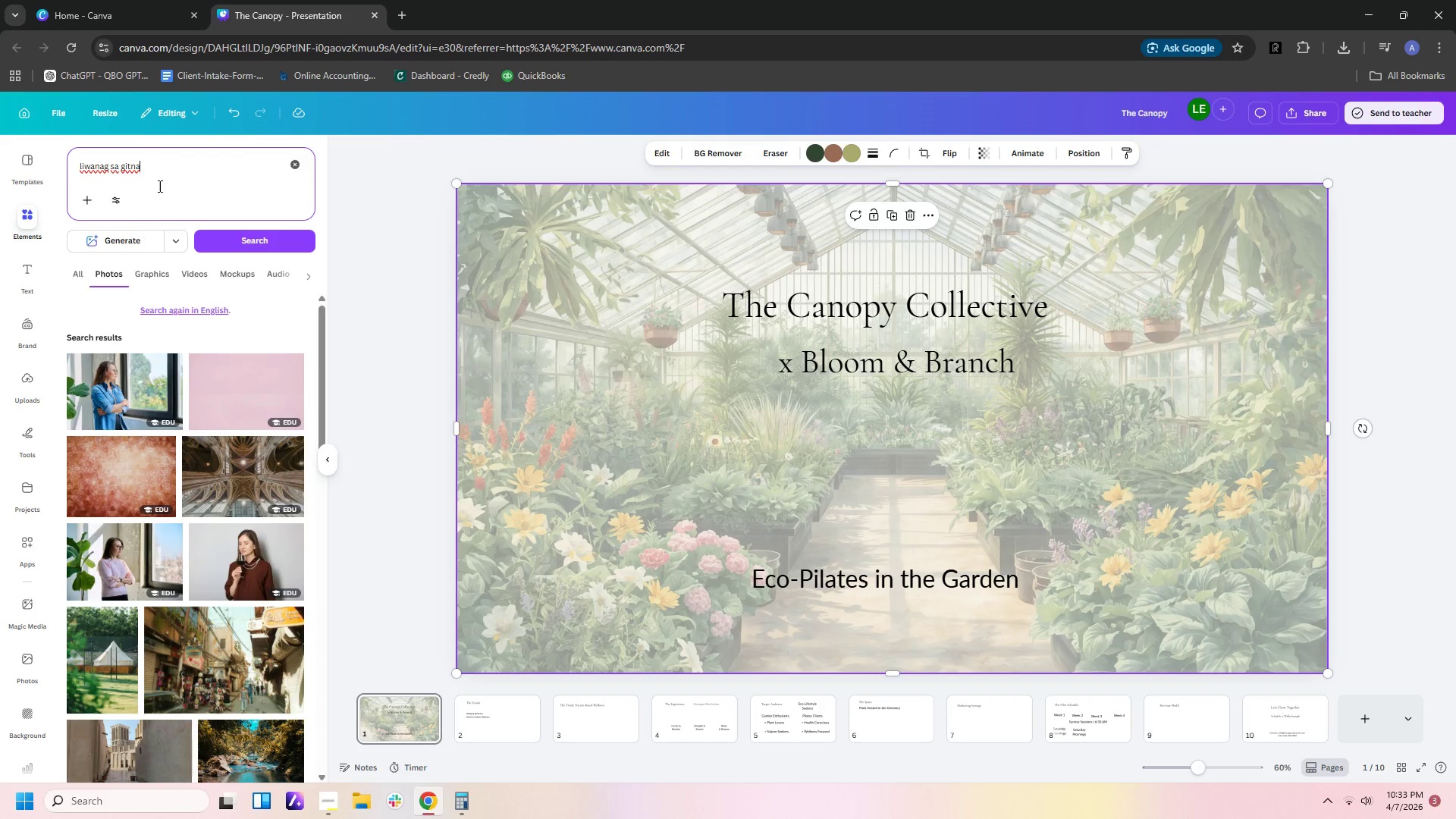 
left_click_drag(start_coordinate=[183, 176], to_coordinate=[0, 158])
 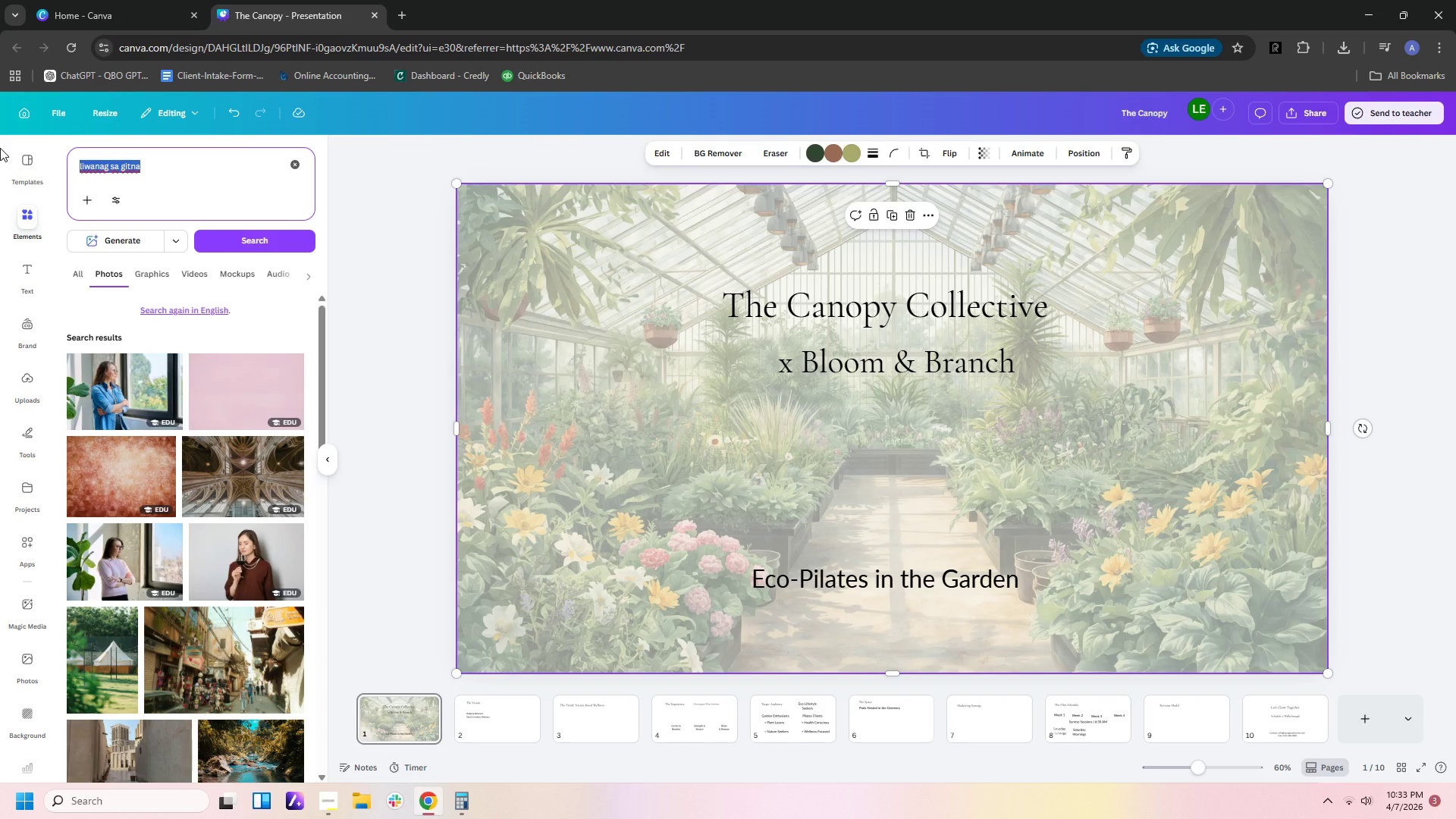 
type(glow in th ec)
key(Backspace)
key(Backspace)
type(centr)
key(Backspace)
key(Backspace)
key(Backspace)
key(Backspace)
key(Backspace)
key(Backspace)
key(Backspace)
type(e cet)
key(Backspace)
type(nter)
 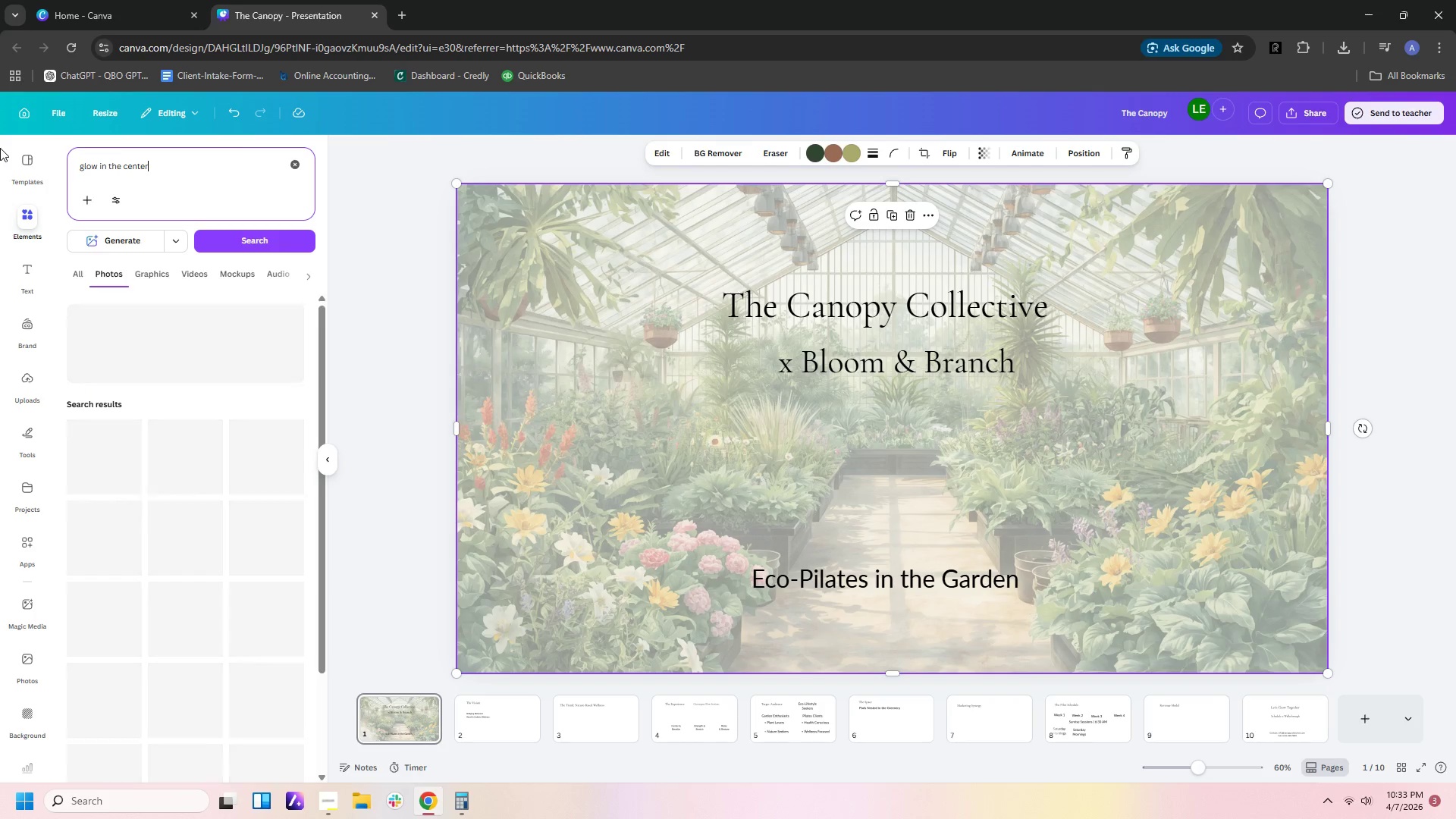 
key(Enter)
 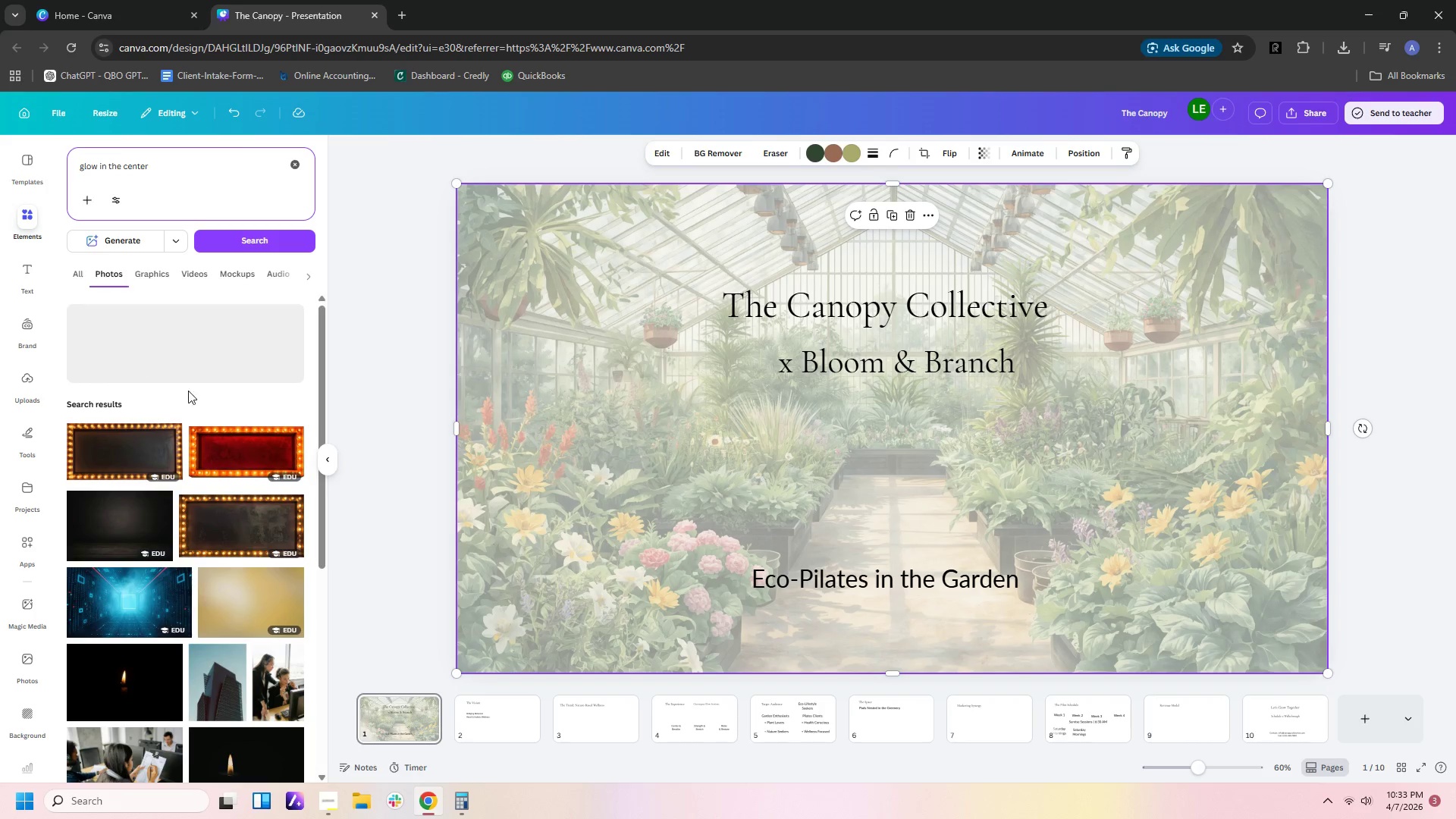 
scroll: coordinate [177, 596], scroll_direction: down, amount: 18.0
 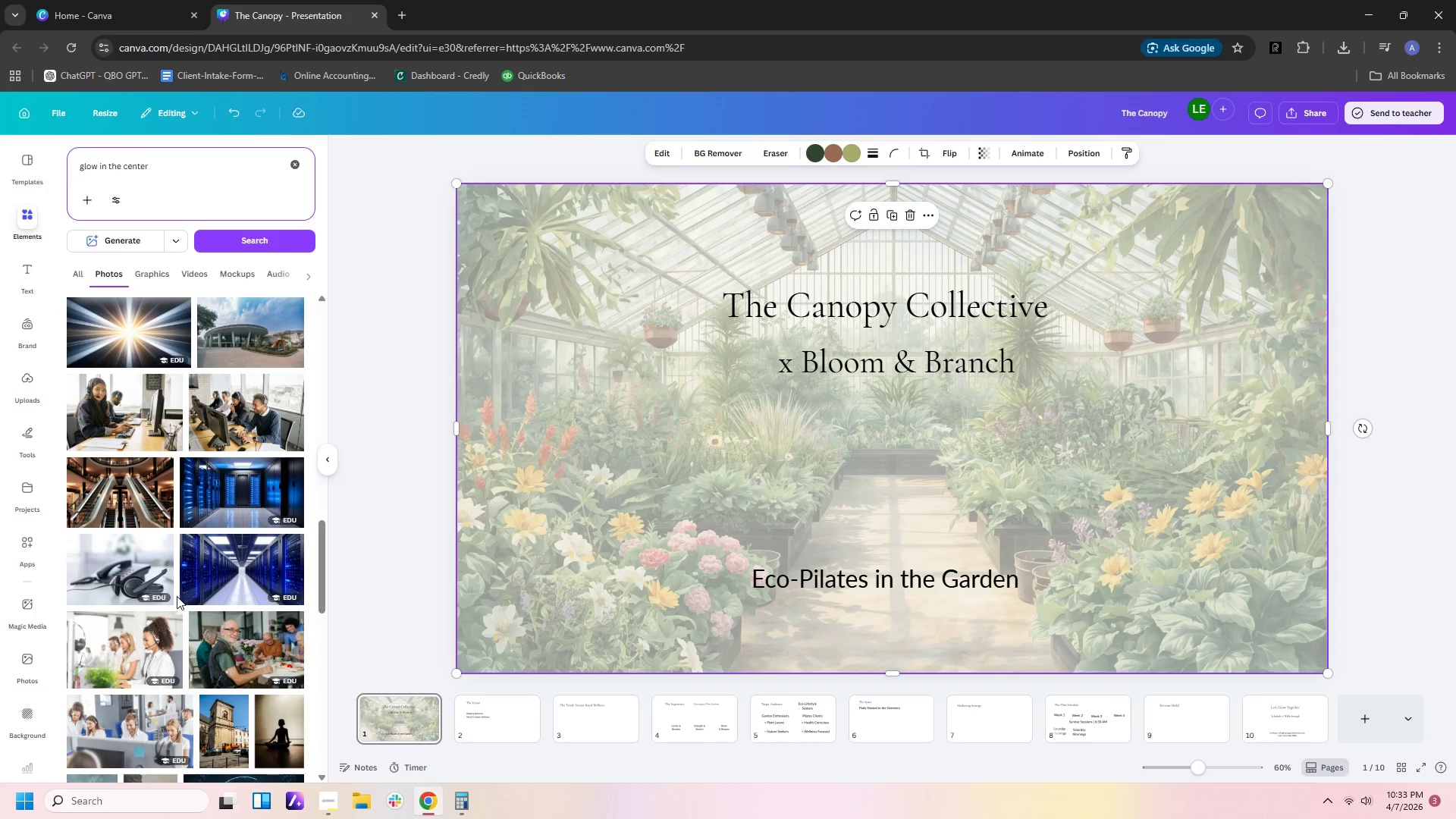 
scroll: coordinate [162, 602], scroll_direction: down, amount: 12.0
 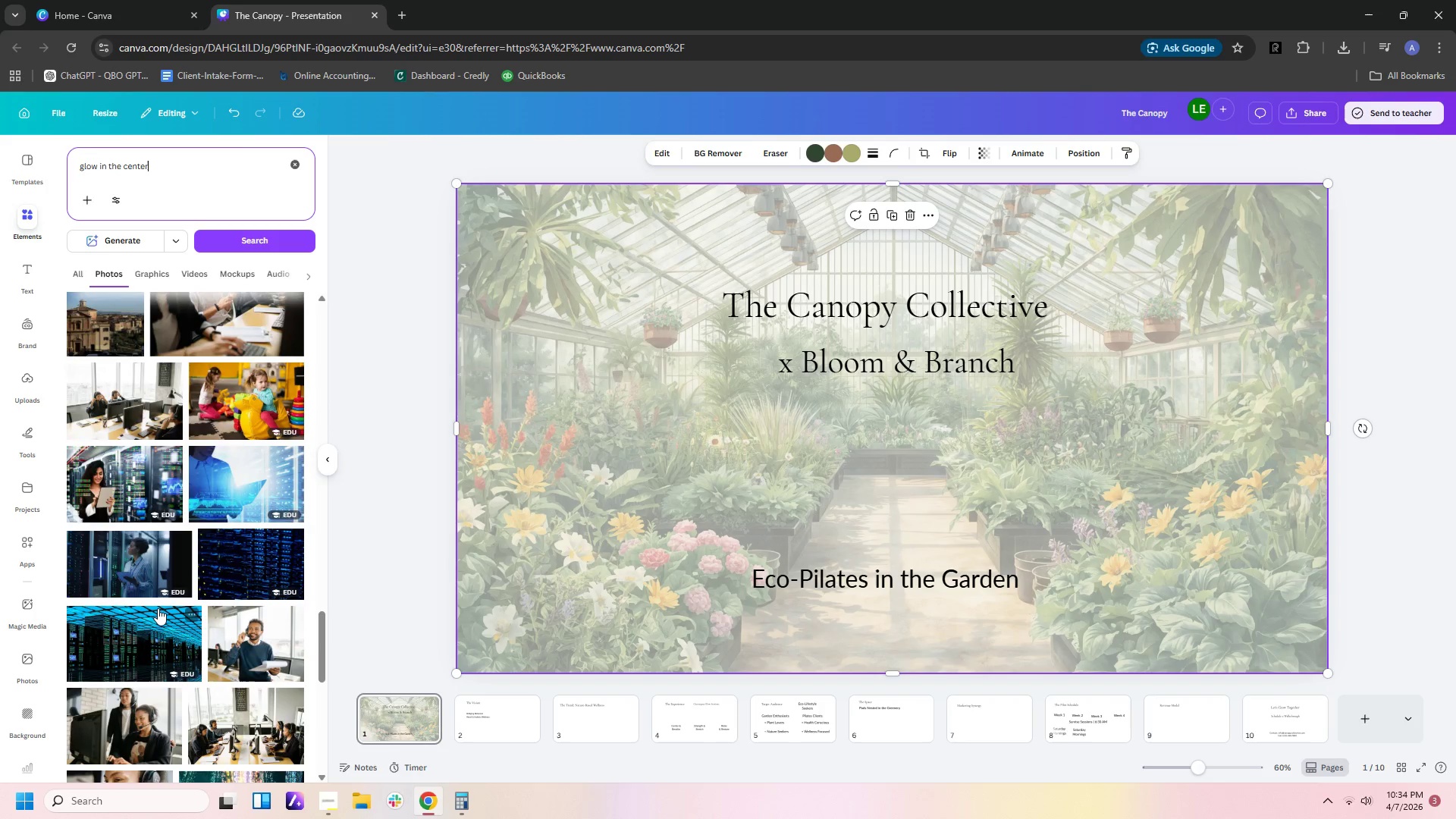 
scroll: coordinate [158, 608], scroll_direction: down, amount: 2.0
 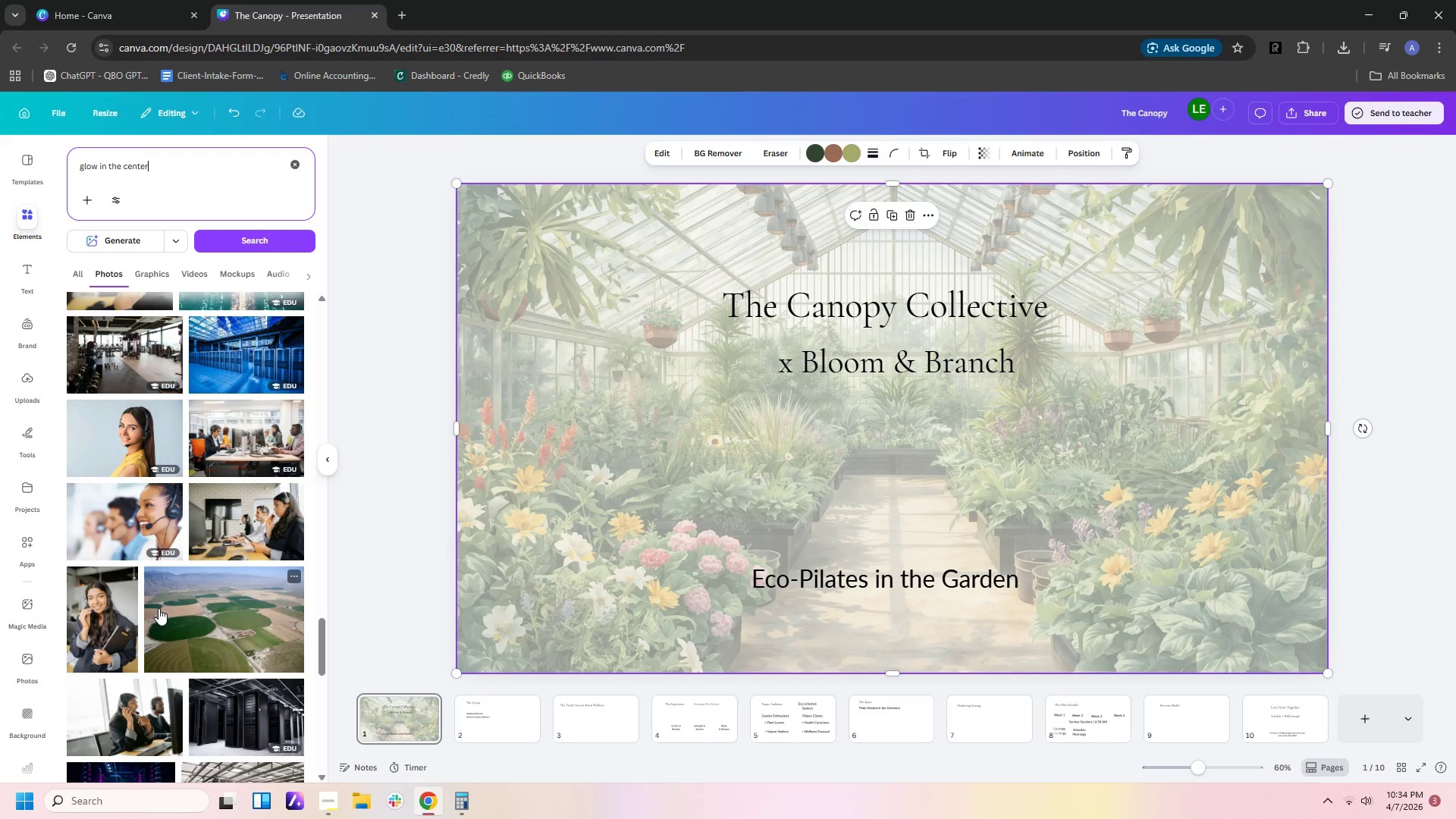 
wait(6.95)
 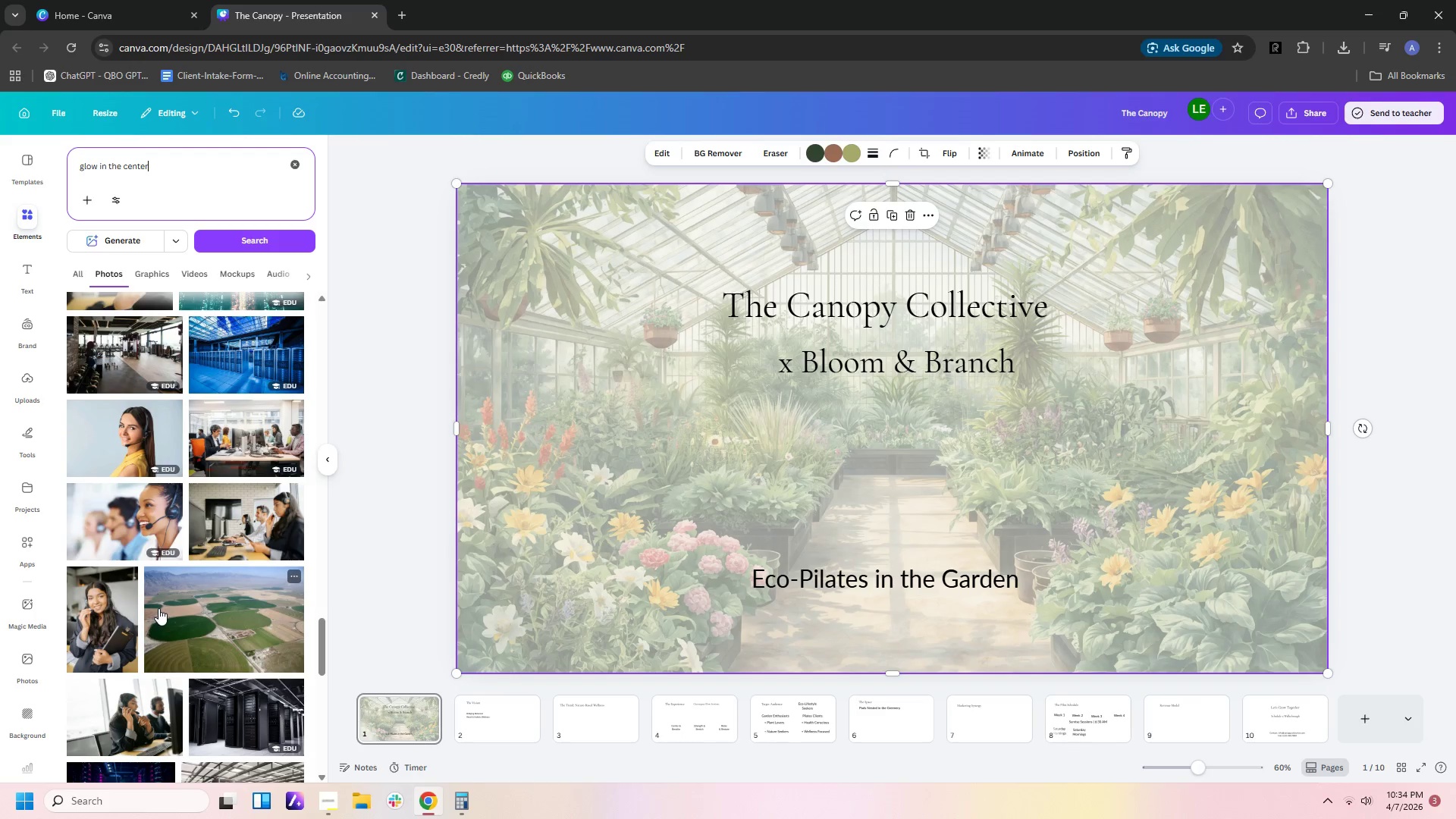 
scroll: coordinate [241, 517], scroll_direction: up, amount: 12.0
 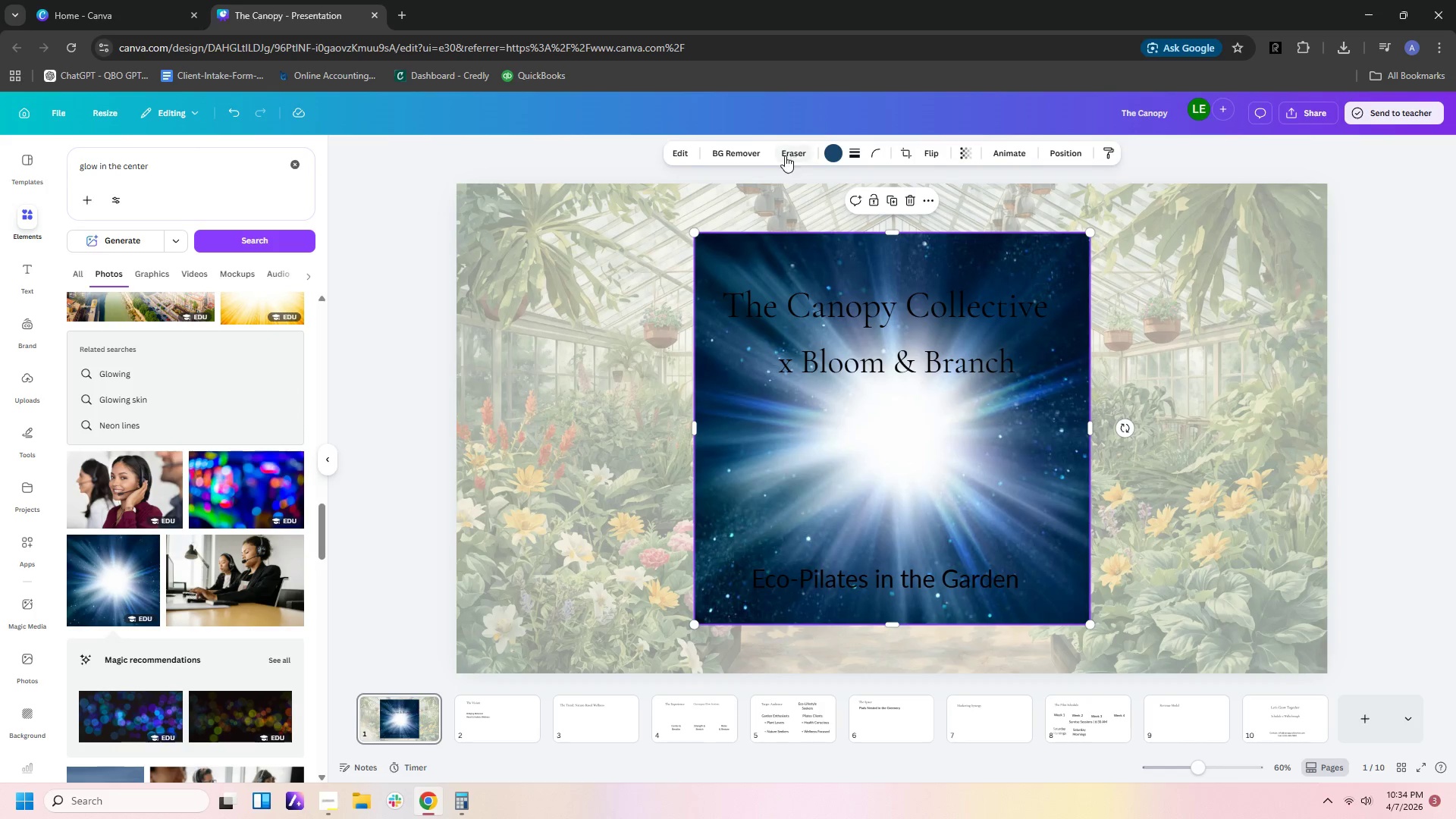 
left_click([724, 152])
 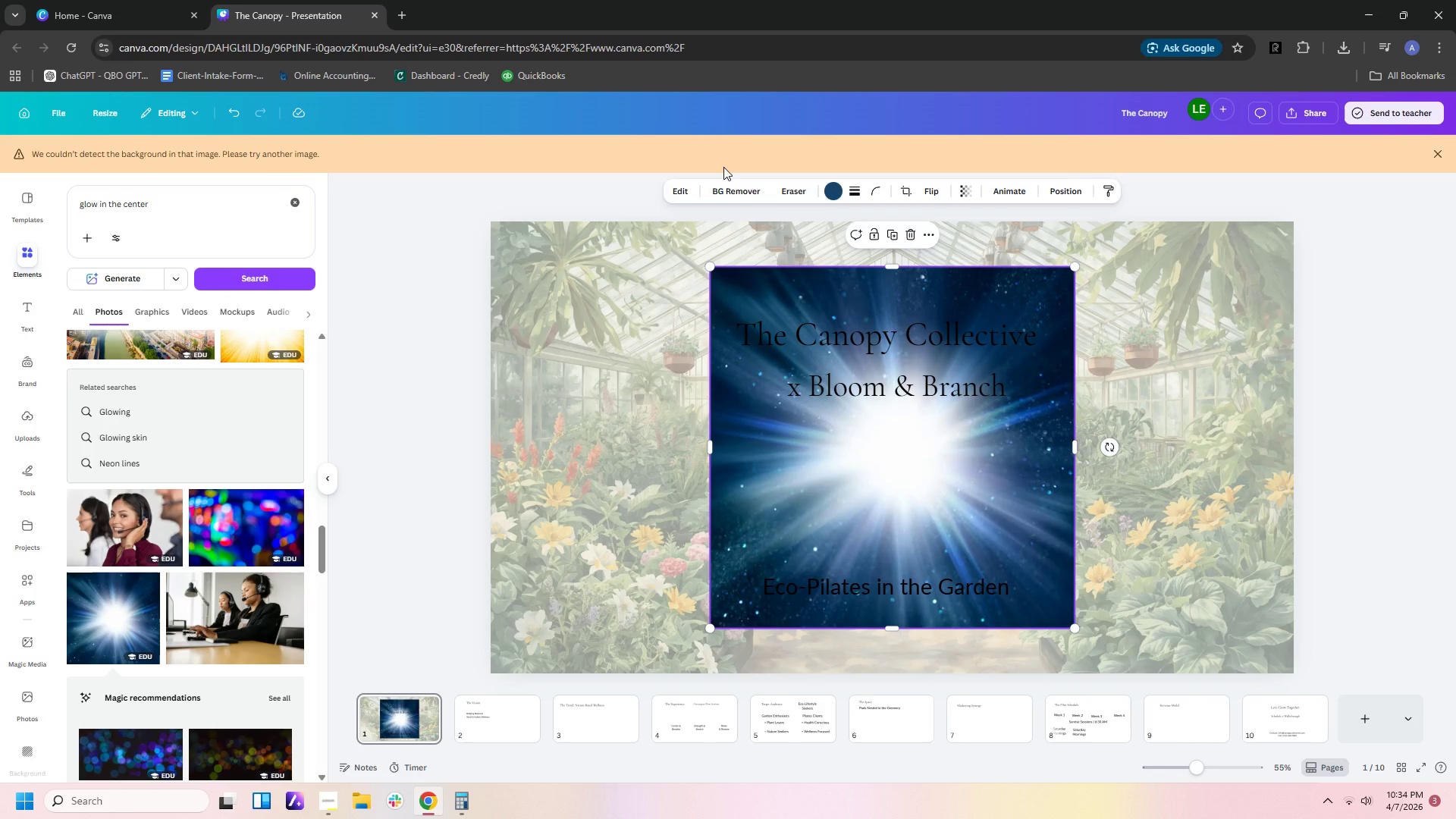 
wait(8.59)
 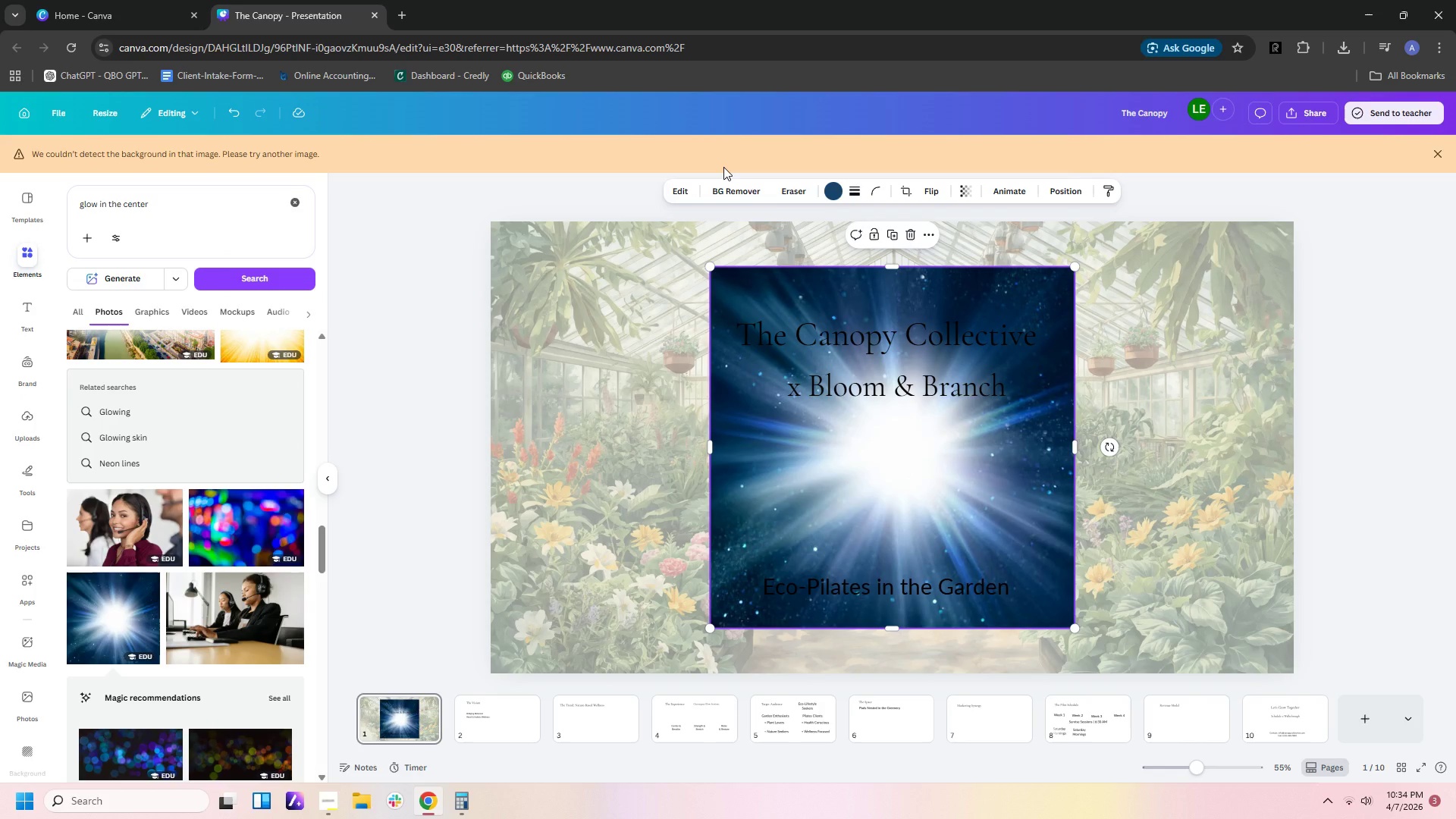 
left_click([921, 511])
 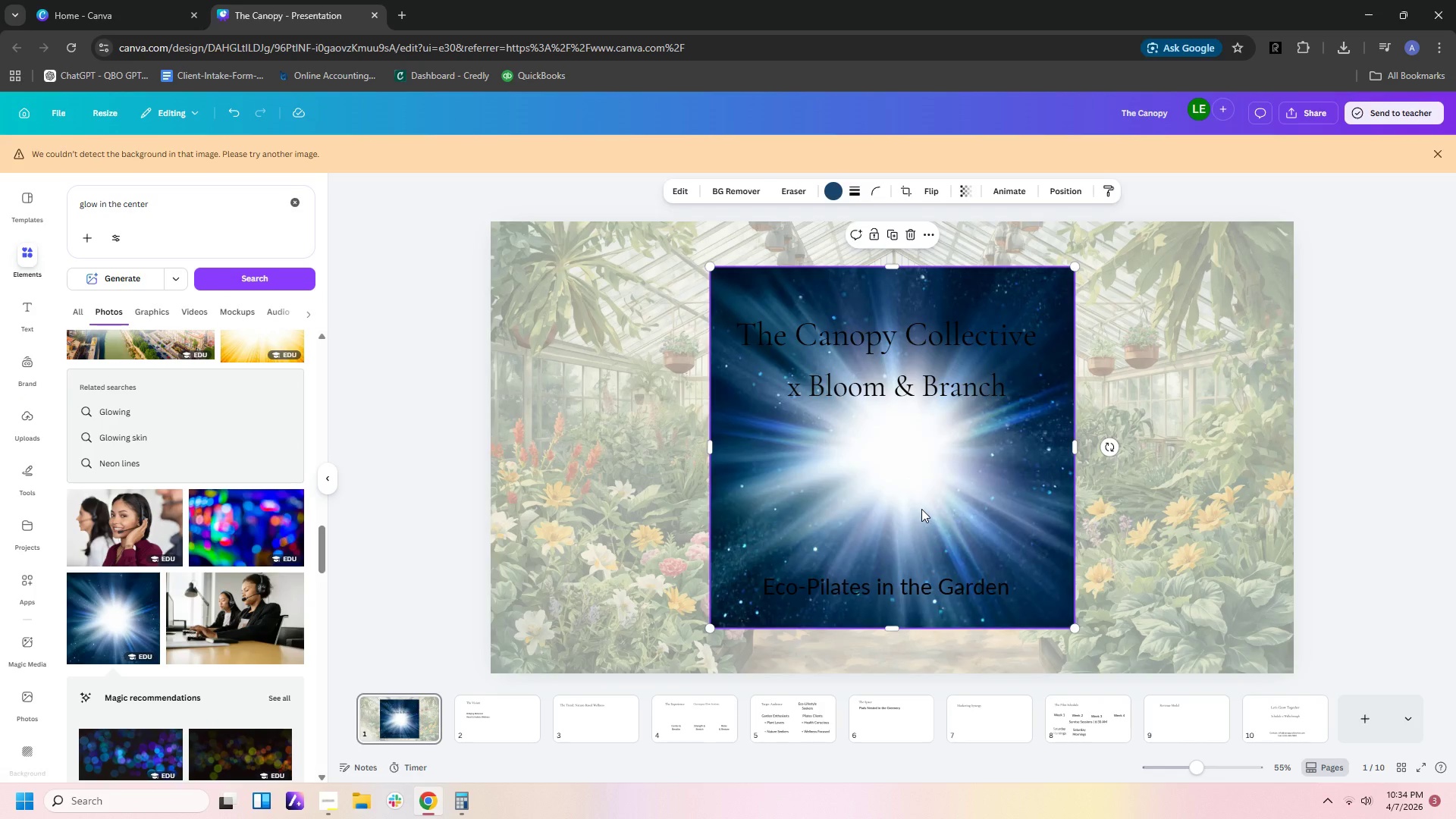 
key(Delete)
 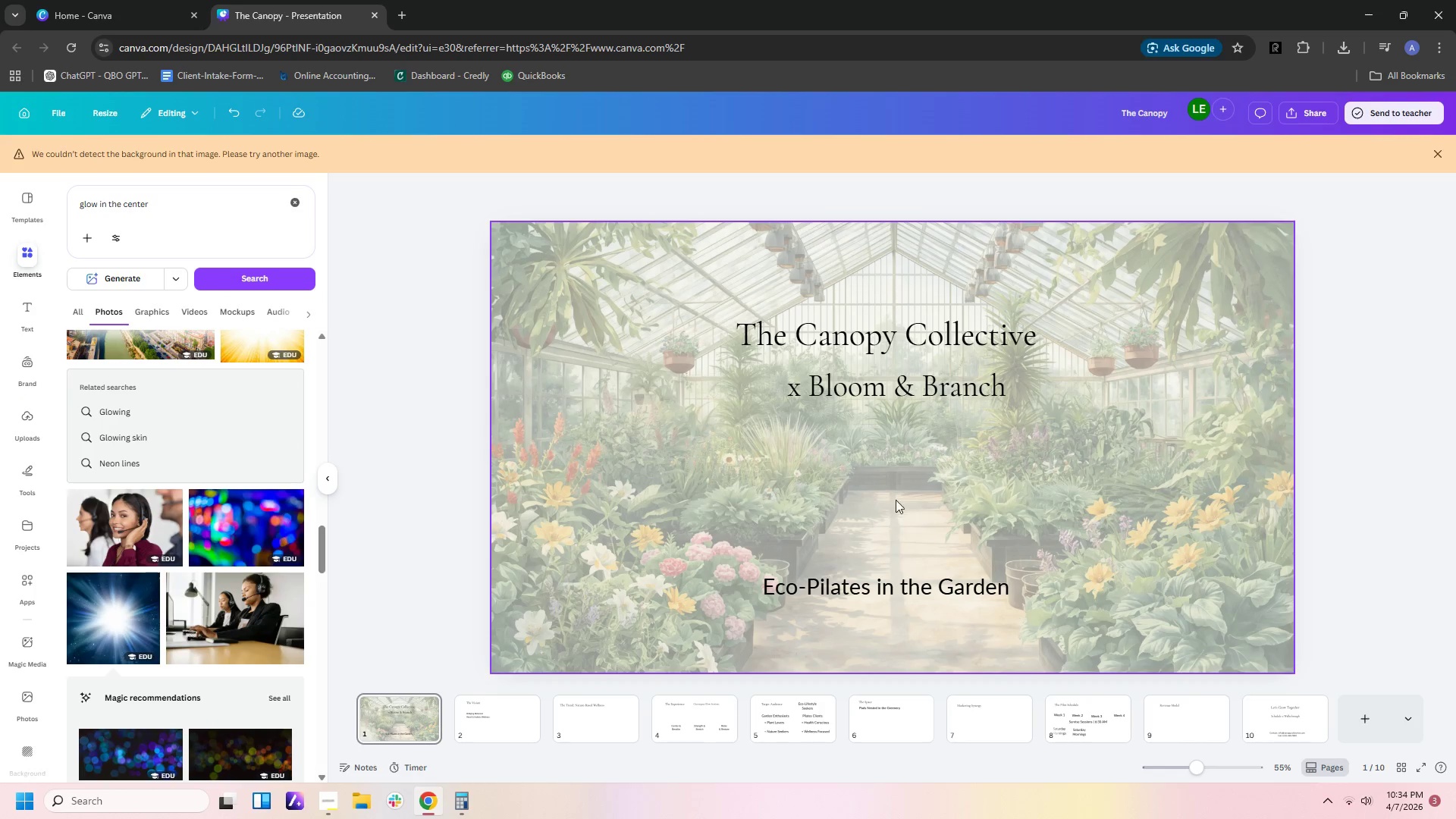 
scroll: coordinate [921, 509], scroll_direction: up, amount: 1.0
 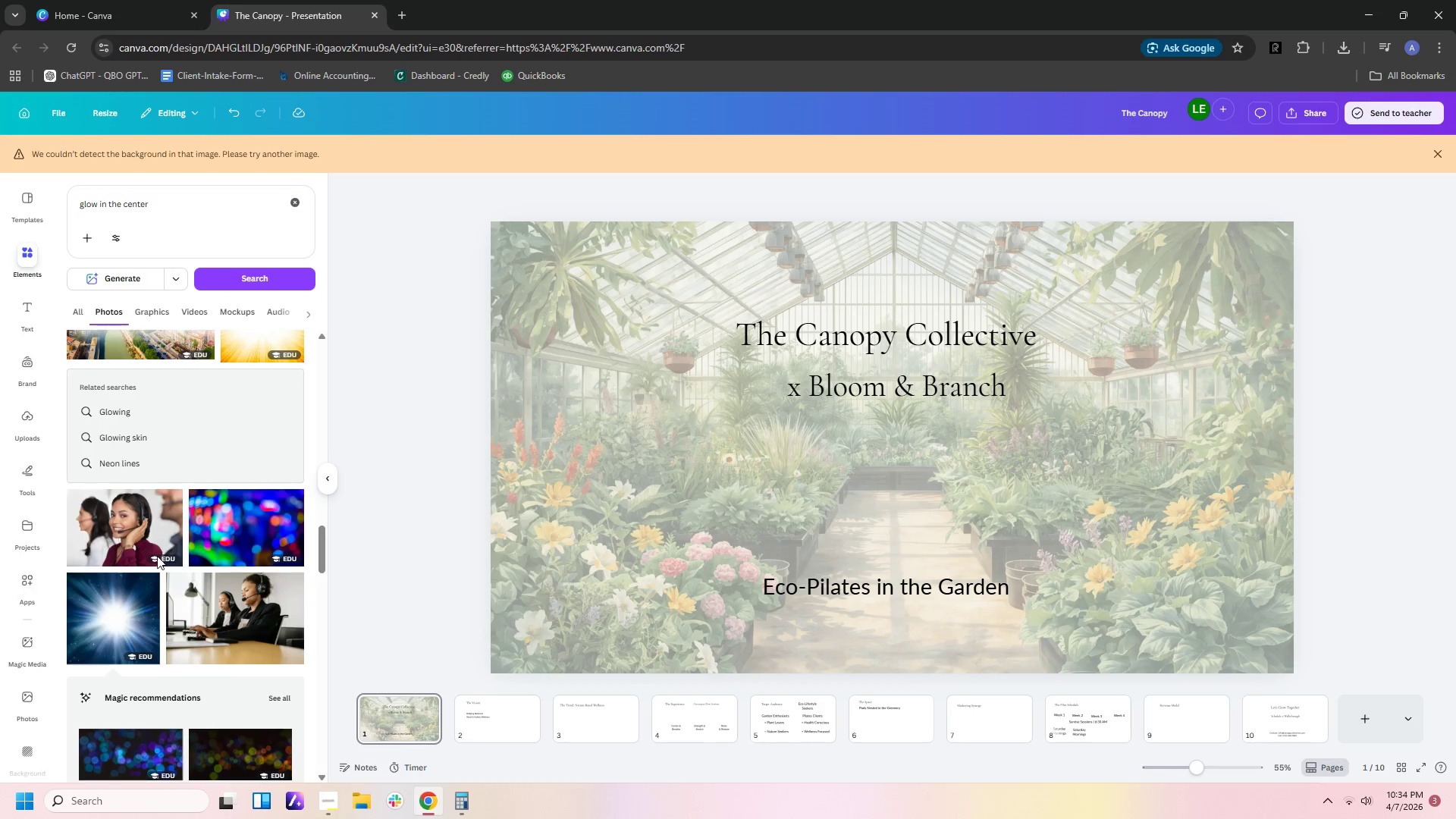 
scroll: coordinate [177, 554], scroll_direction: down, amount: 3.0
 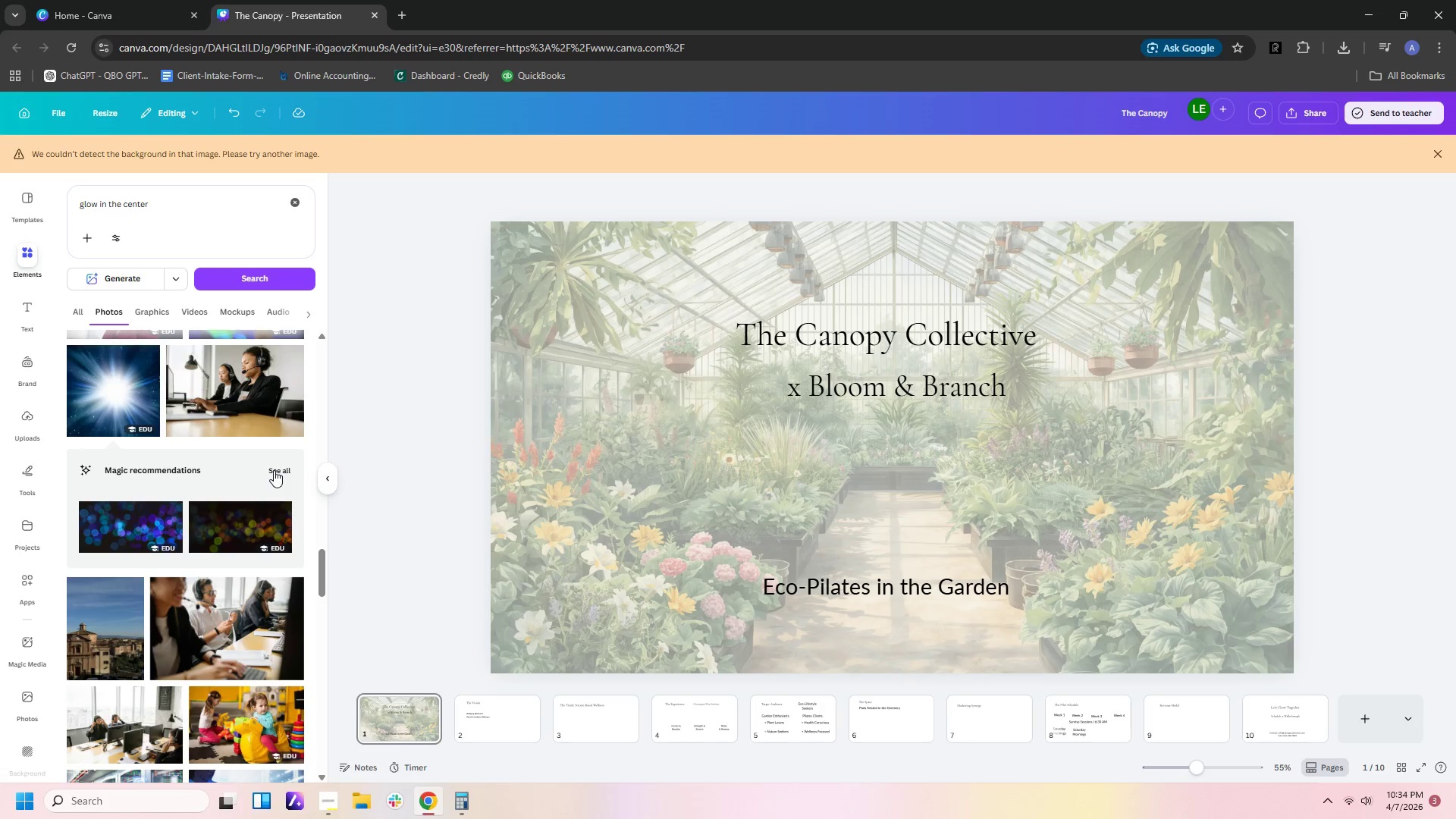 
left_click([275, 468])
 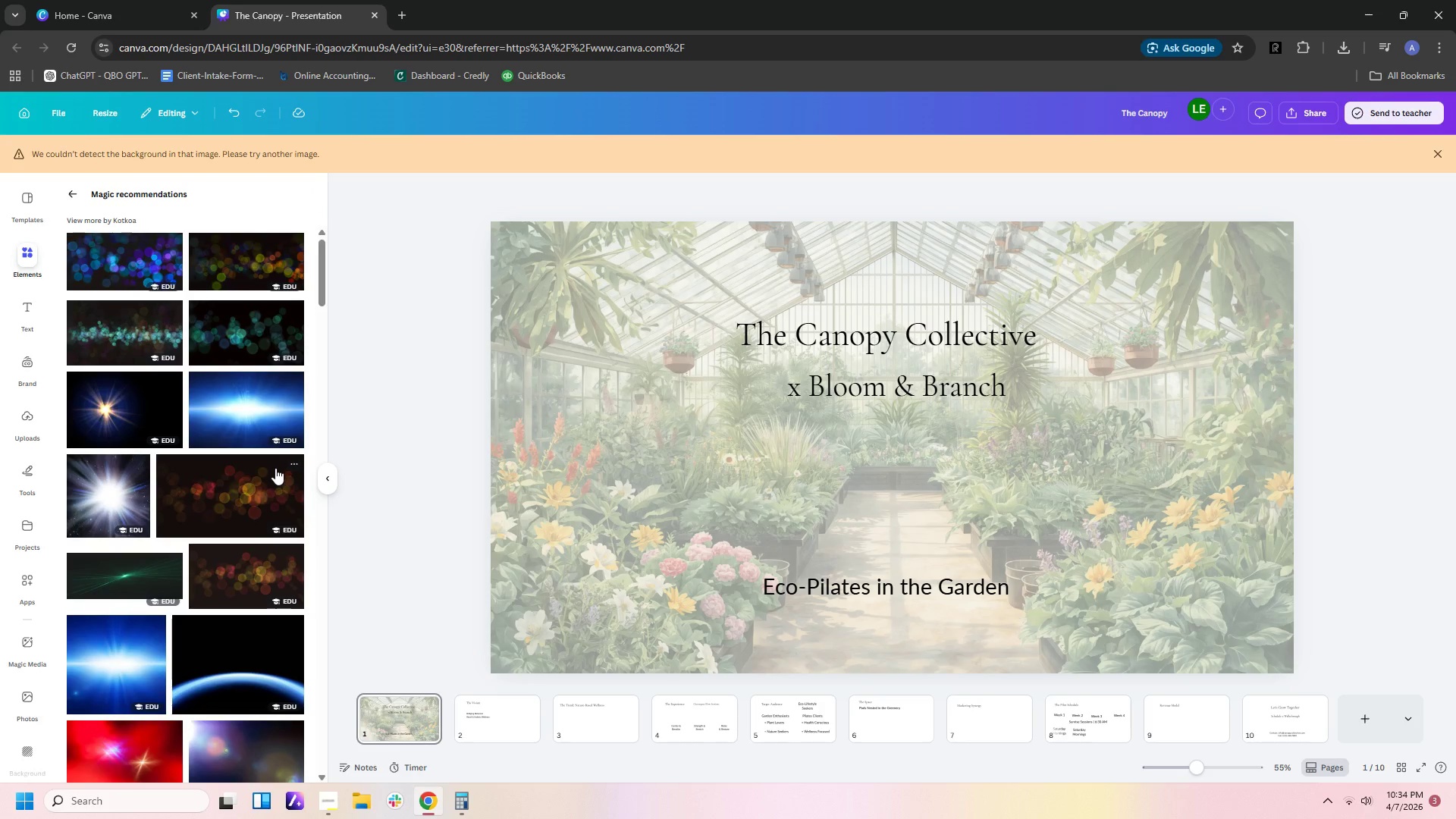 
scroll: coordinate [229, 618], scroll_direction: down, amount: 7.0
 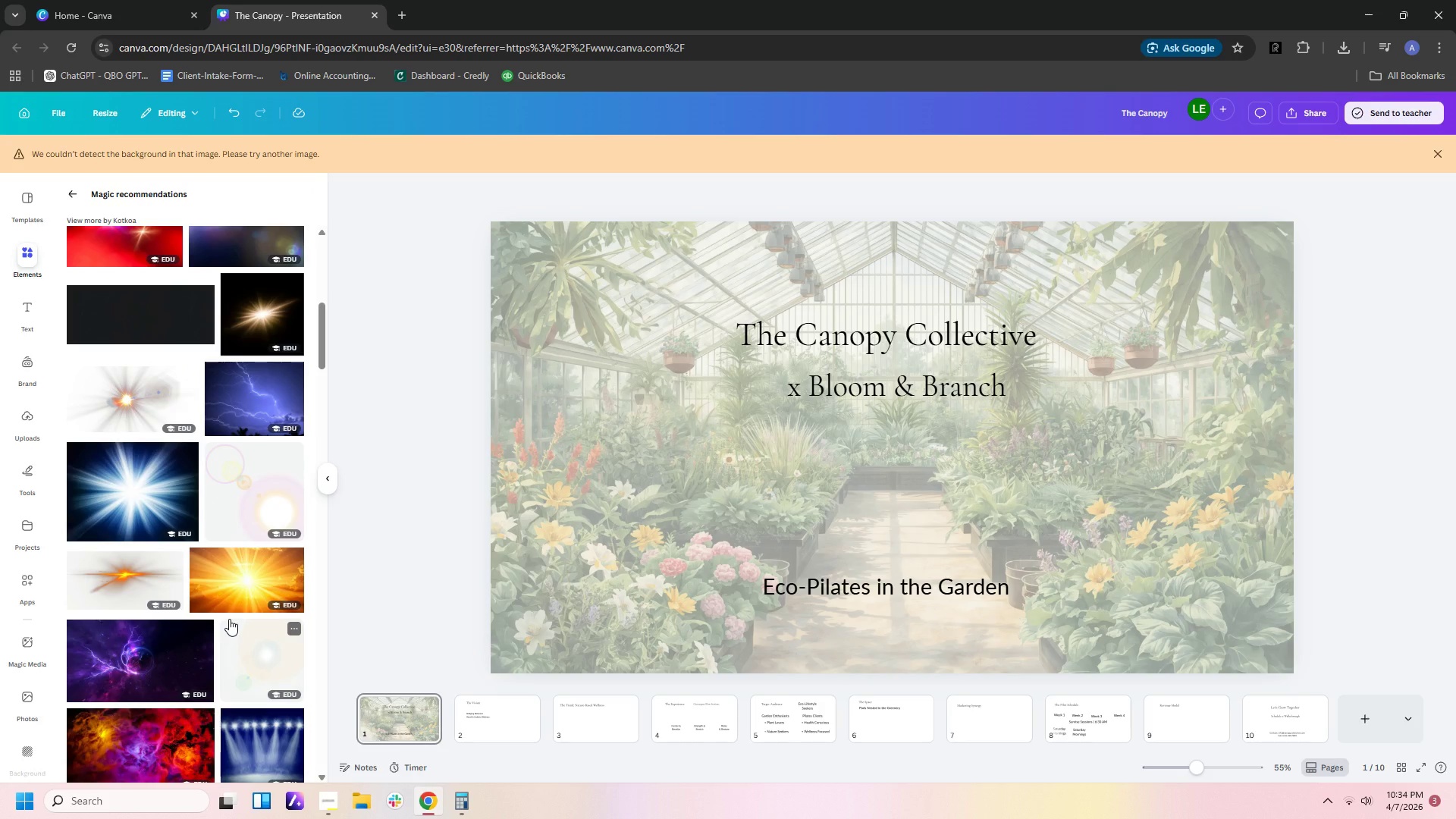 
wait(7.1)
 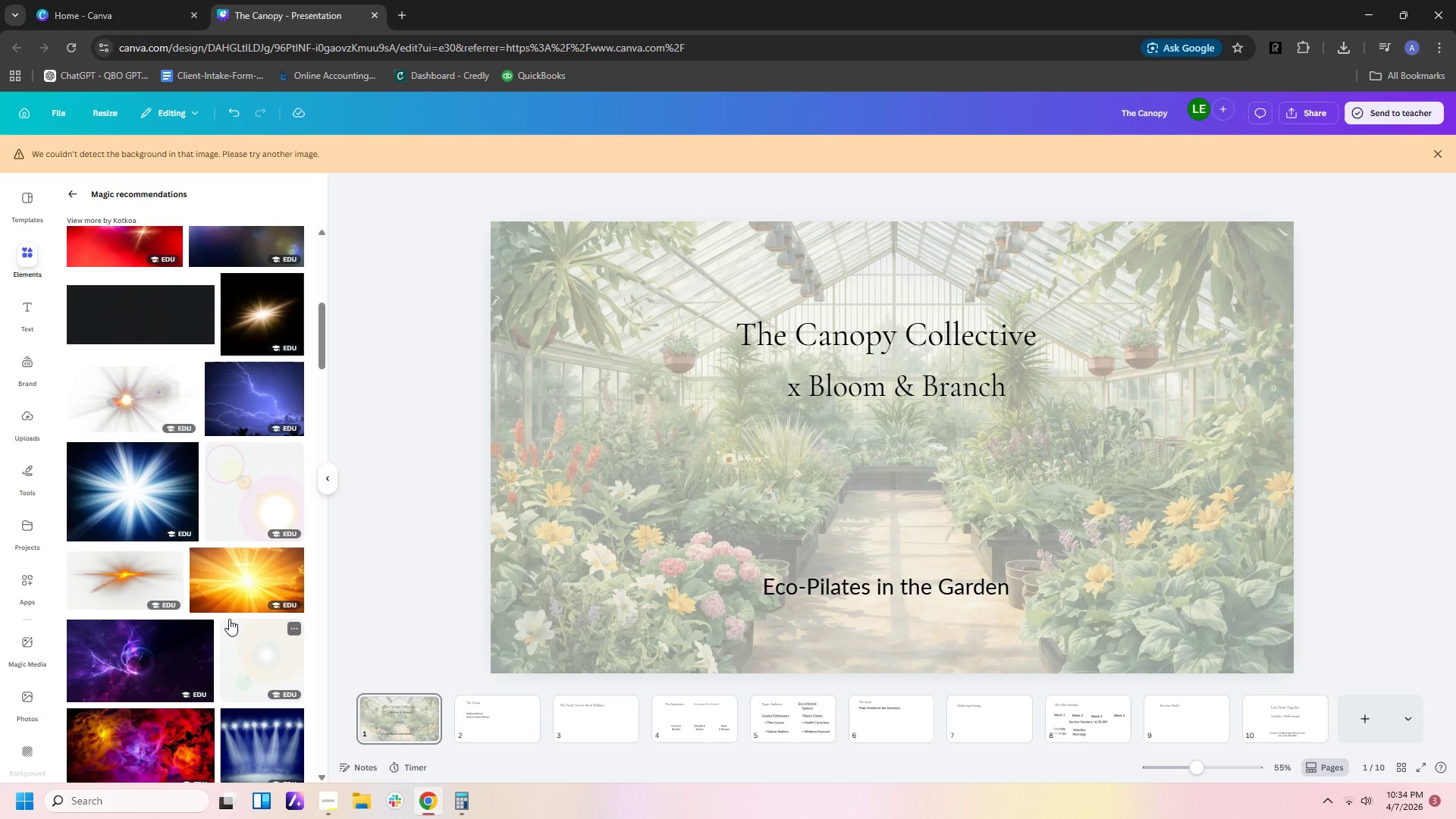 
scroll: coordinate [167, 649], scroll_direction: down, amount: 16.0
 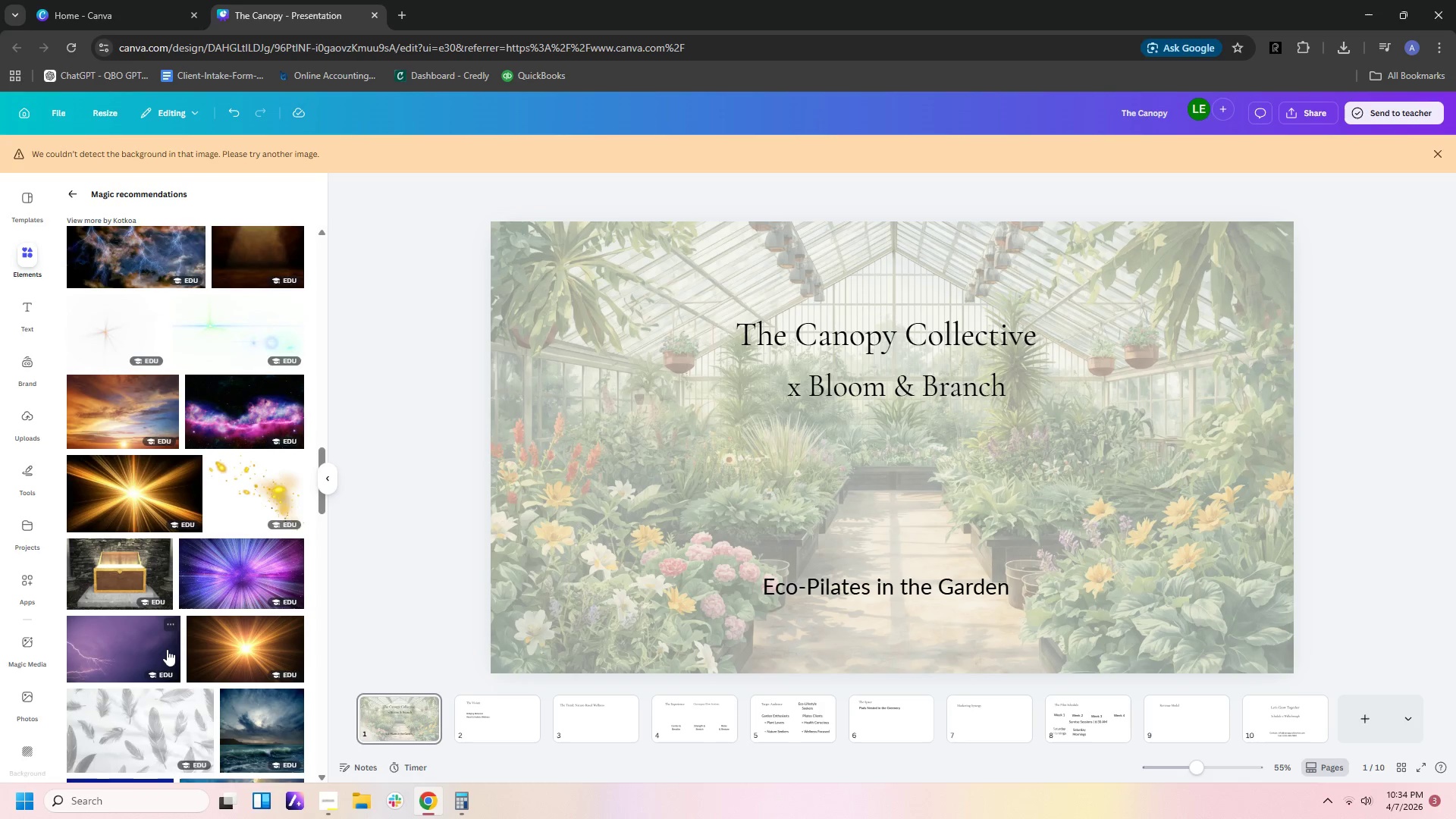 
scroll: coordinate [162, 655], scroll_direction: down, amount: 5.0
 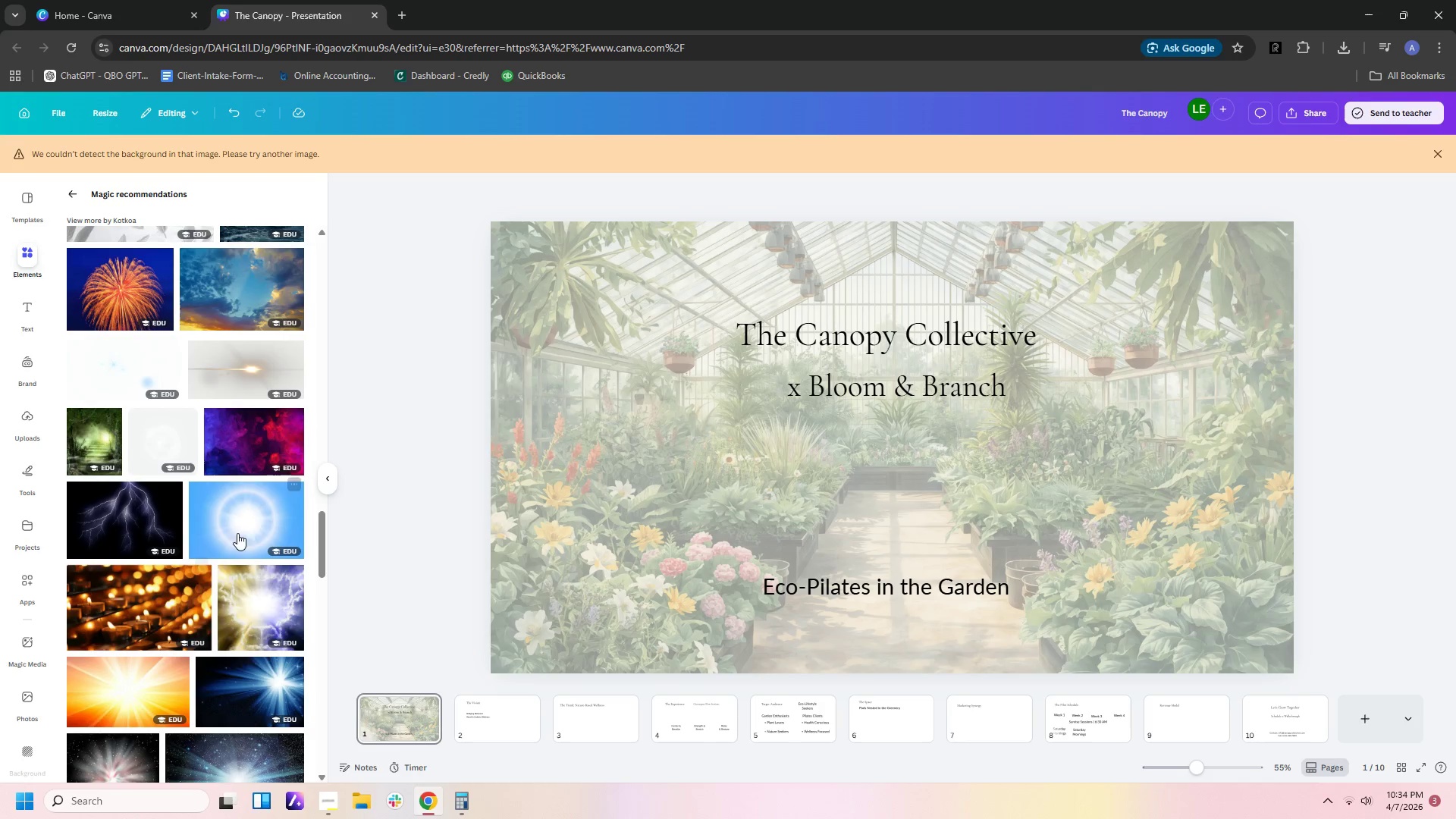 
left_click([244, 518])
 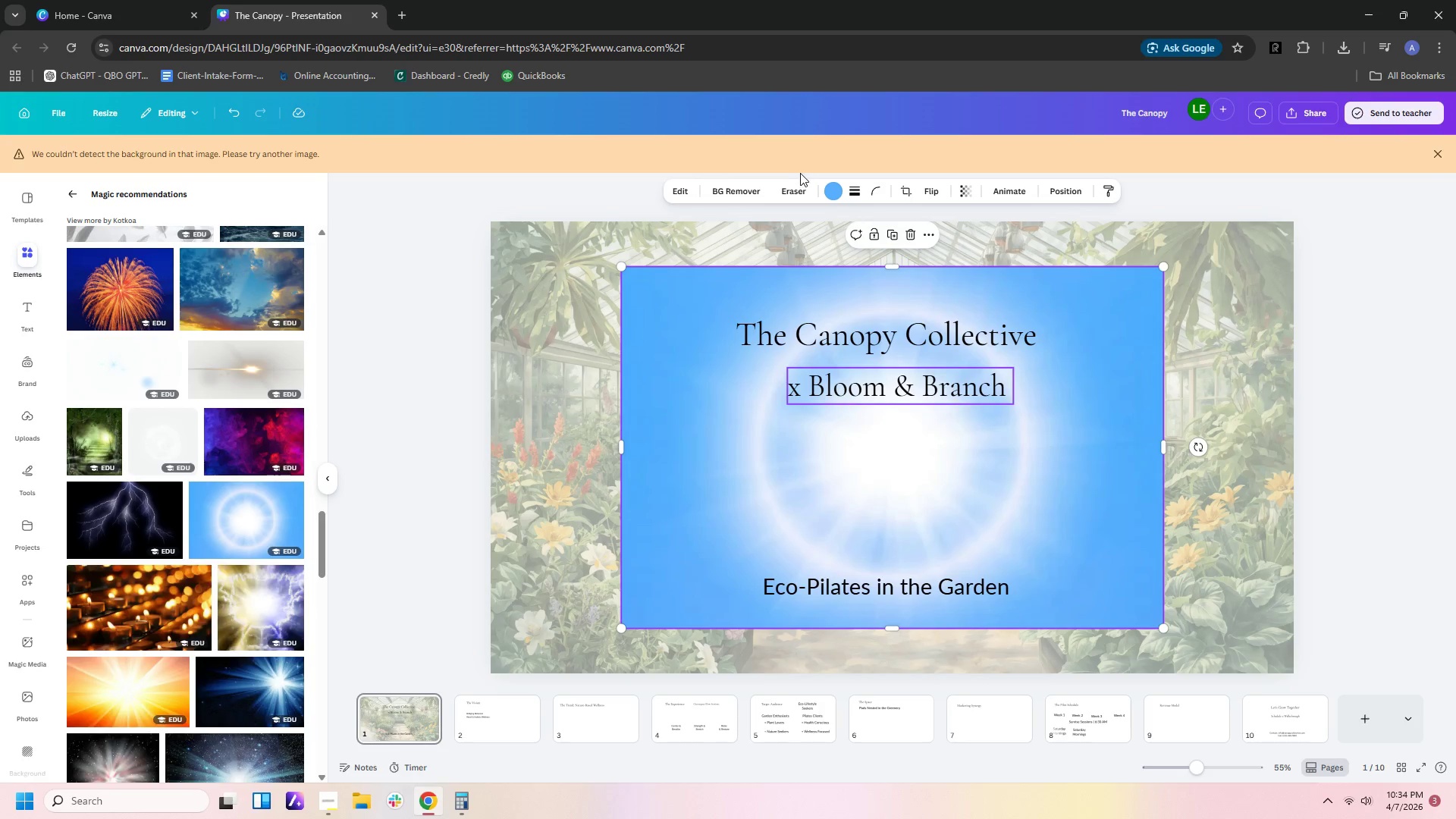 
left_click([753, 183])
 